 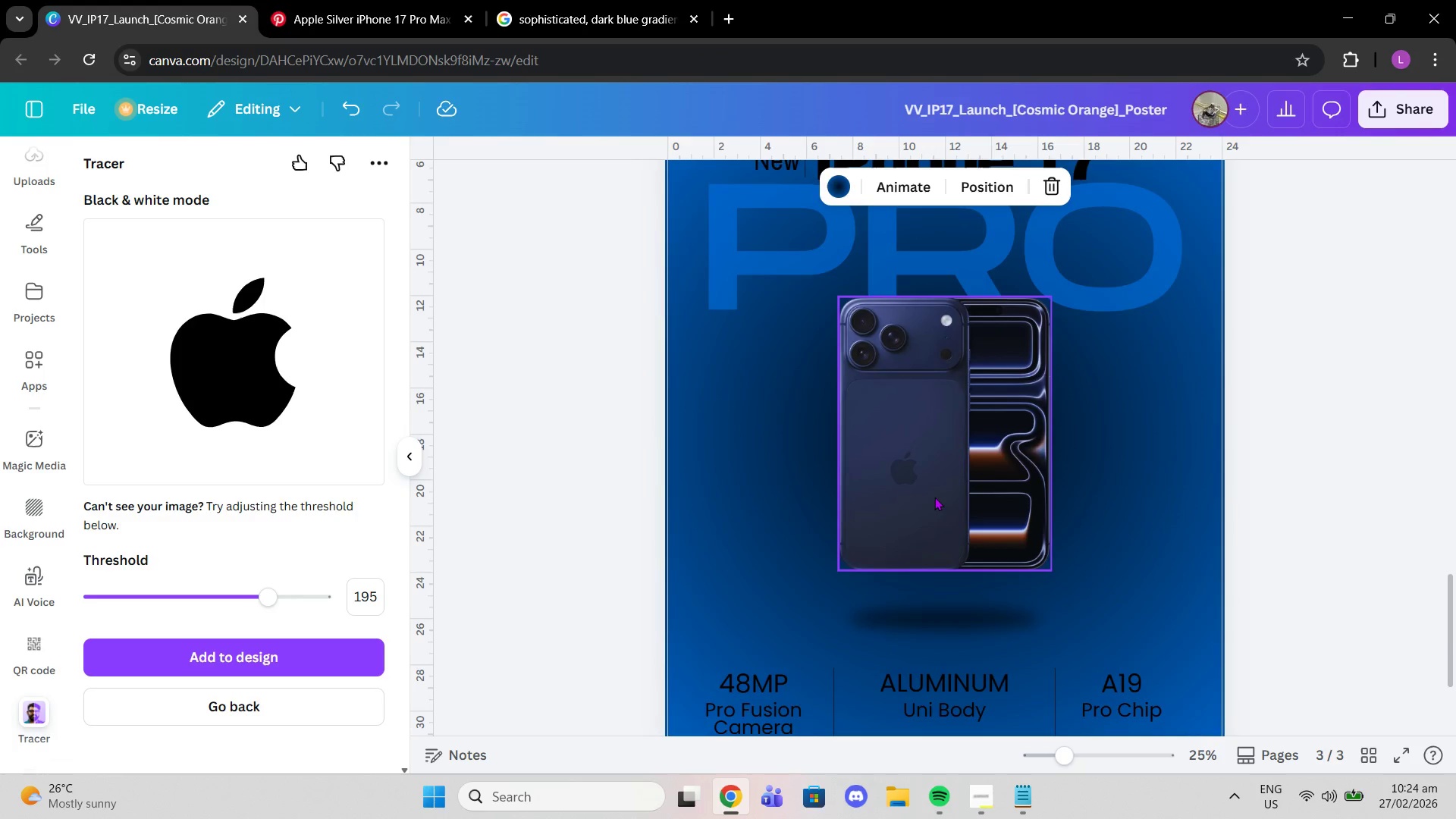 
left_click_drag(start_coordinate=[942, 482], to_coordinate=[834, 479])
 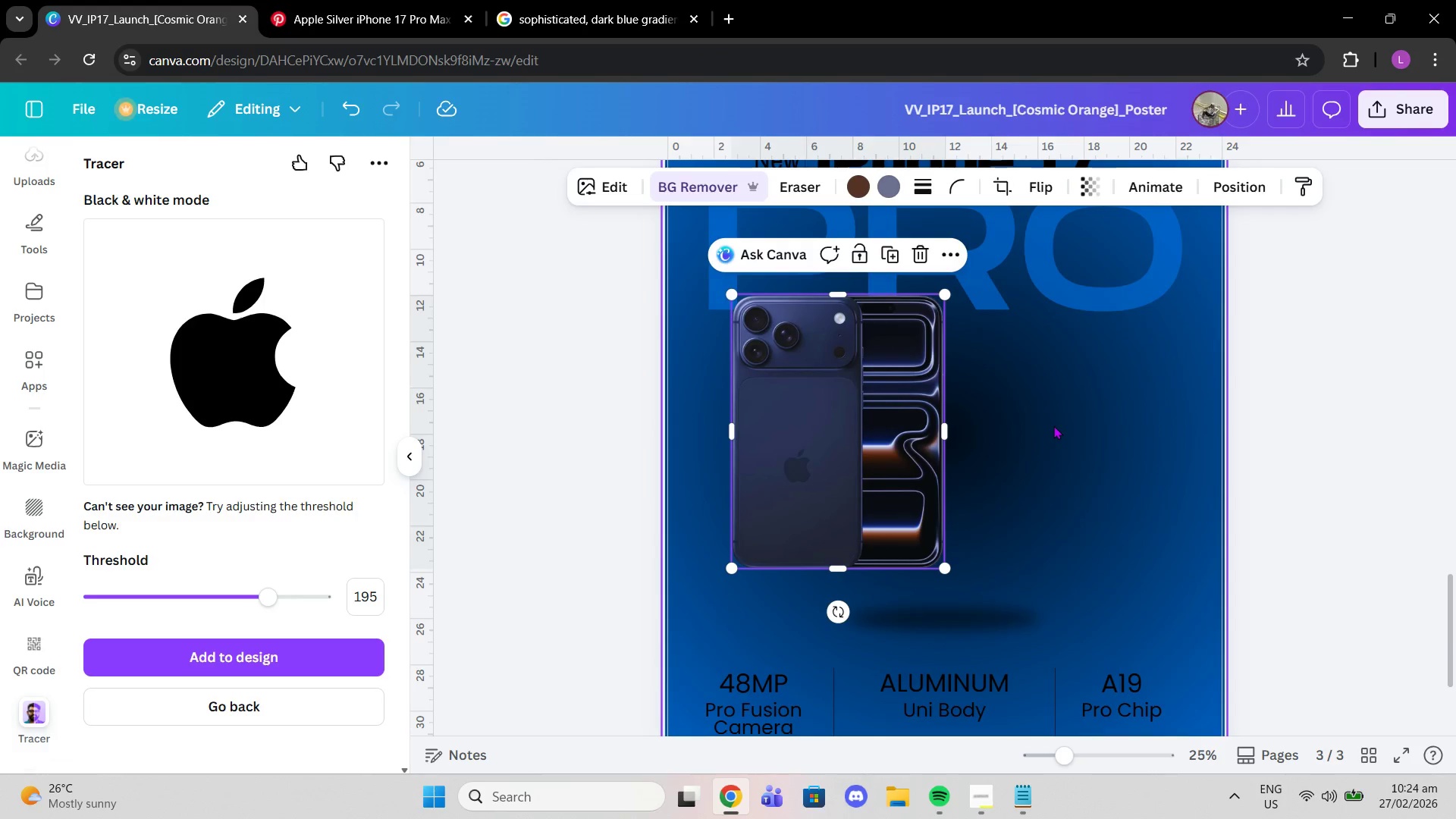 
left_click([1053, 425])
 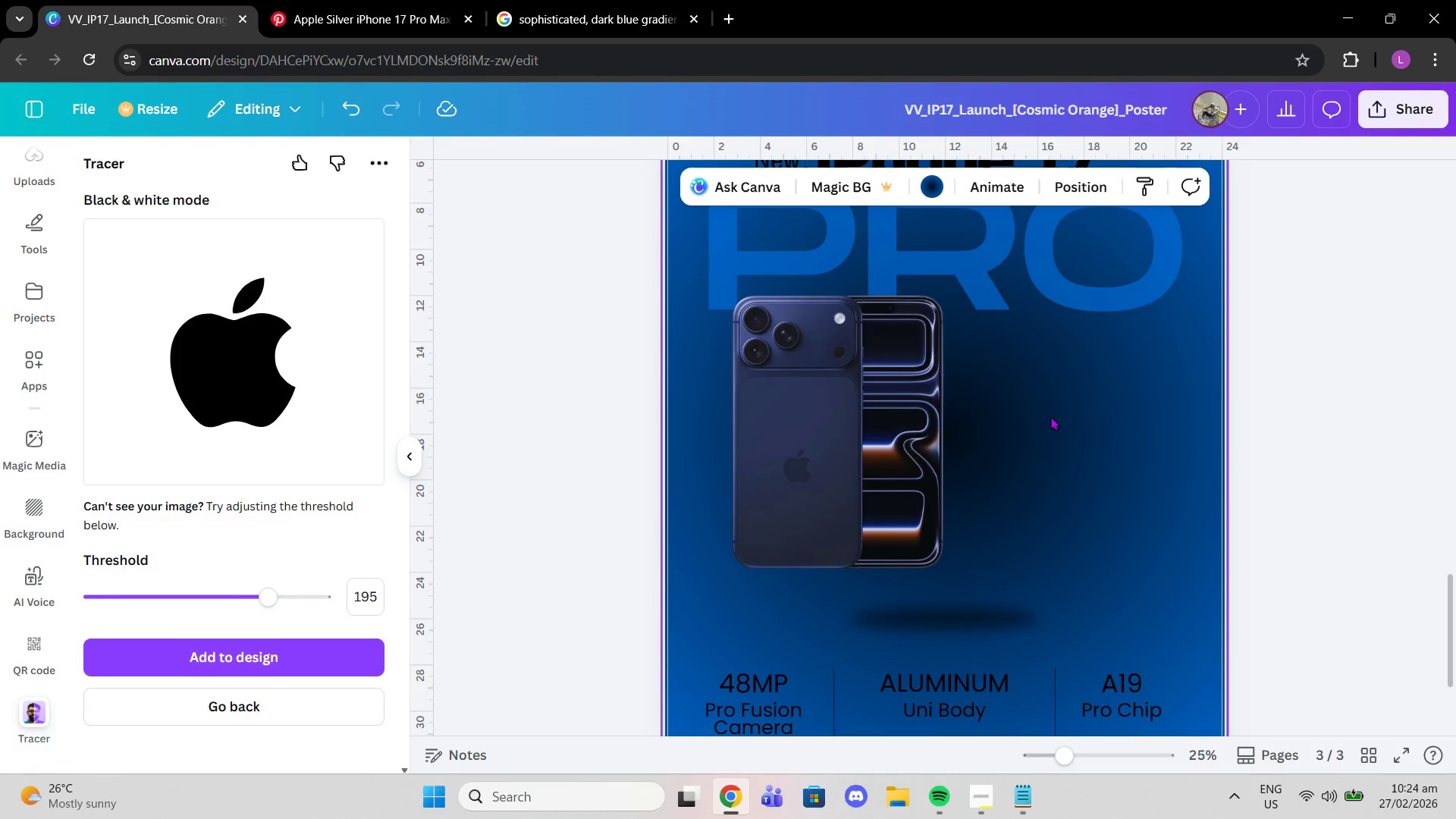 
key(Control+V)
 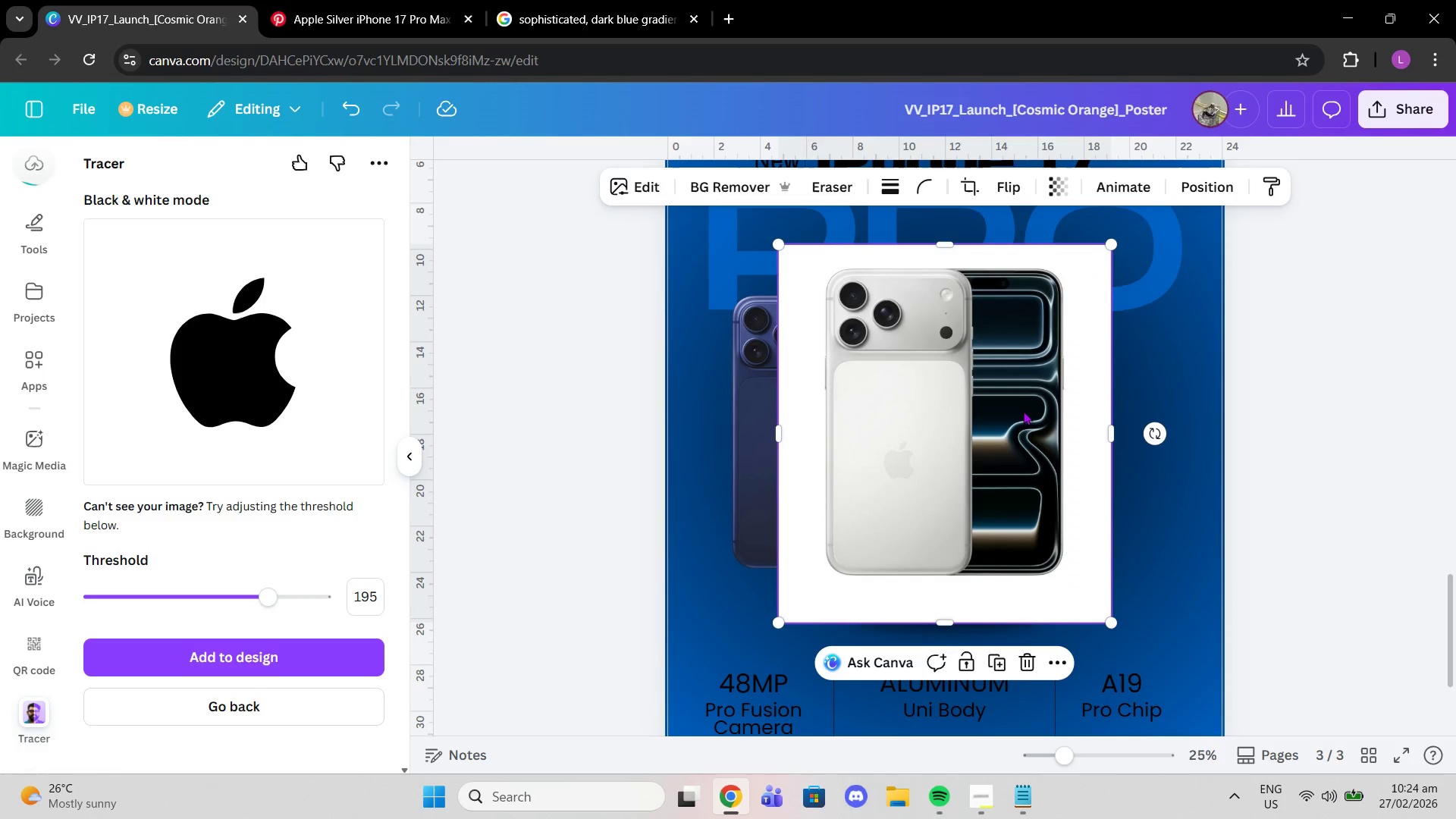 
left_click_drag(start_coordinate=[925, 448], to_coordinate=[1022, 455])
 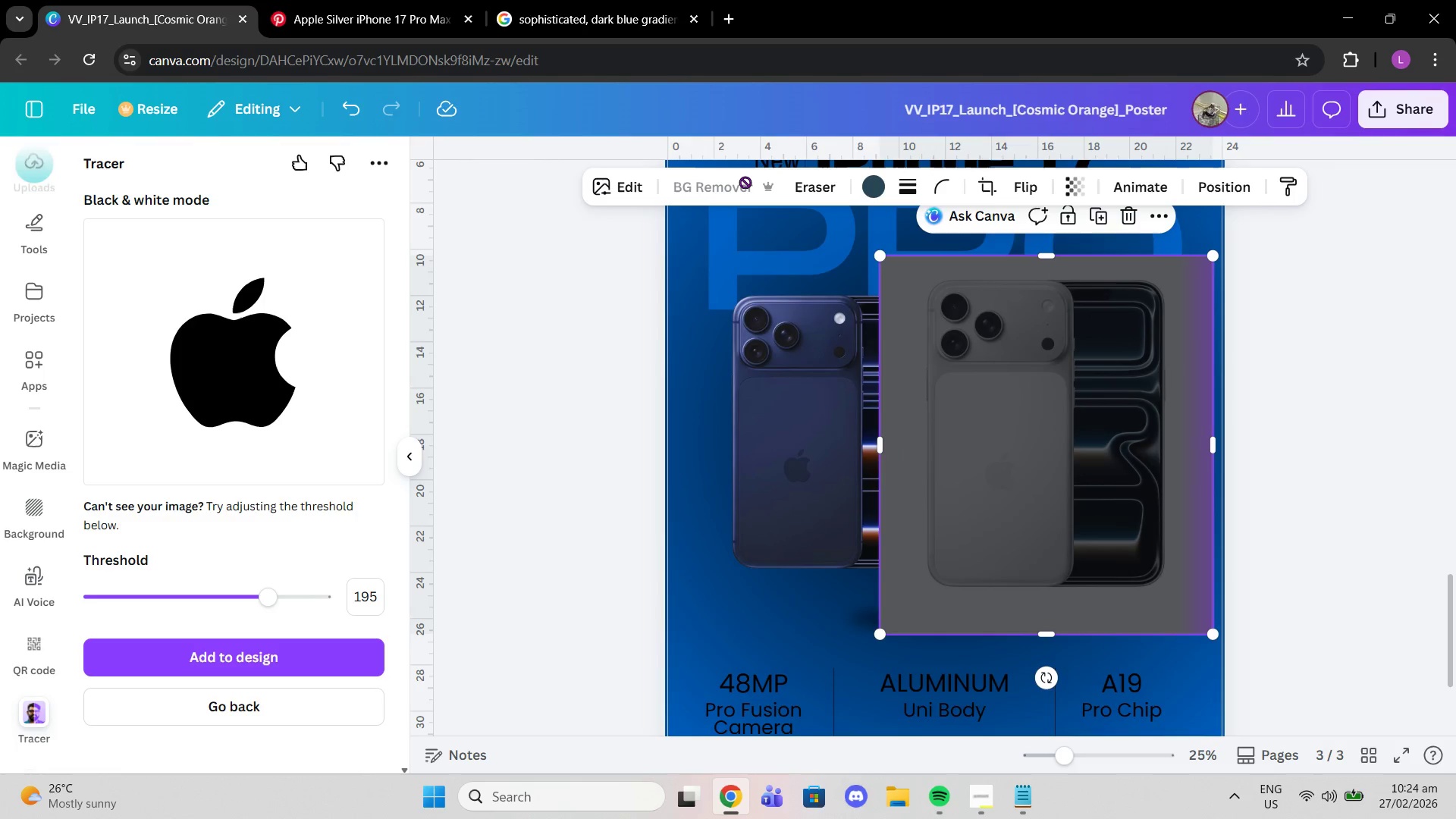 
wait(8.17)
 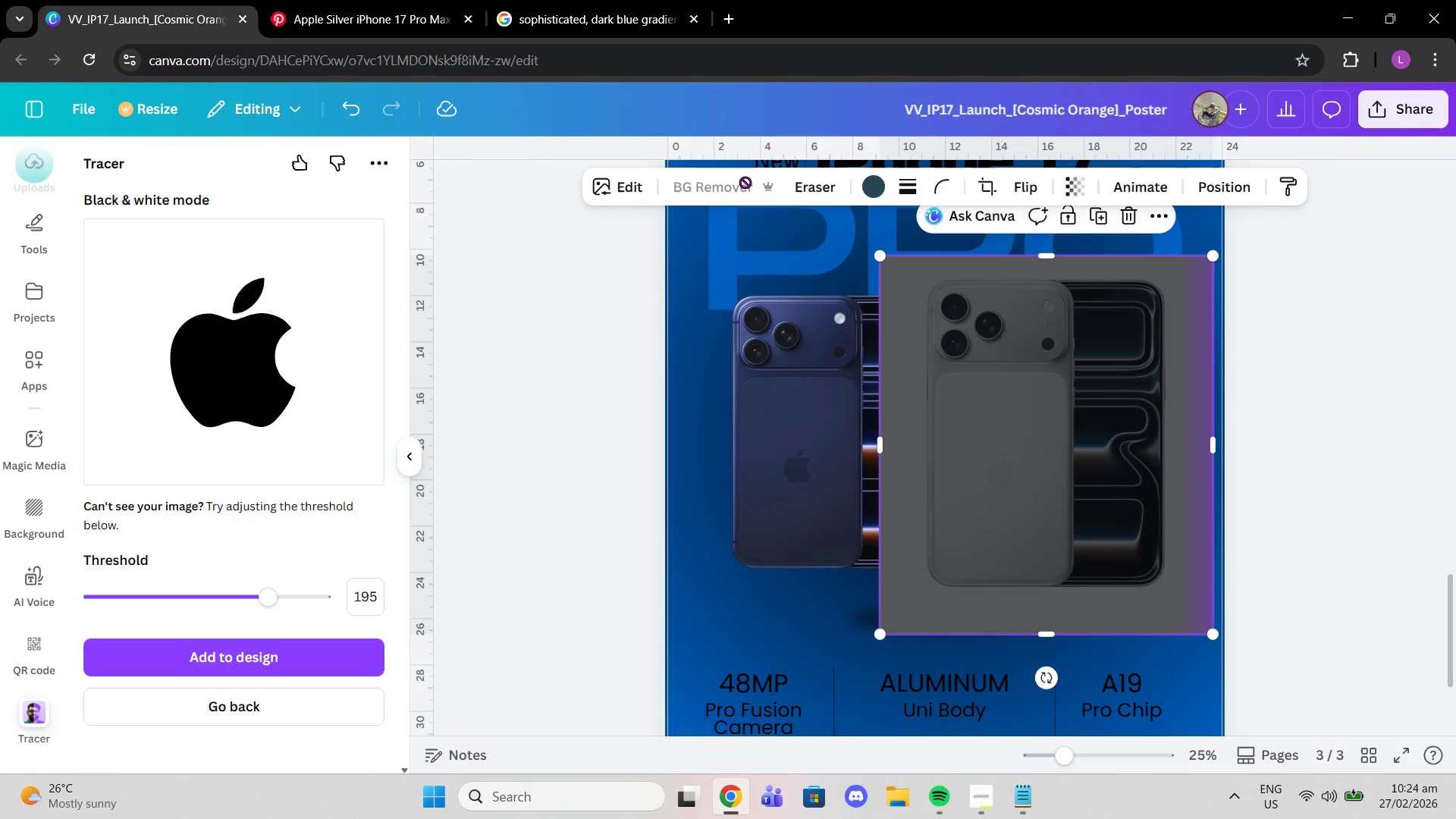 
left_click_drag(start_coordinate=[1065, 764], to_coordinate=[1084, 764])
 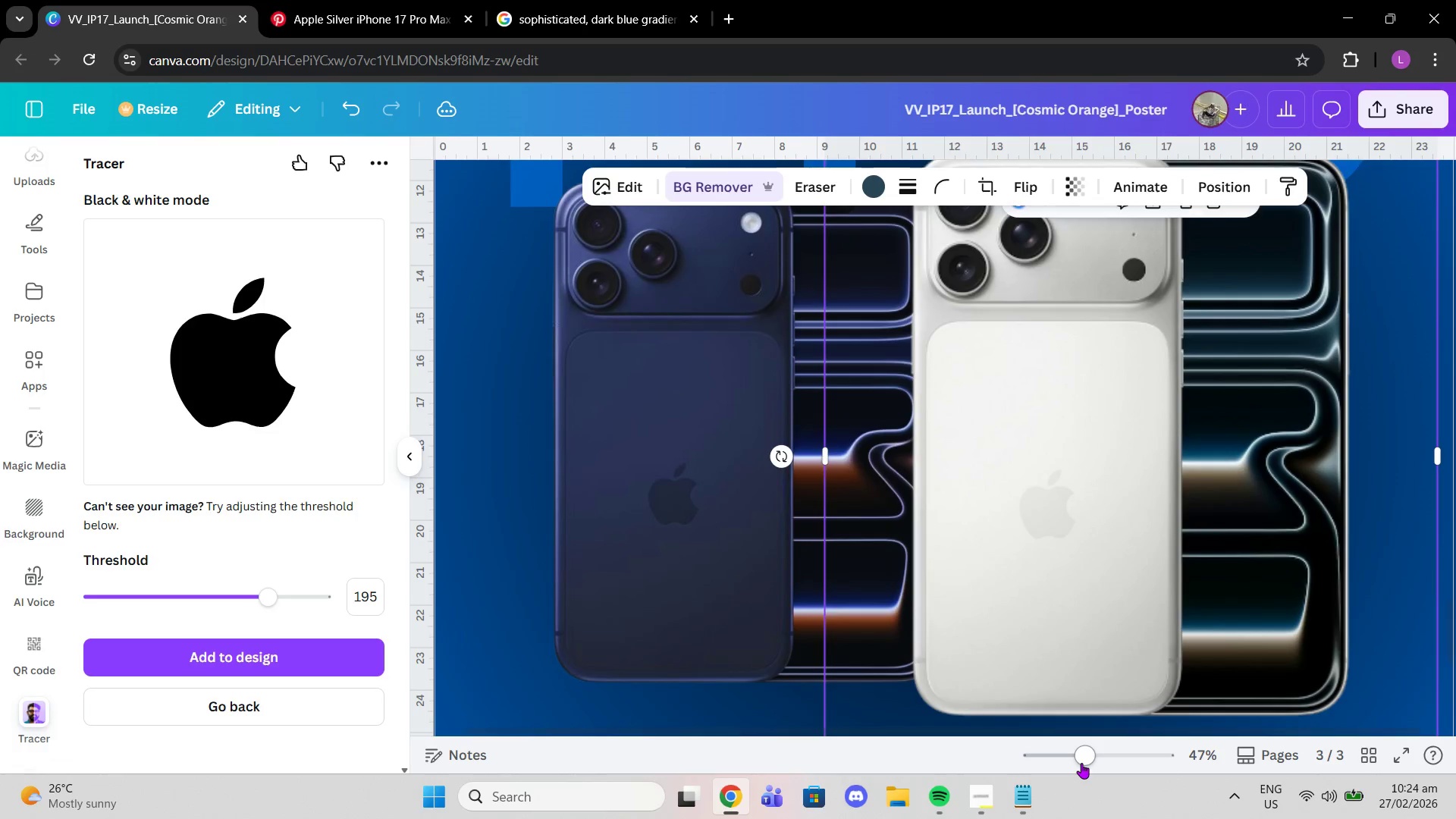 
scroll: coordinate [1068, 473], scroll_direction: up, amount: 4.0
 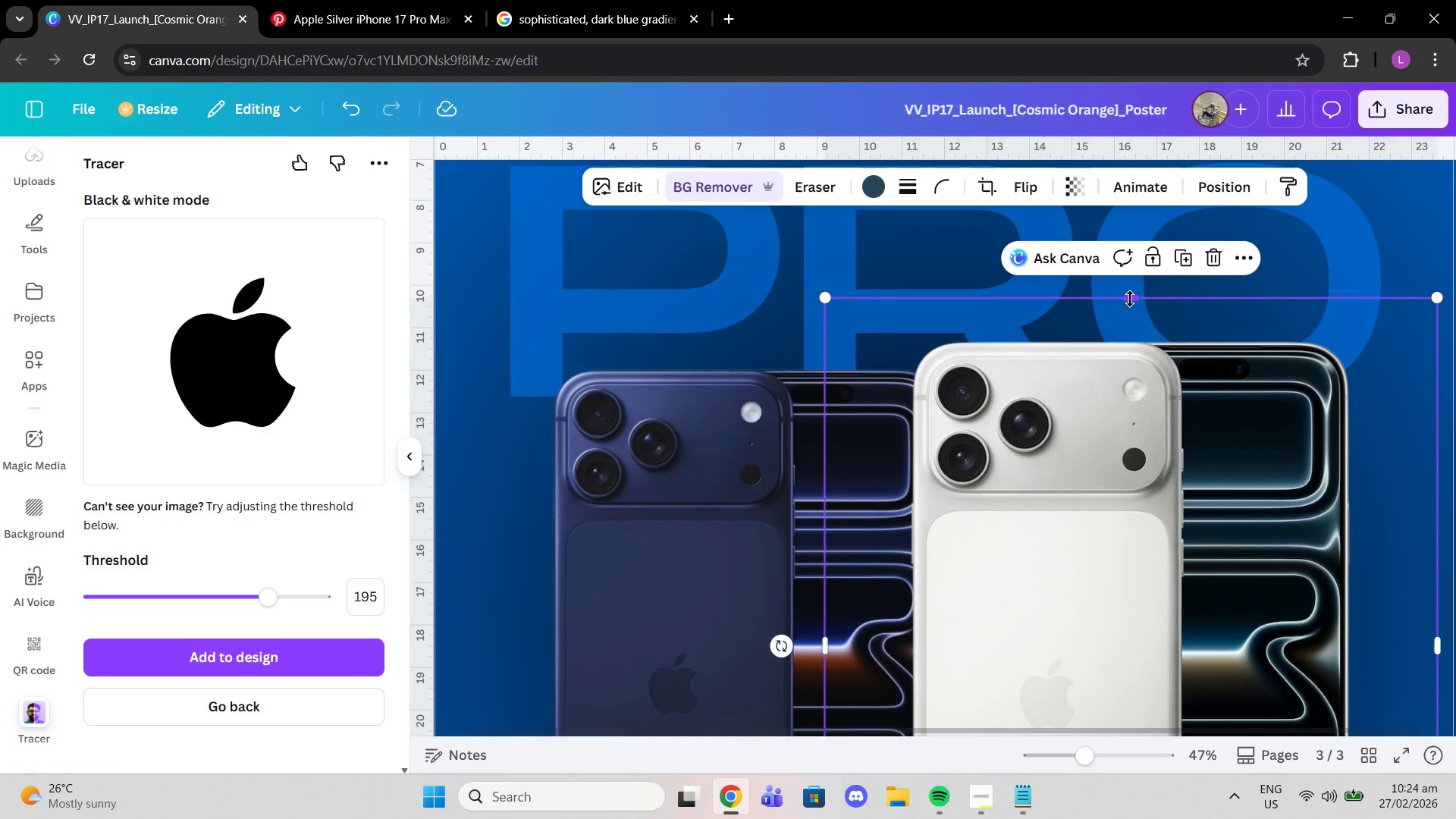 
left_click_drag(start_coordinate=[1130, 299], to_coordinate=[1164, 342])
 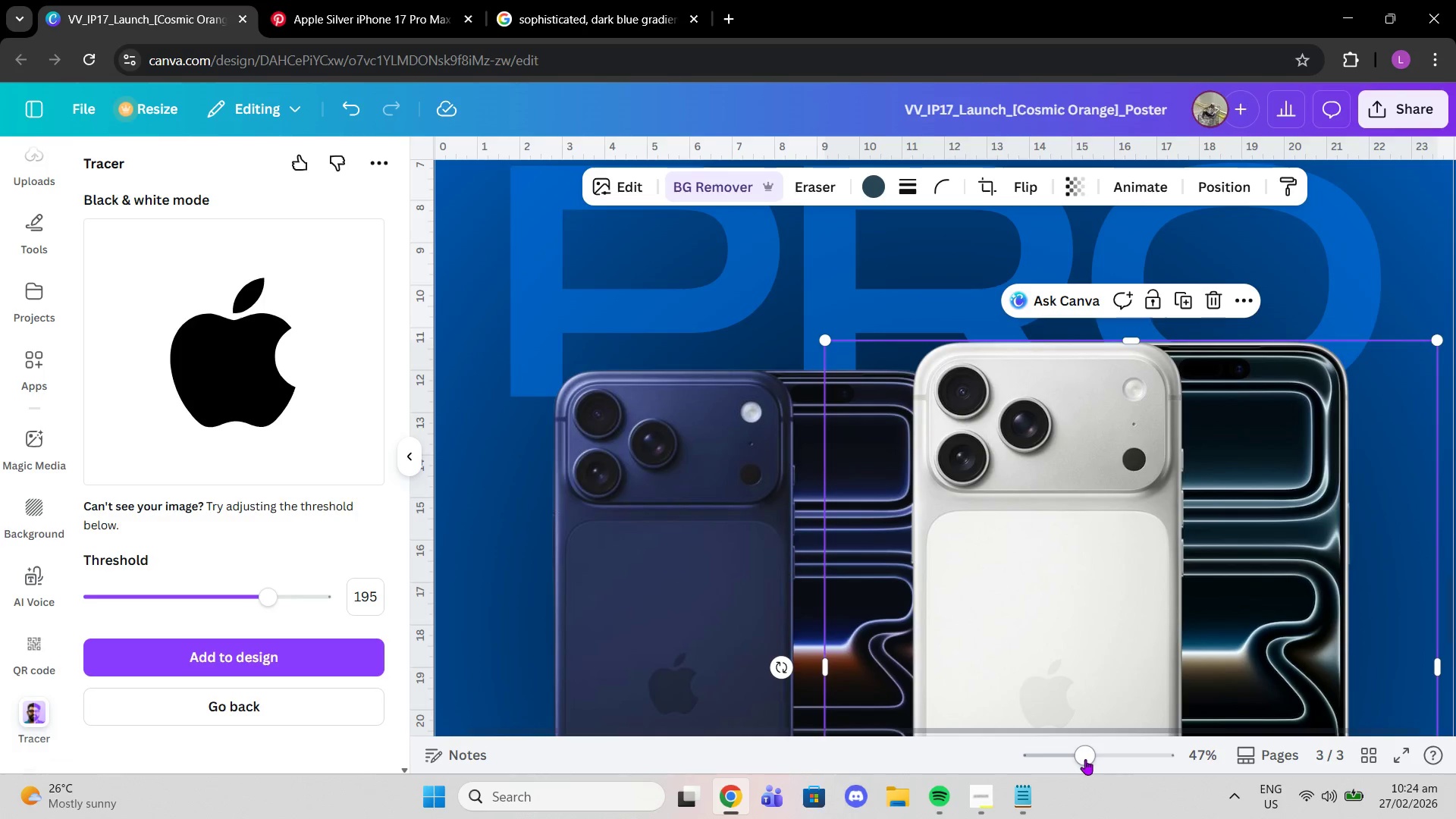 
left_click_drag(start_coordinate=[1085, 759], to_coordinate=[1111, 757])
 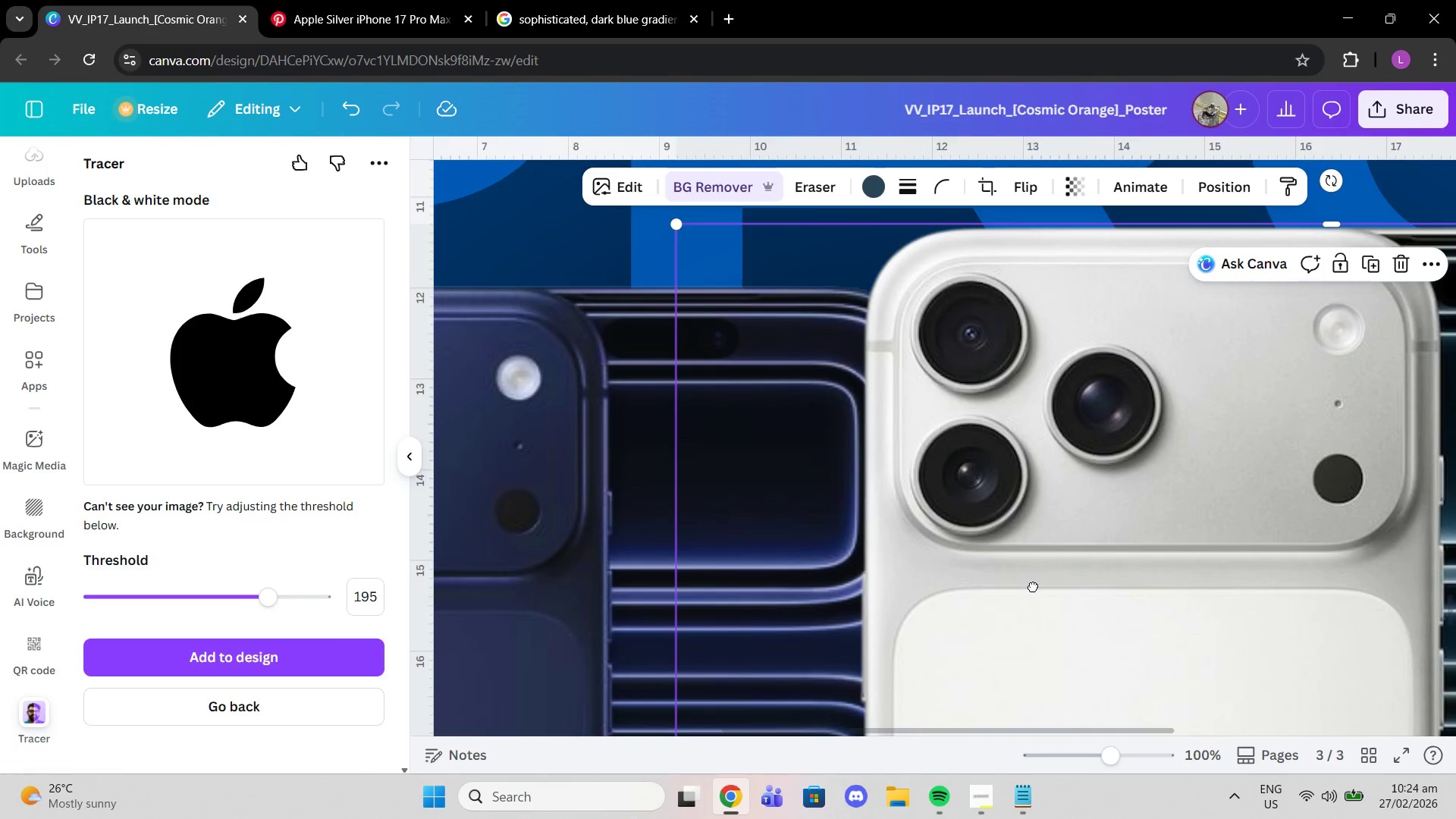 
scroll: coordinate [883, 634], scroll_direction: up, amount: 1.0
 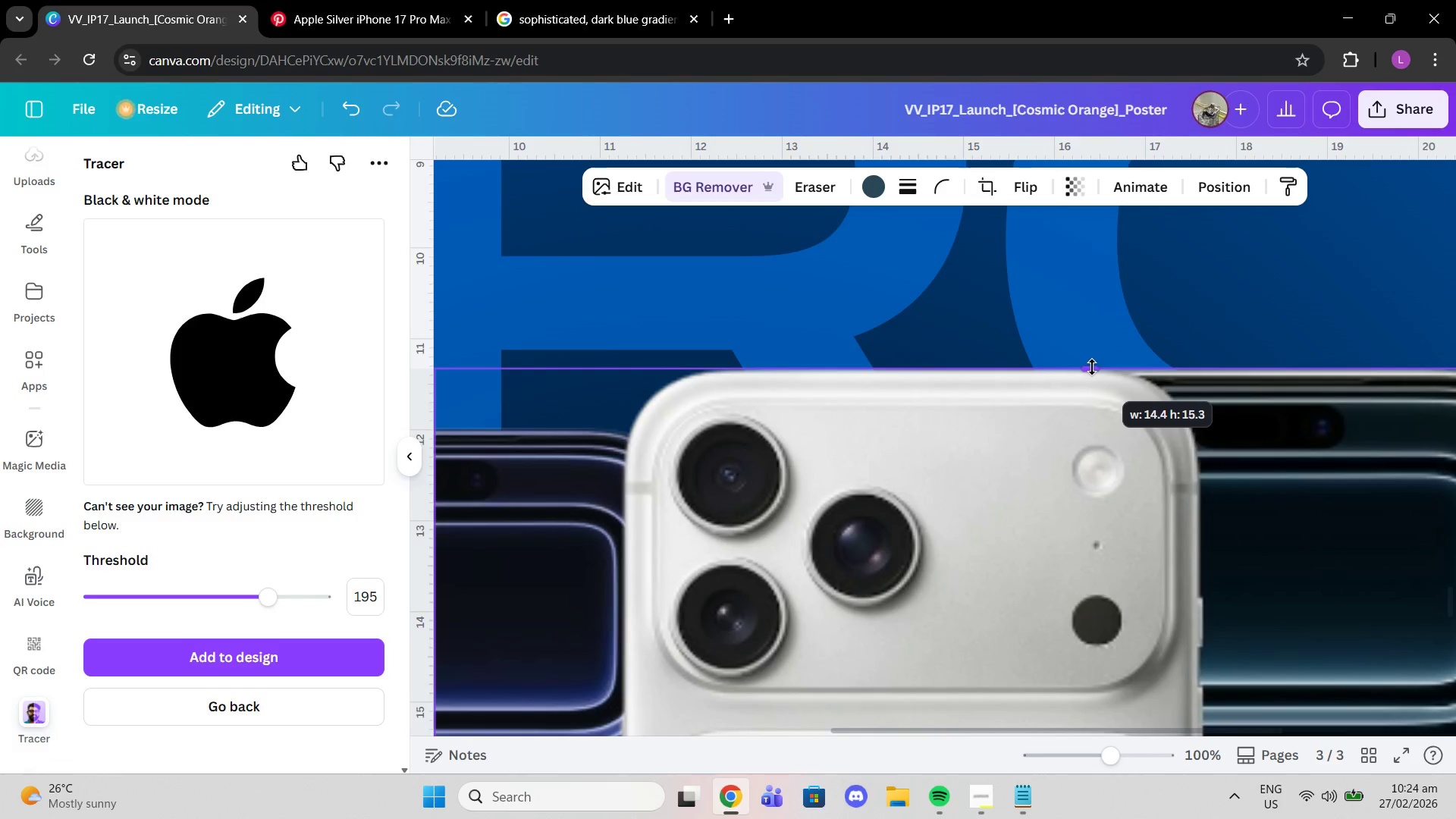 
wait(9.27)
 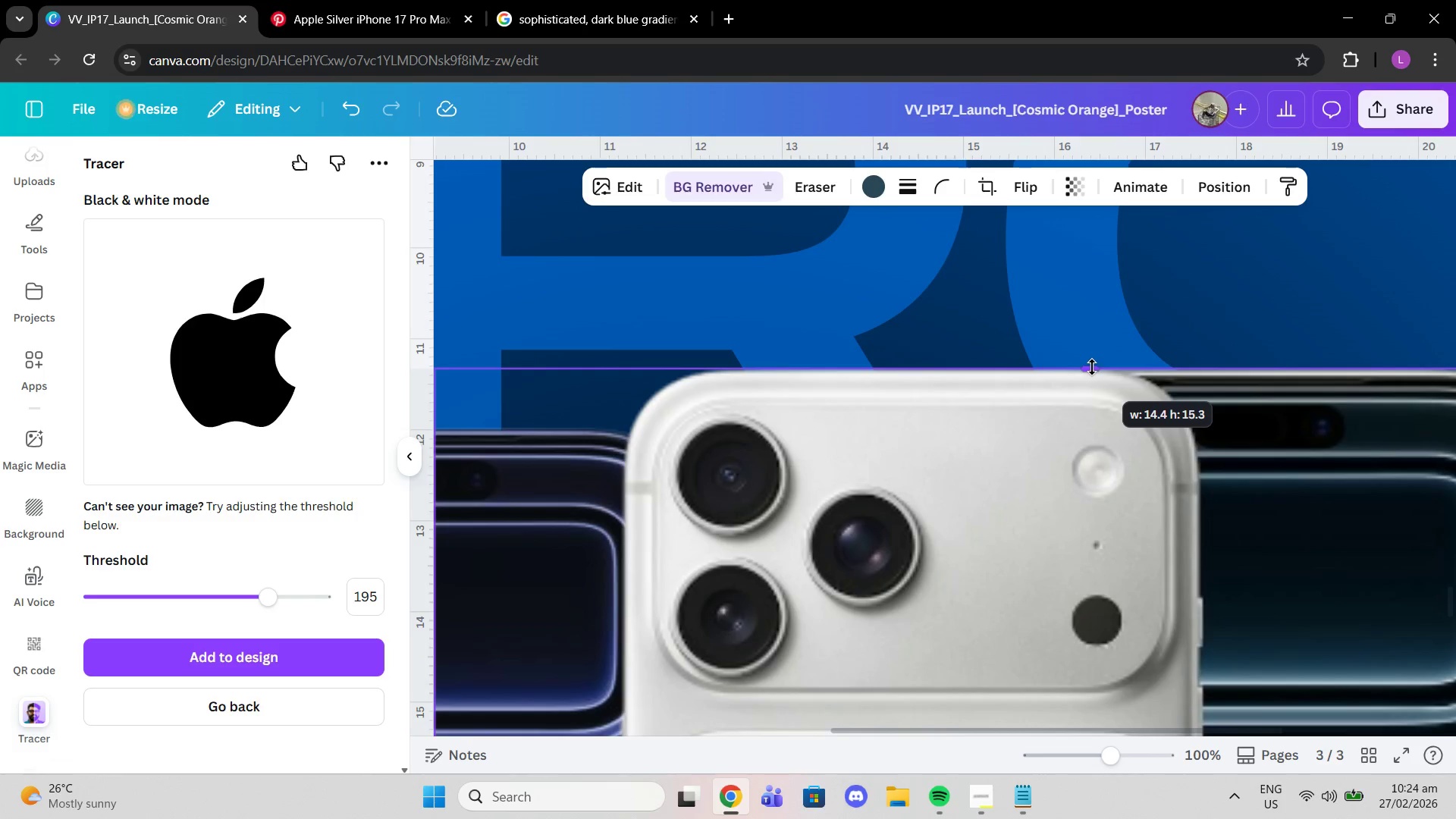 
scroll: coordinate [1023, 532], scroll_direction: down, amount: 2.0
 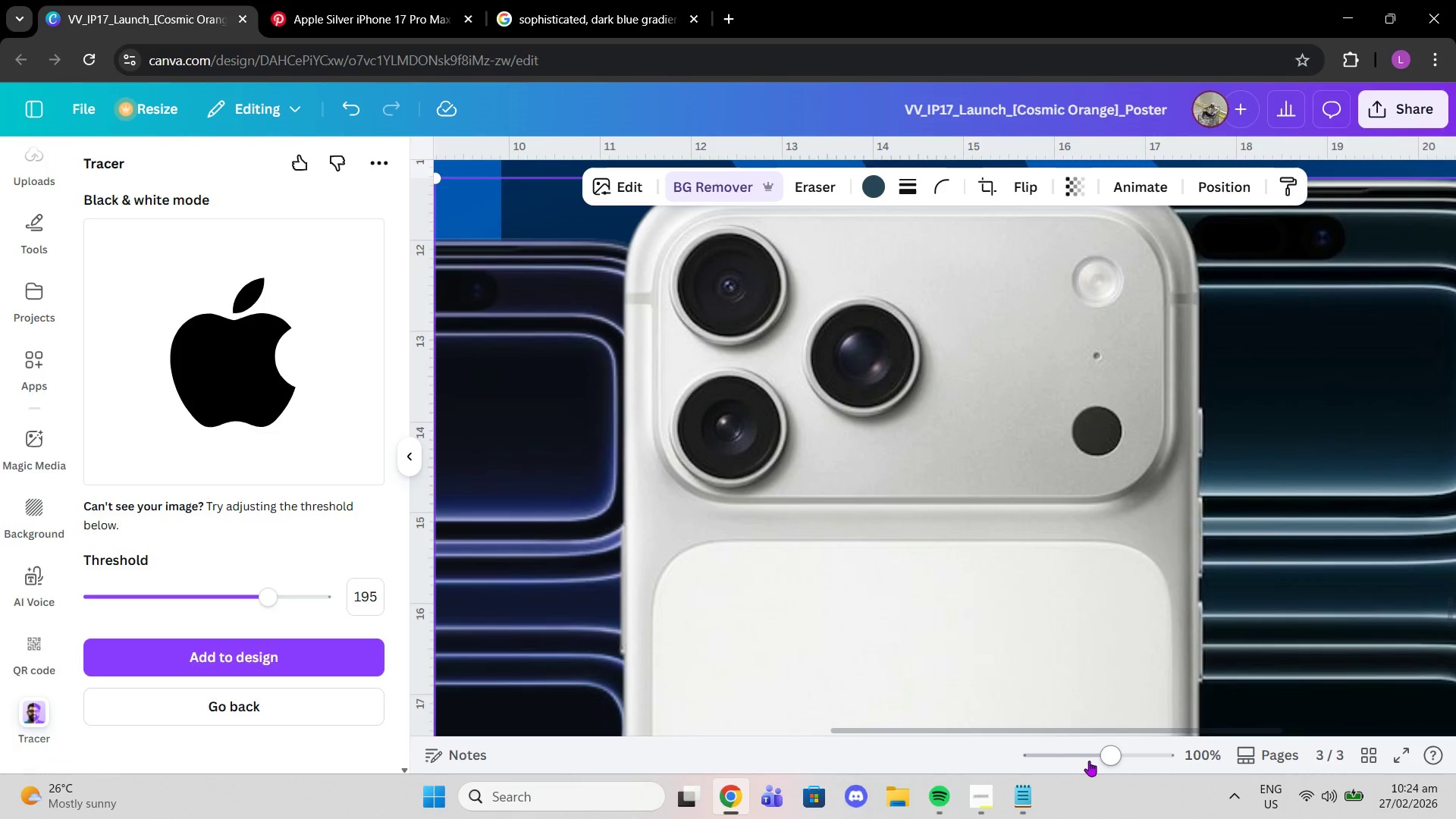 
left_click_drag(start_coordinate=[1090, 760], to_coordinate=[1085, 760])
 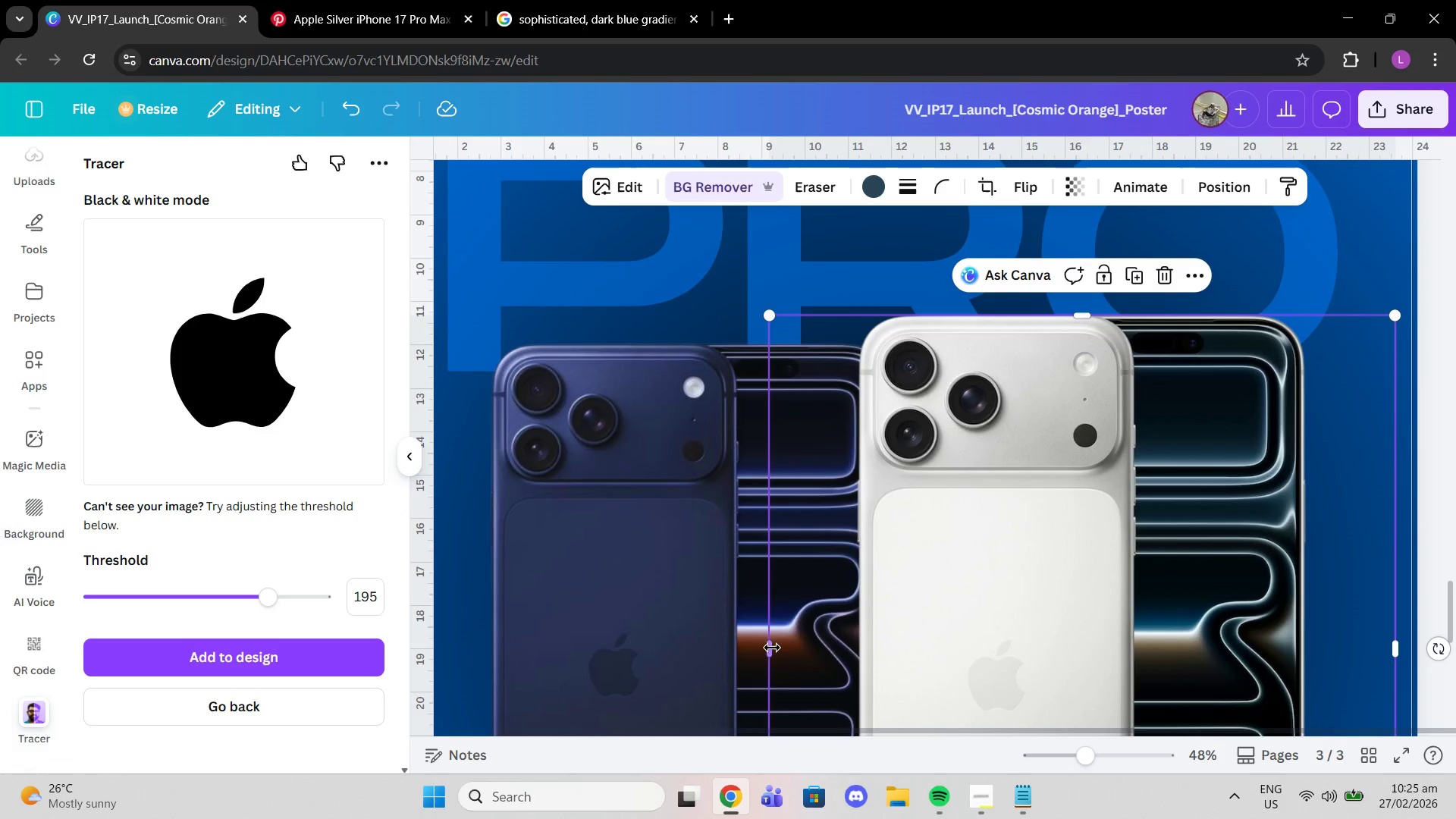 
left_click_drag(start_coordinate=[770, 648], to_coordinate=[857, 646])
 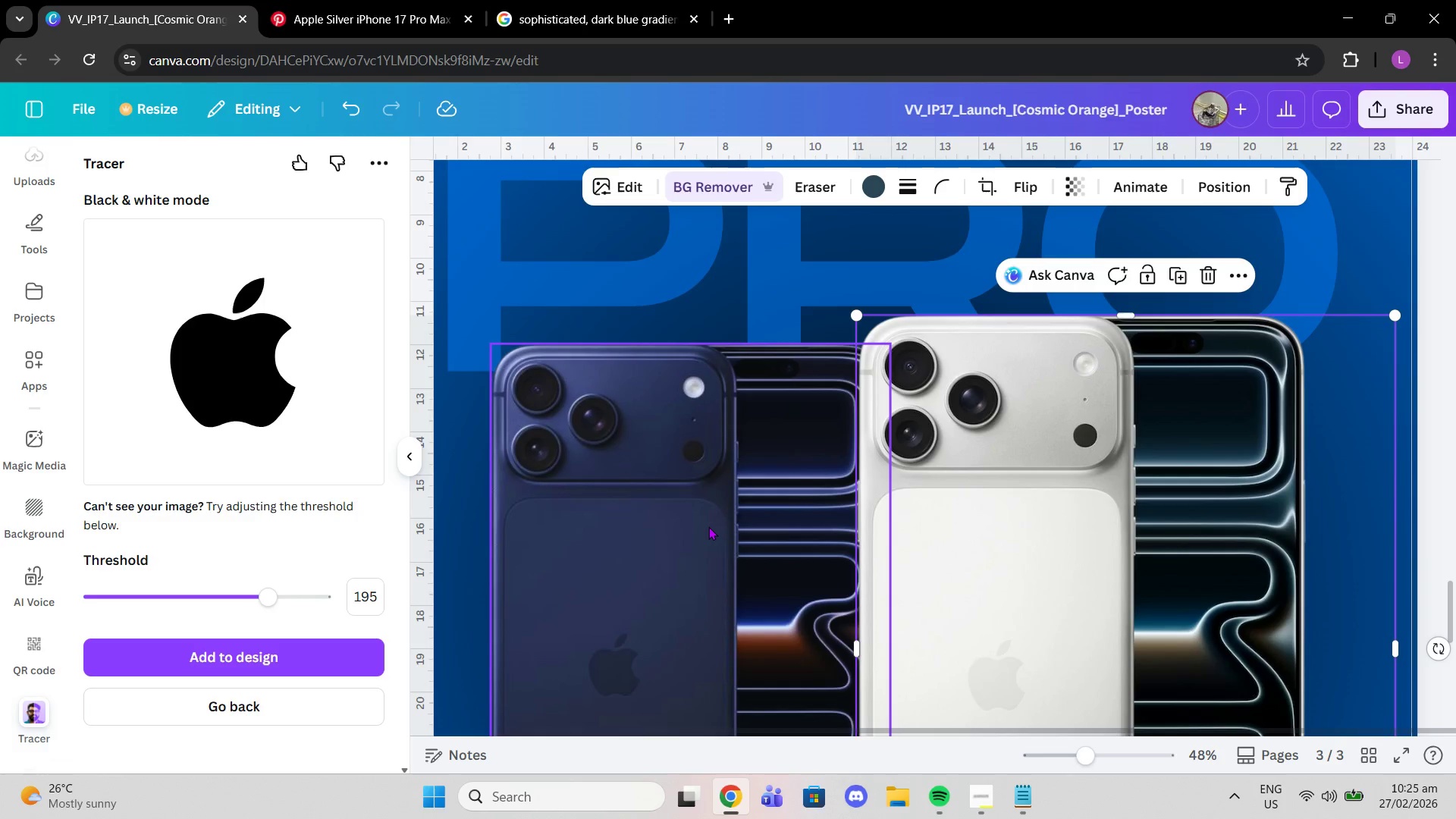 
left_click([707, 526])
 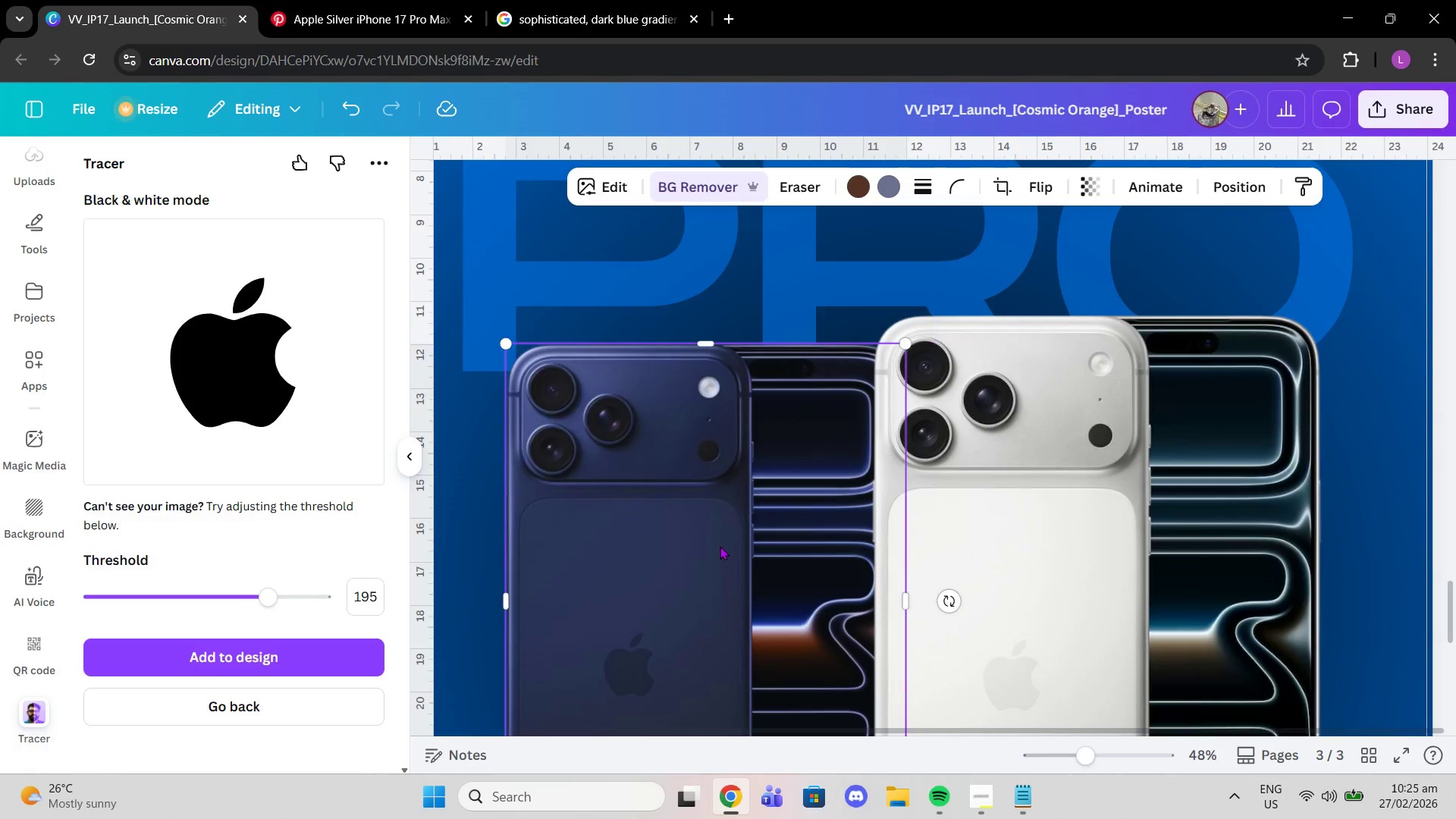 
left_click_drag(start_coordinate=[720, 546], to_coordinate=[635, 539])
 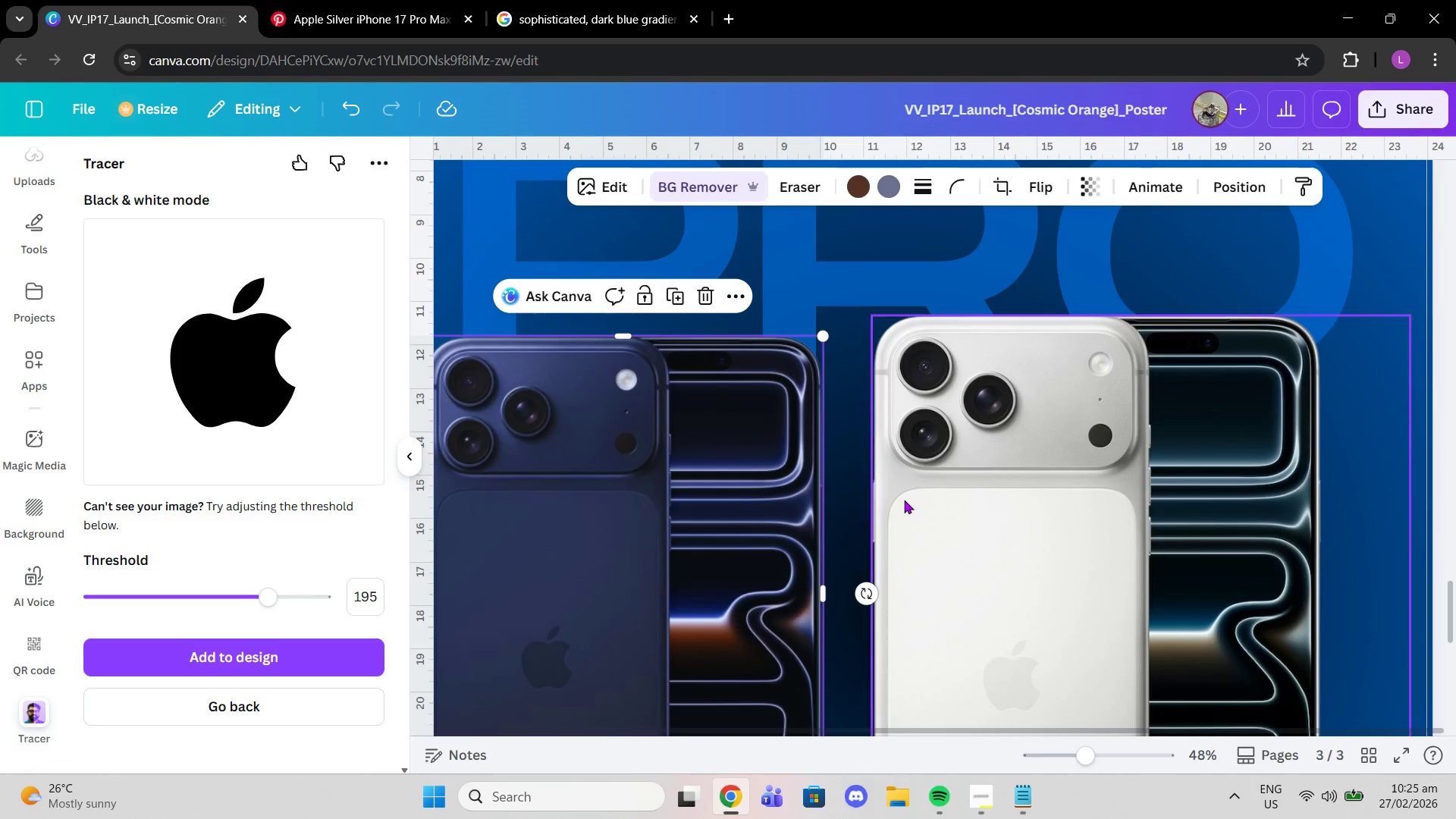 
left_click([904, 500])
 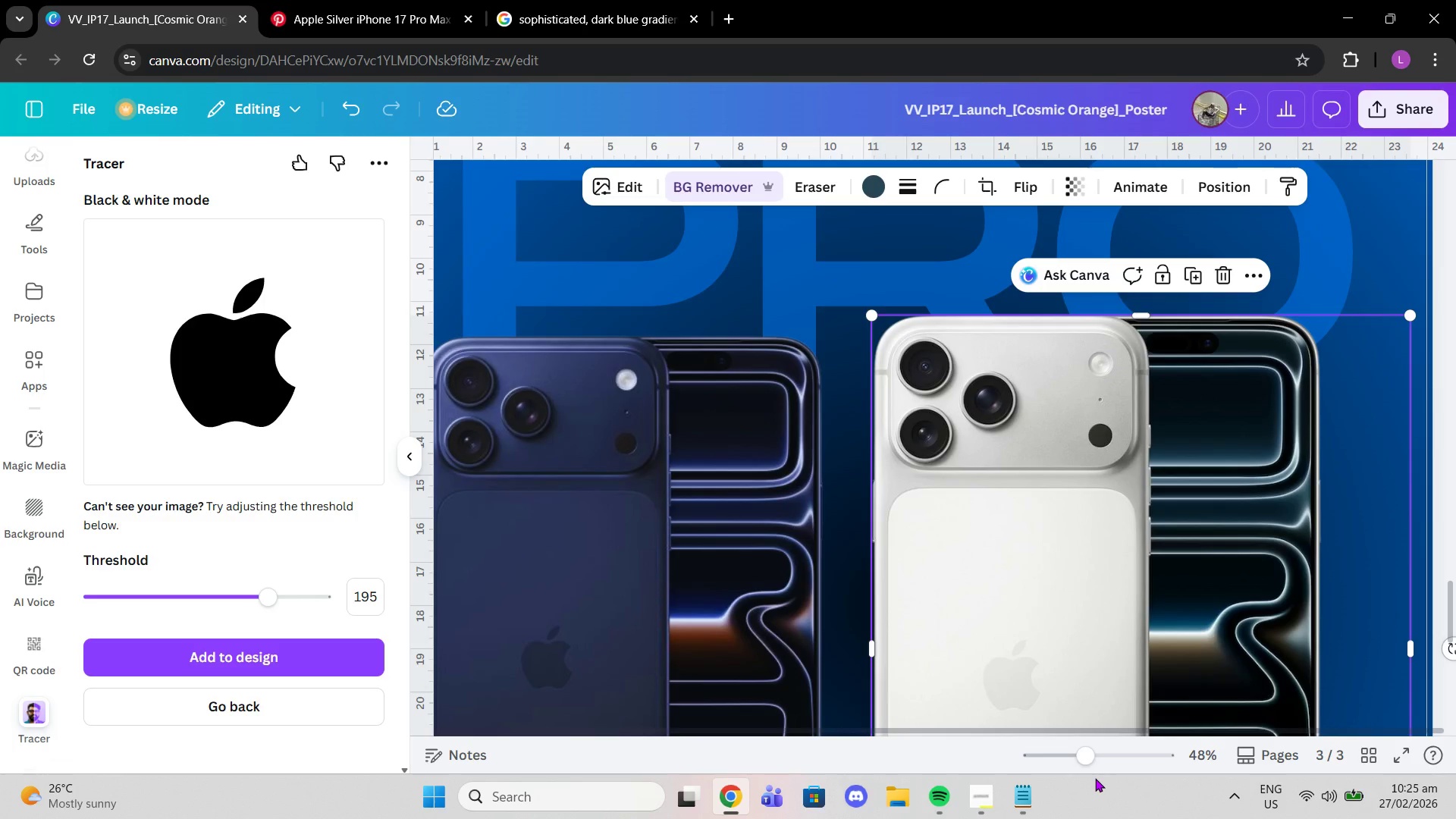 
left_click_drag(start_coordinate=[1083, 757], to_coordinate=[1108, 750])
 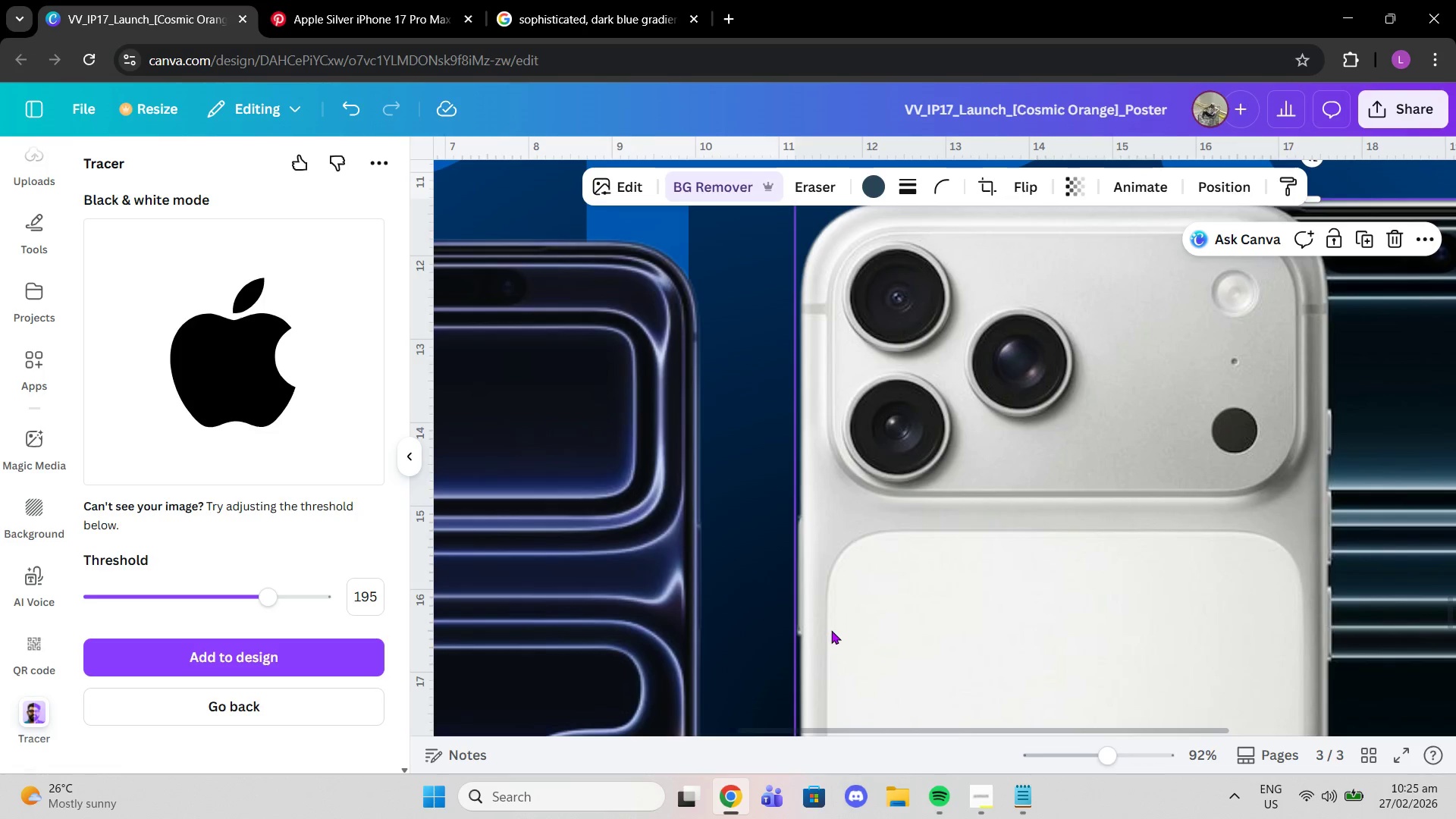 
scroll: coordinate [831, 630], scroll_direction: down, amount: 2.0
 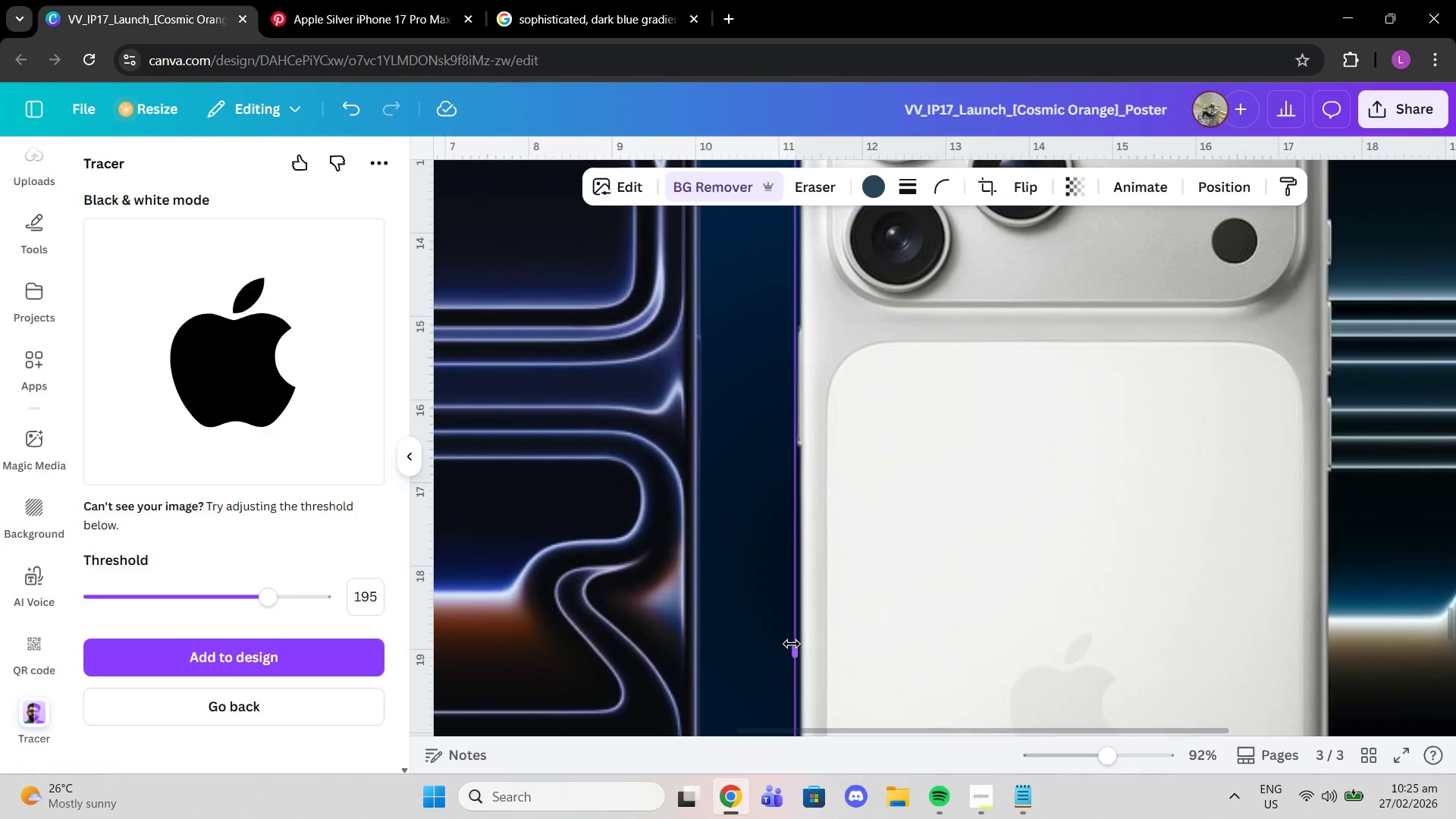 
mouse_move([813, 639])
 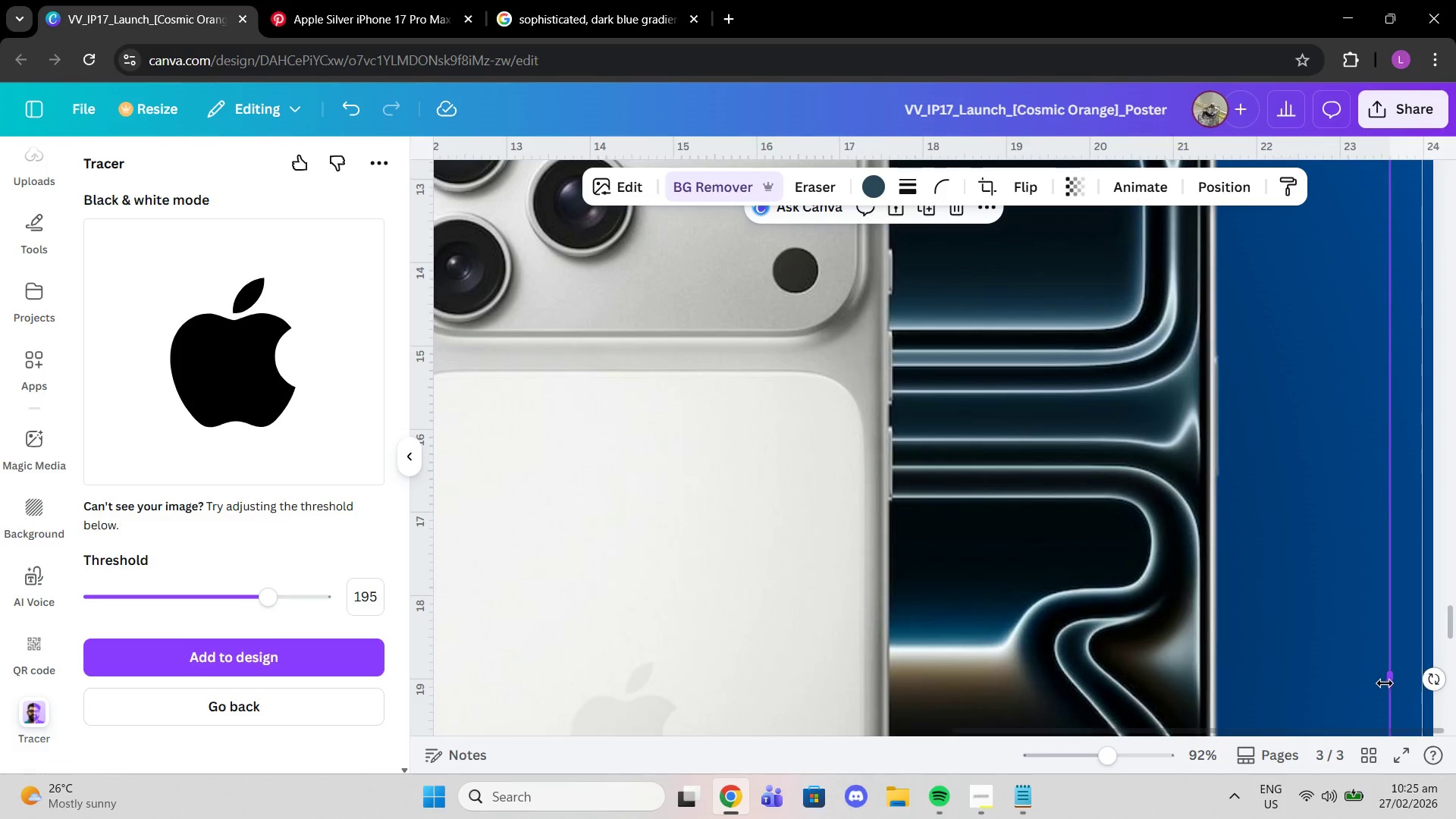 
left_click_drag(start_coordinate=[1385, 683], to_coordinate=[1214, 666])
 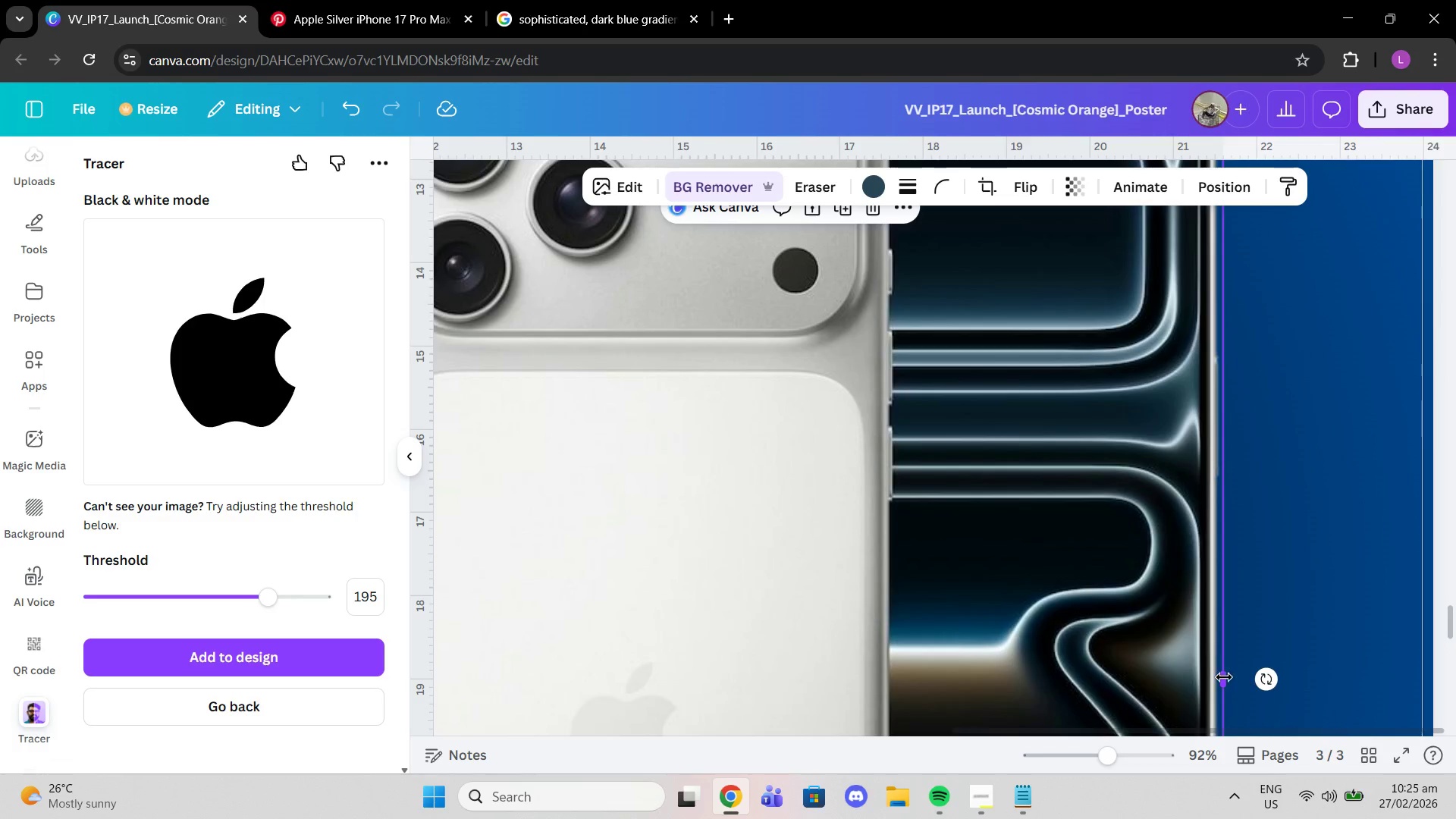 
left_click_drag(start_coordinate=[1224, 677], to_coordinate=[1218, 678])
 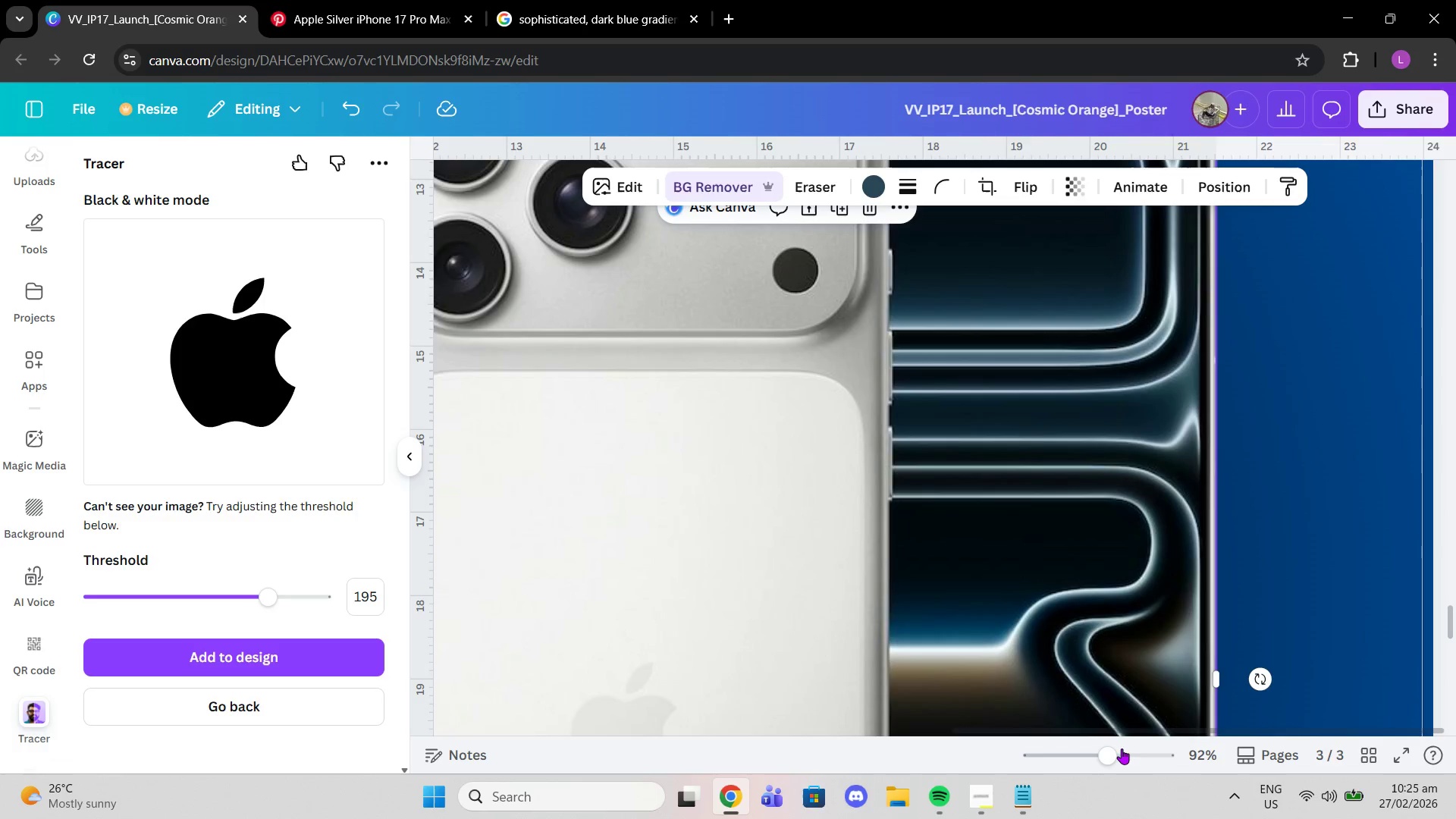 
left_click_drag(start_coordinate=[1113, 748], to_coordinate=[1128, 752])
 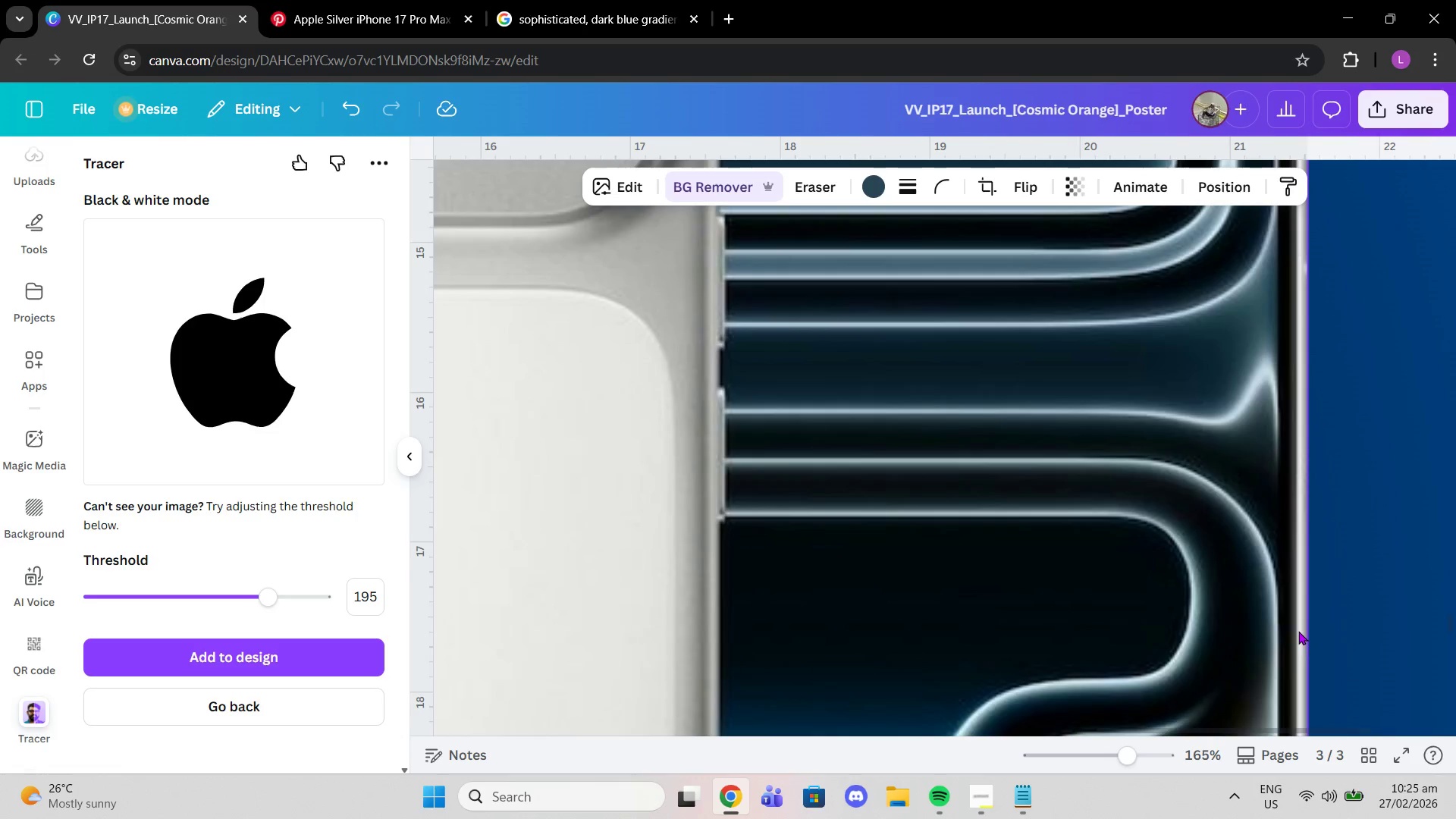 
left_click_drag(start_coordinate=[1307, 635], to_coordinate=[1311, 634])
 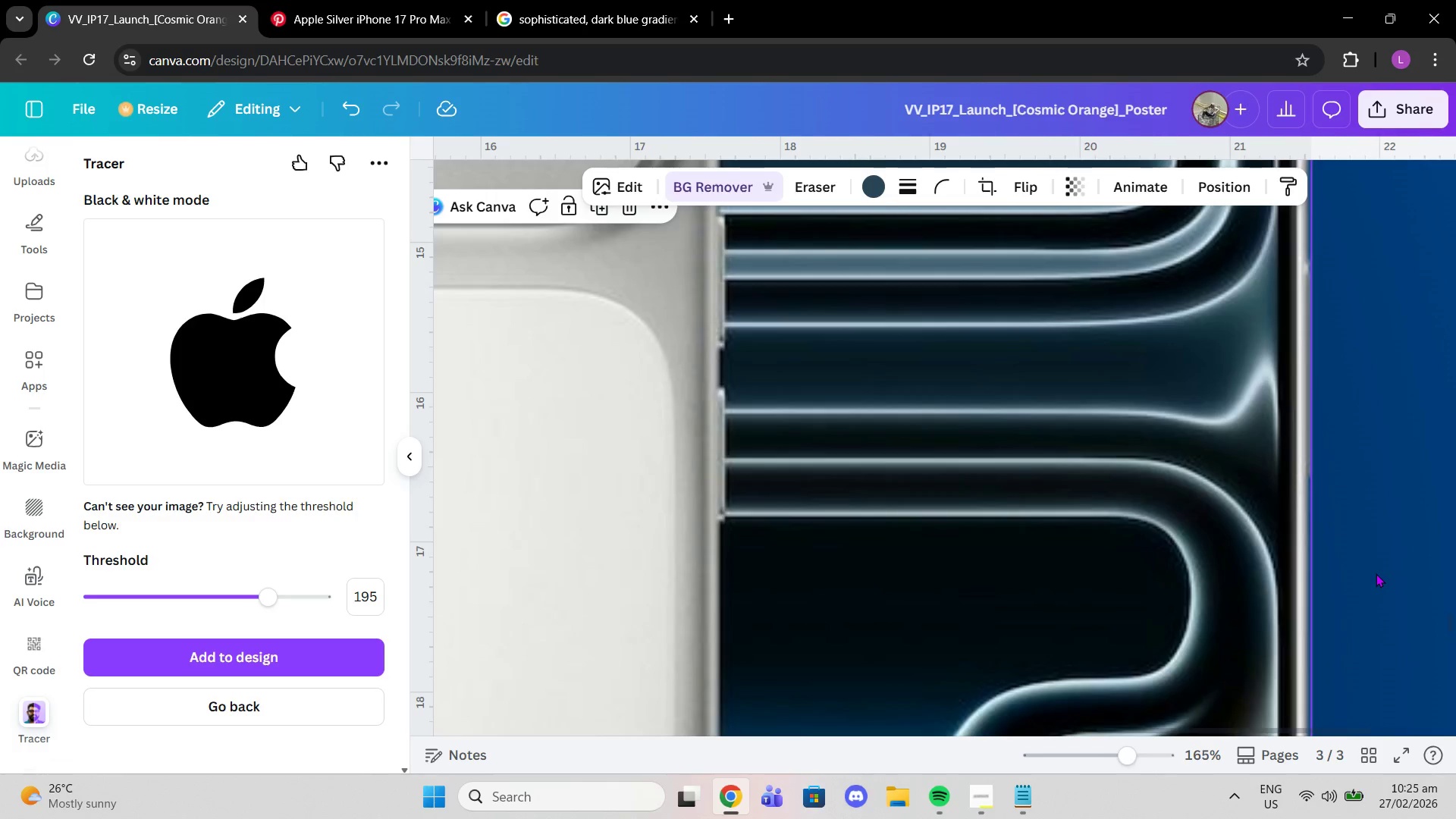 
left_click([1376, 573])
 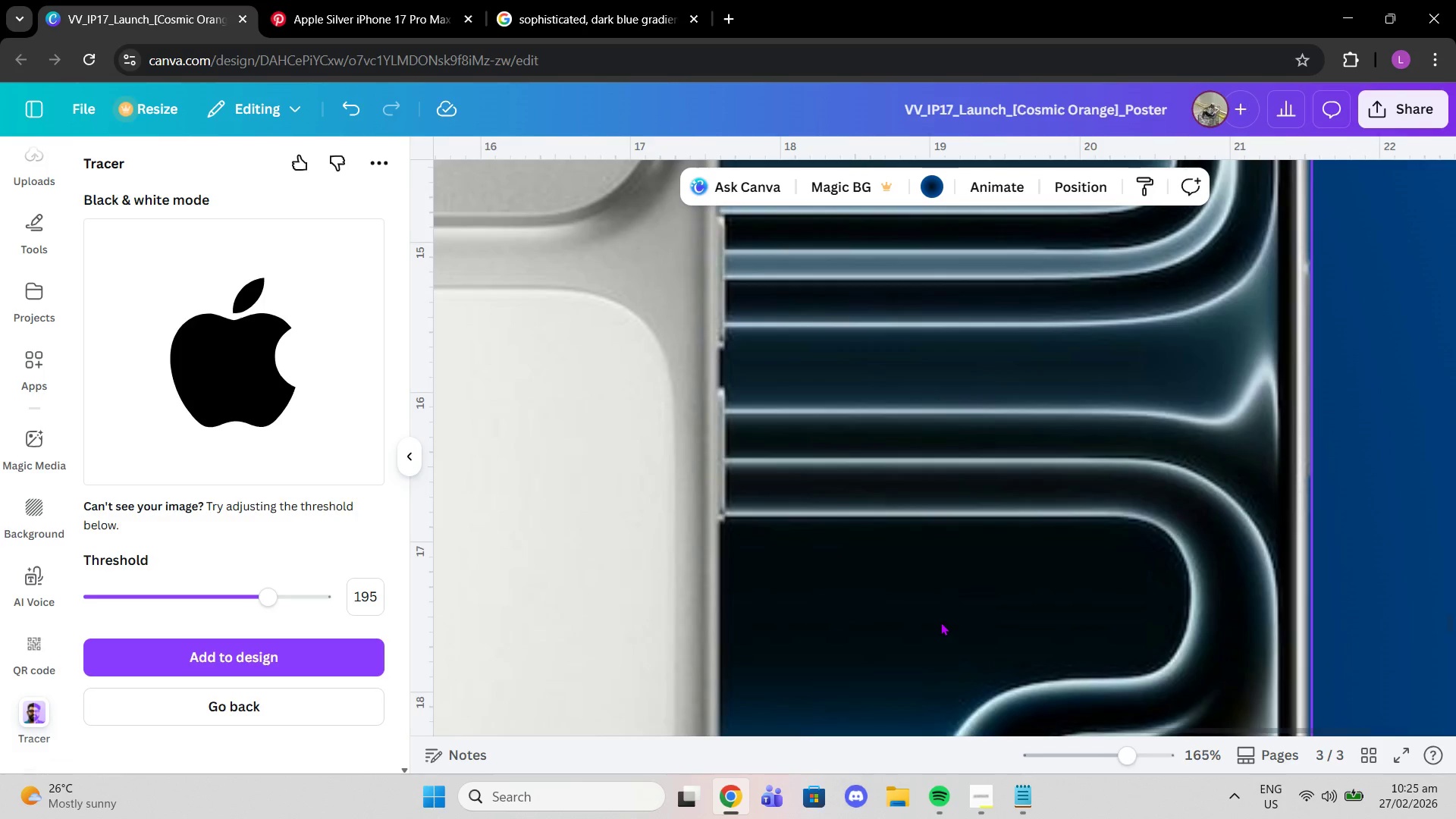 
scroll: coordinate [1097, 710], scroll_direction: down, amount: 13.0
 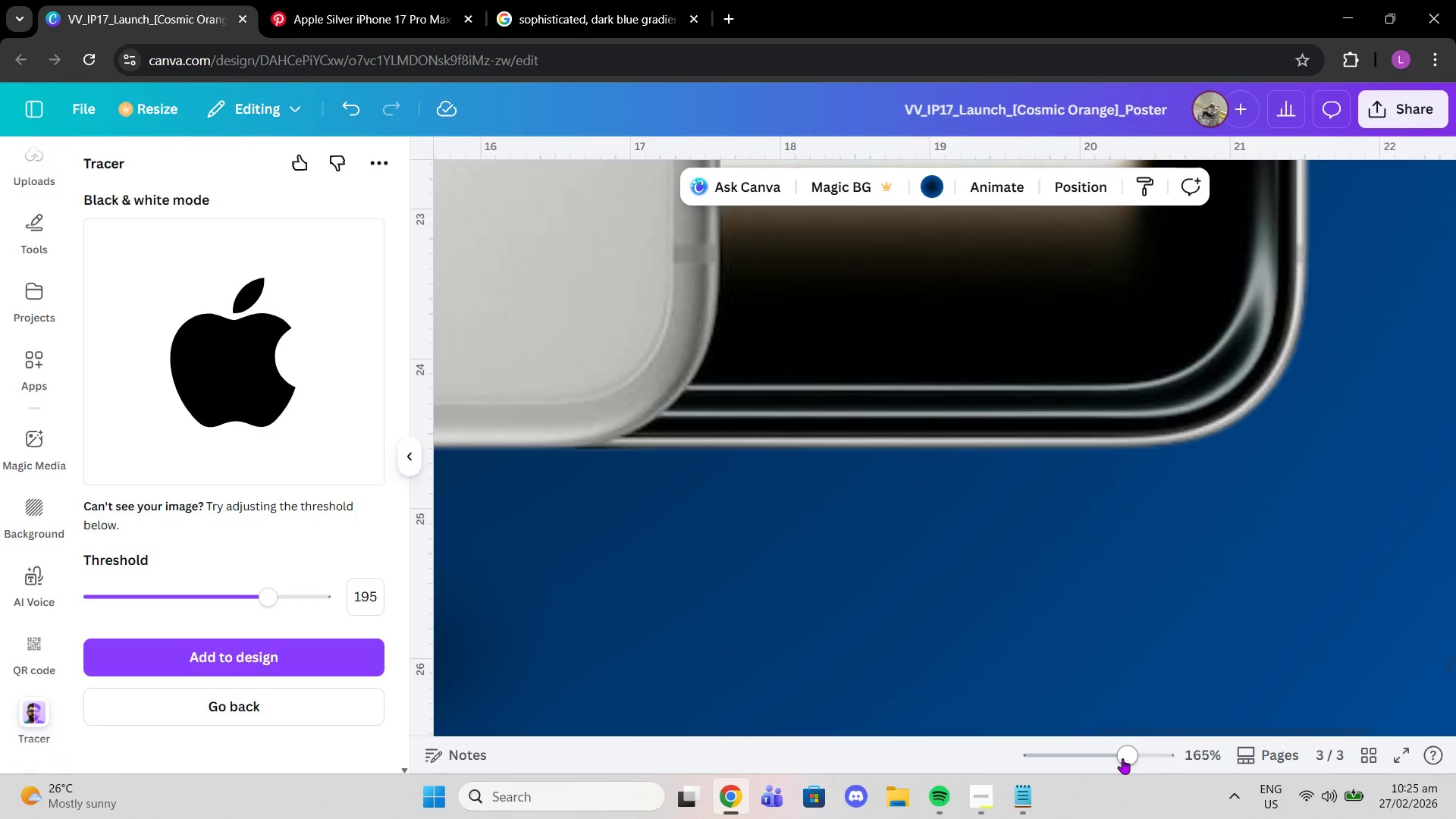 
left_click_drag(start_coordinate=[1122, 758], to_coordinate=[1112, 758])
 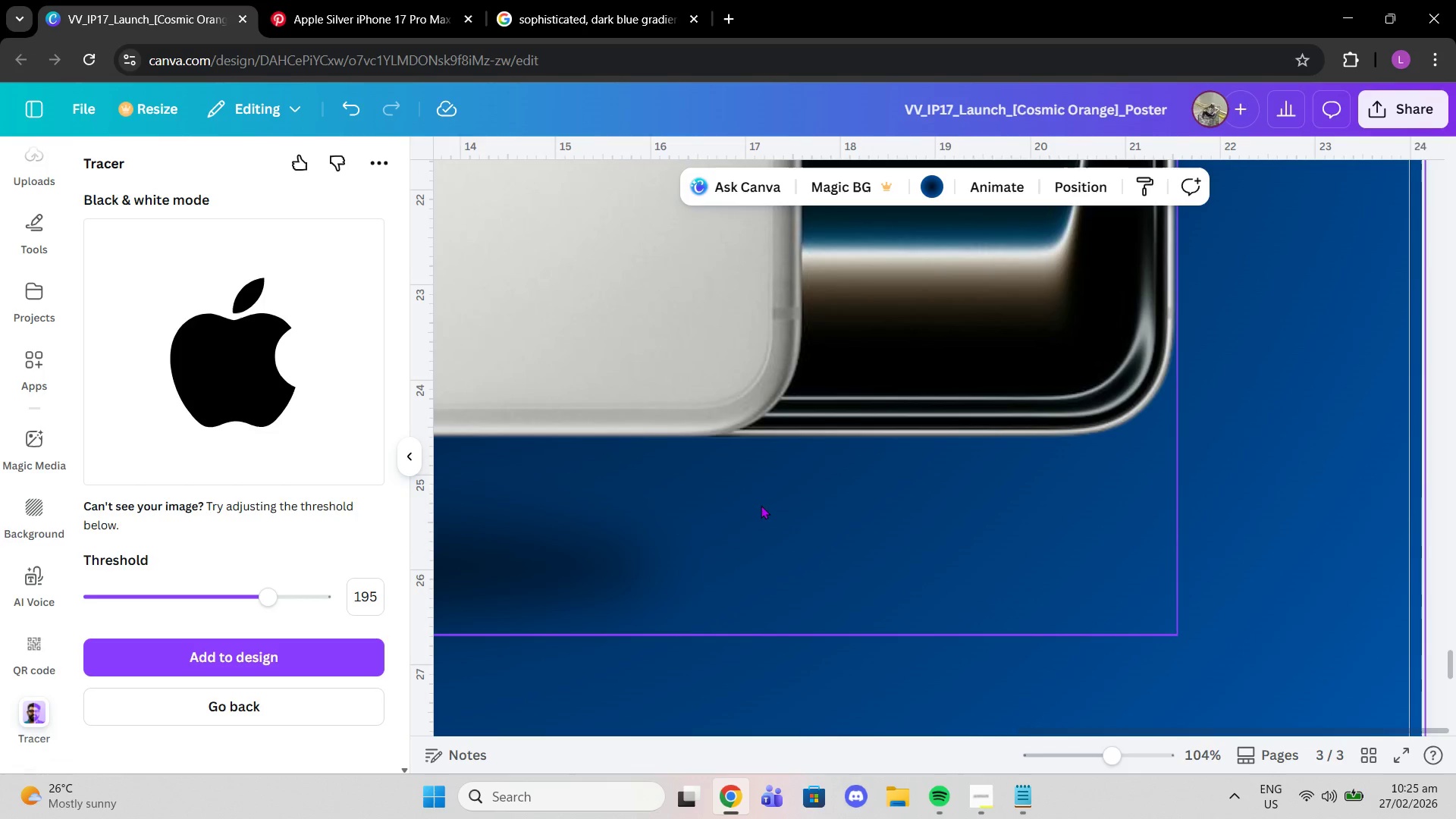 
left_click([761, 505])
 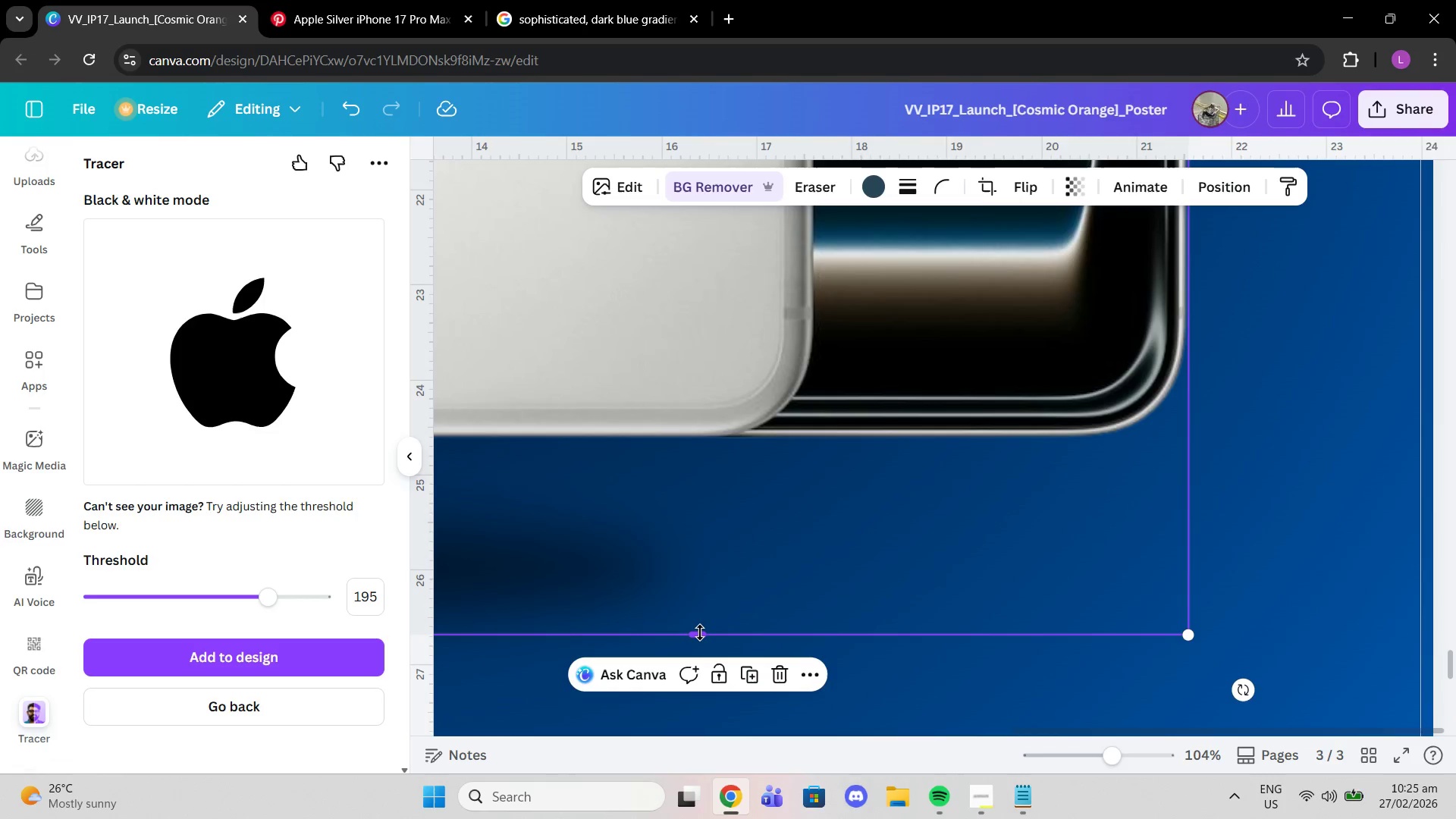 
left_click_drag(start_coordinate=[700, 632], to_coordinate=[692, 440])
 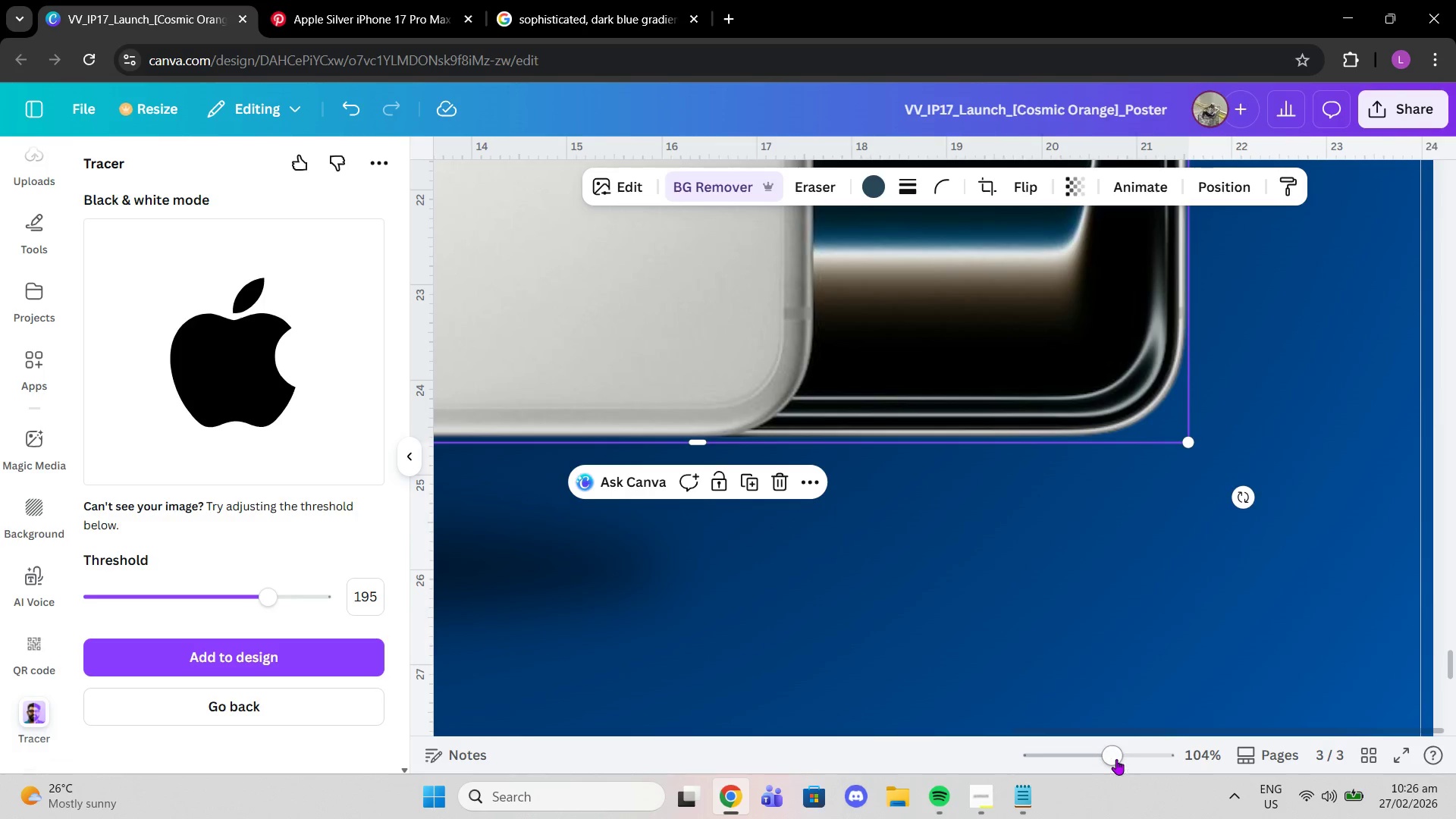 
left_click_drag(start_coordinate=[1116, 759], to_coordinate=[1134, 764])
 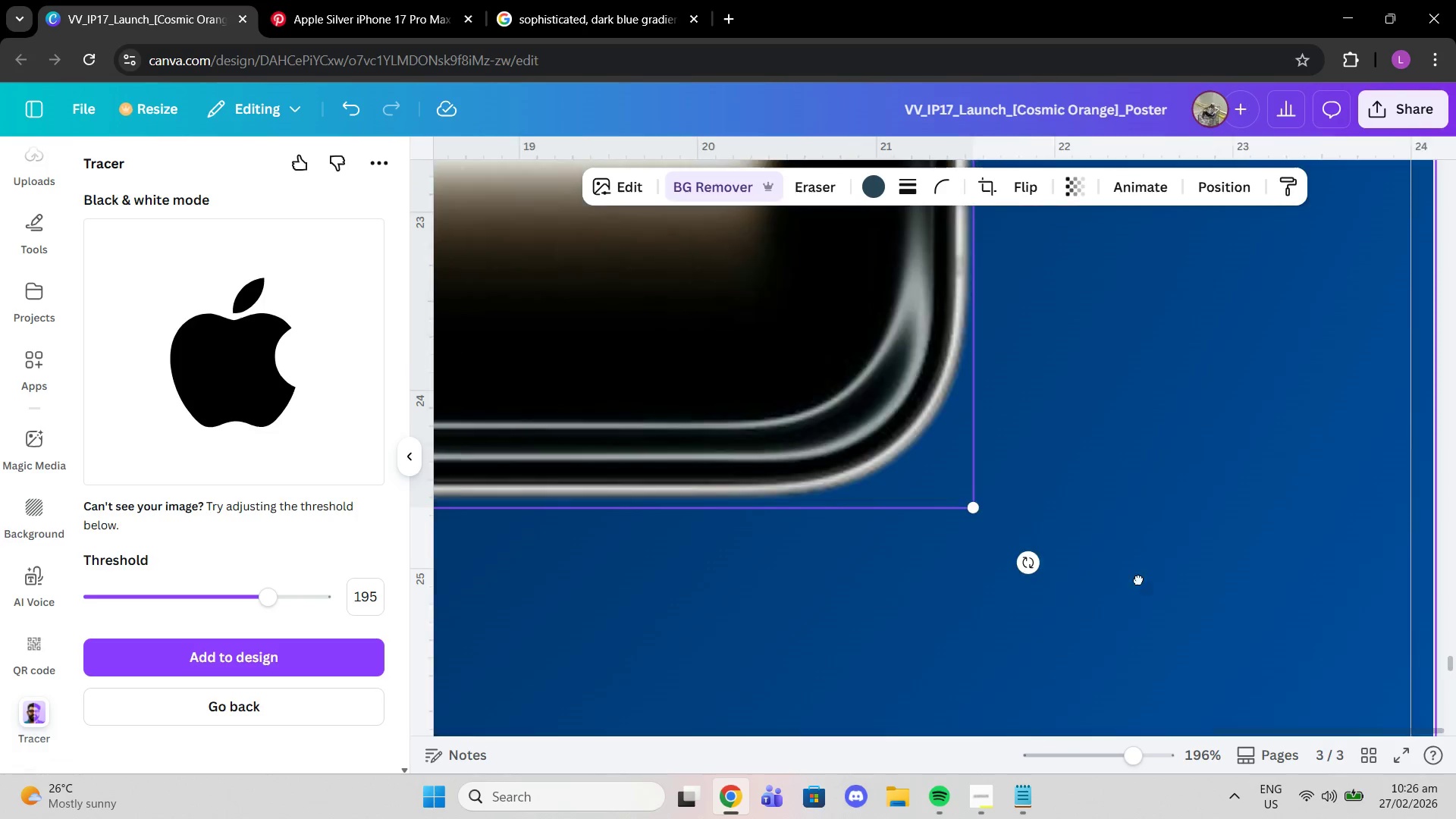 
left_click([601, 565])
 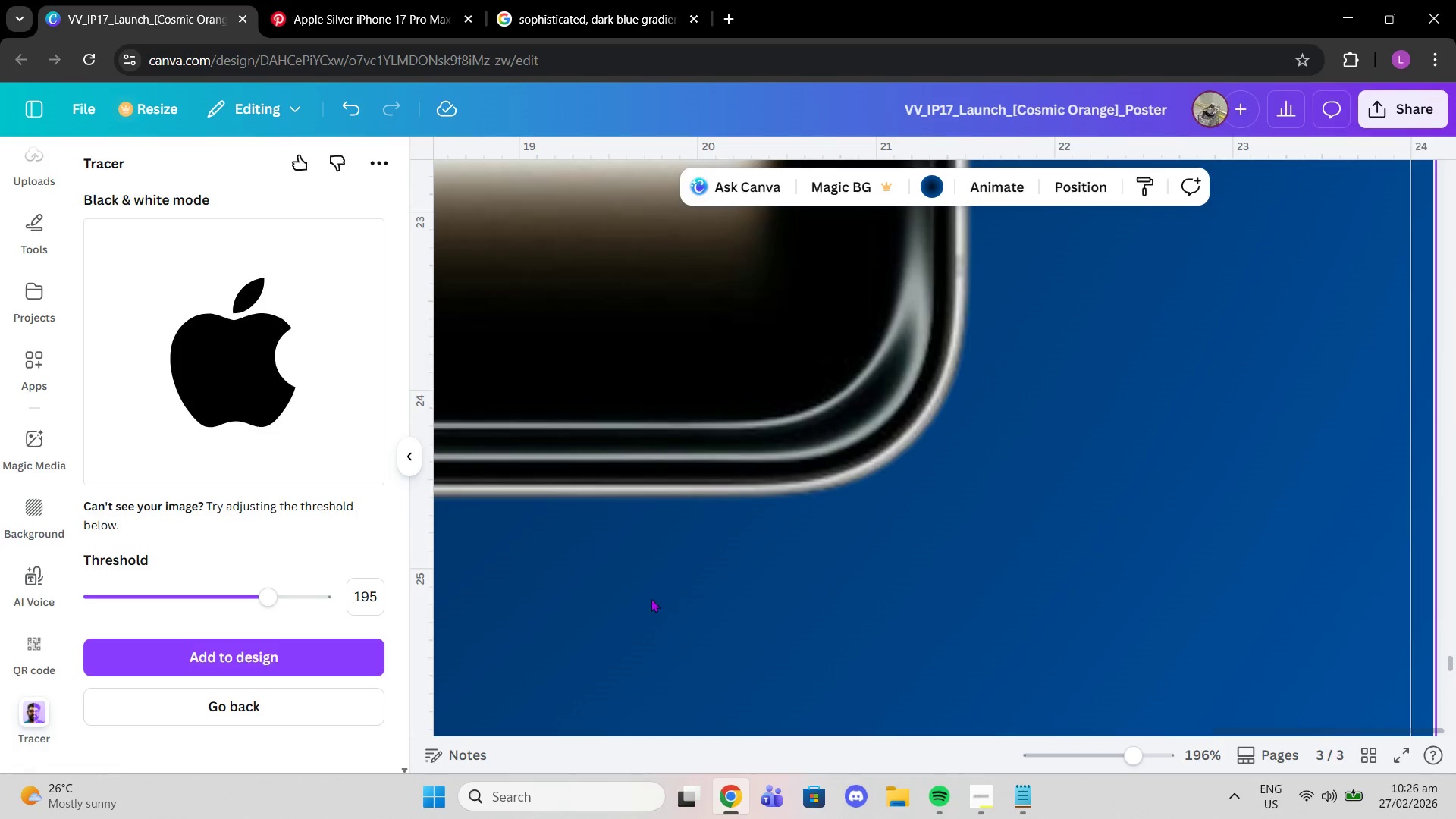 
left_click_drag(start_coordinate=[651, 598], to_coordinate=[940, 616])
 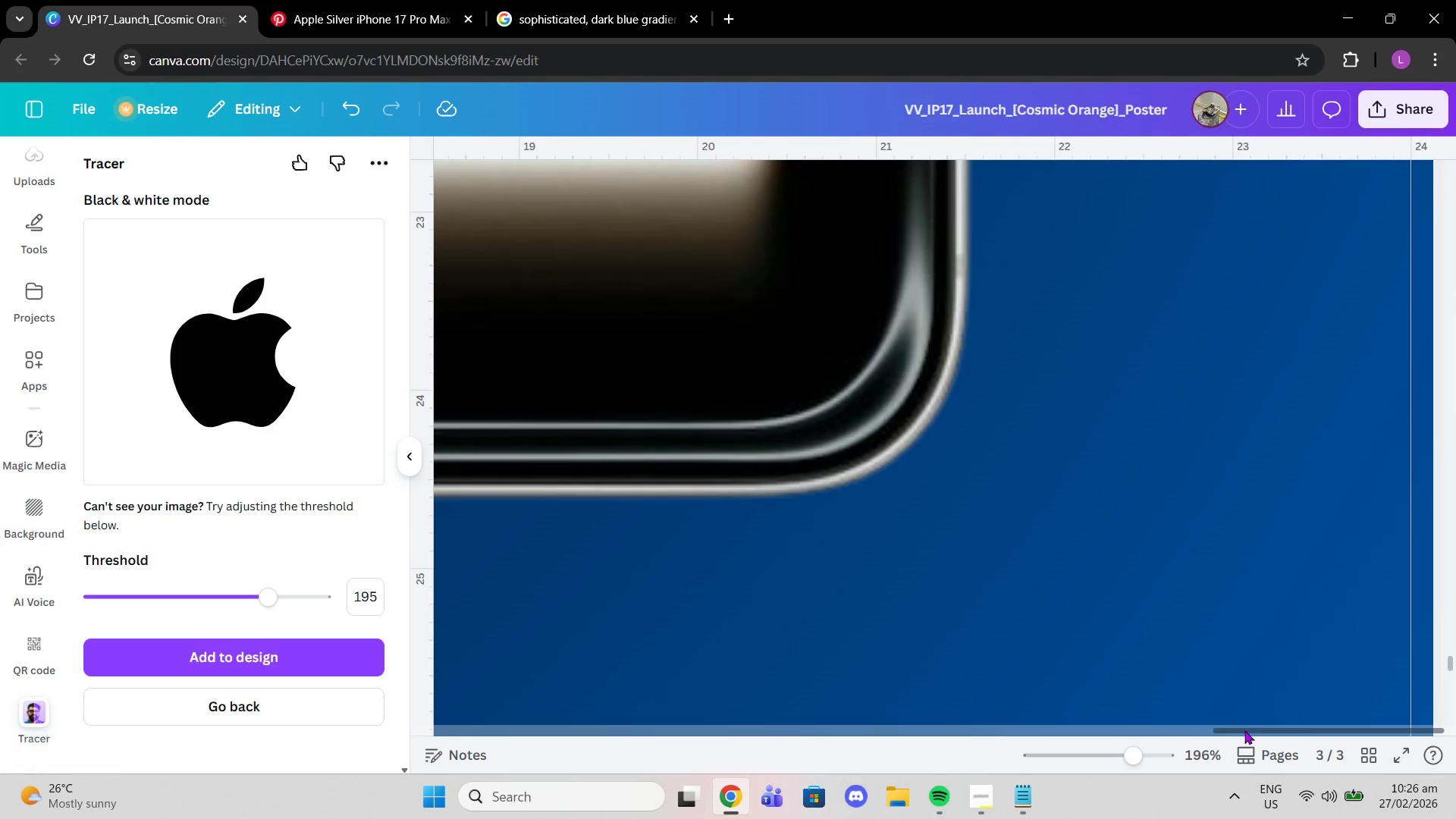 
left_click_drag(start_coordinate=[1244, 730], to_coordinate=[1007, 742])
 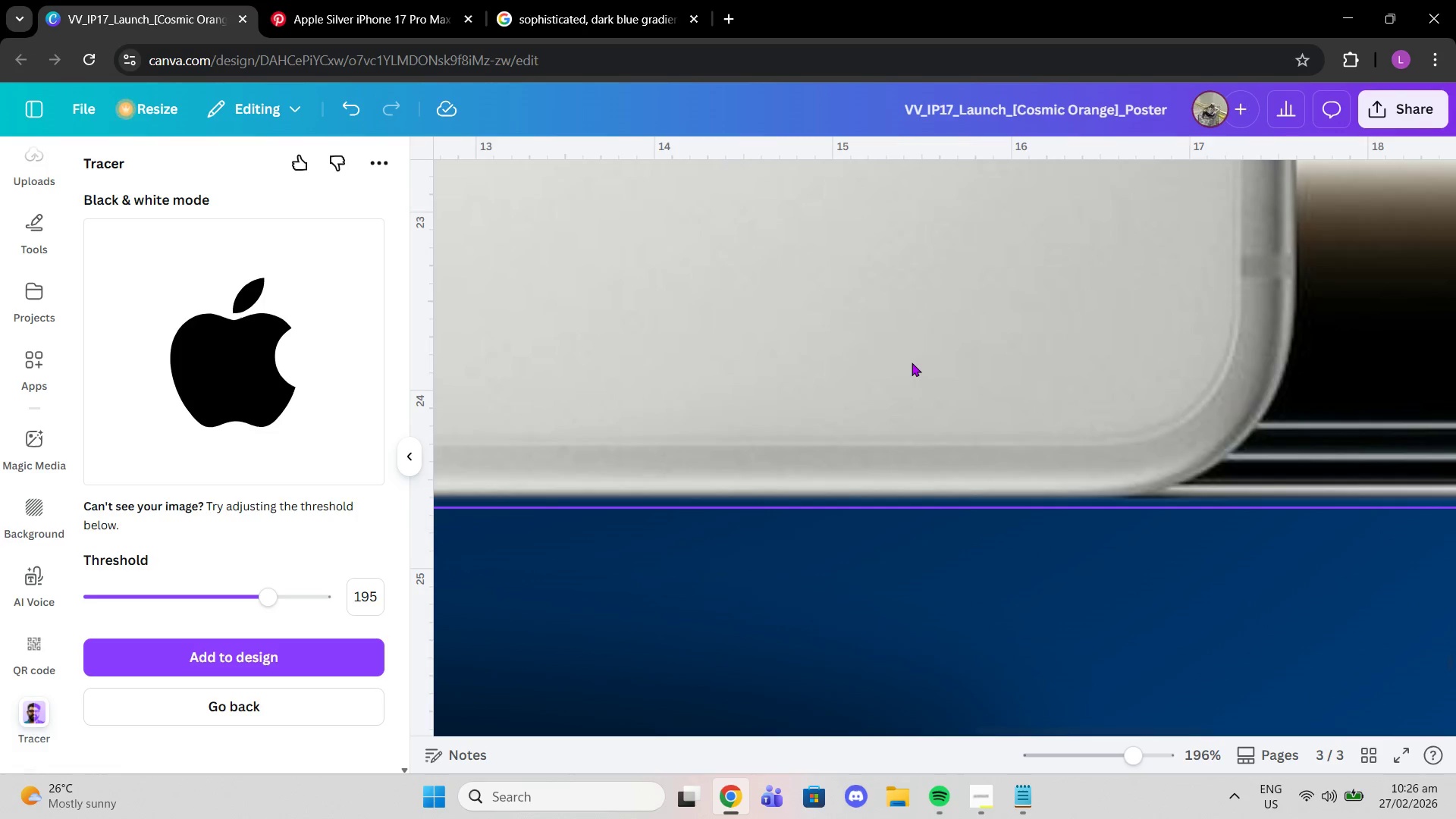 
left_click([912, 362])
 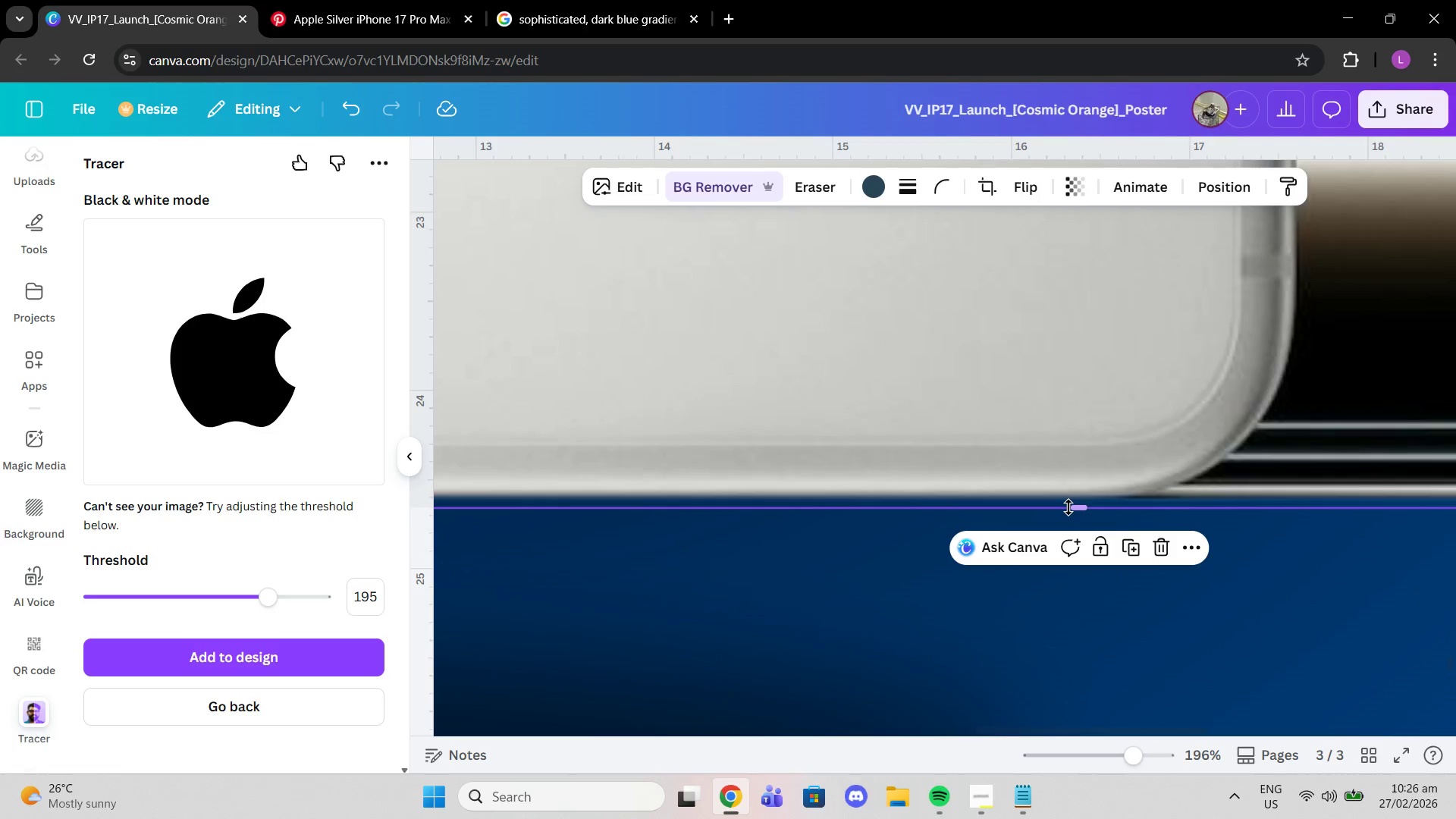 
left_click_drag(start_coordinate=[1068, 507], to_coordinate=[1069, 500])
 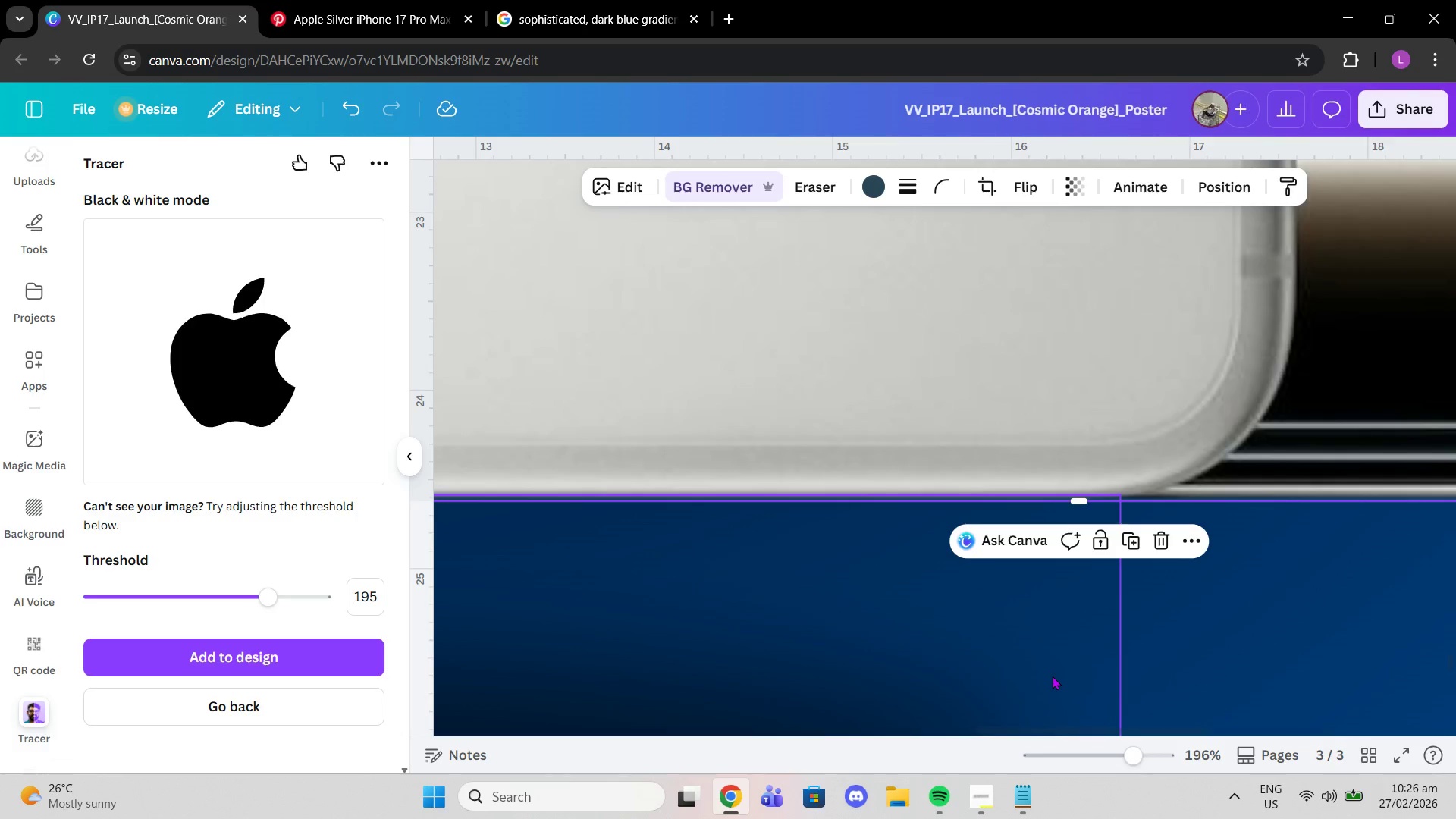 
left_click([1052, 676])
 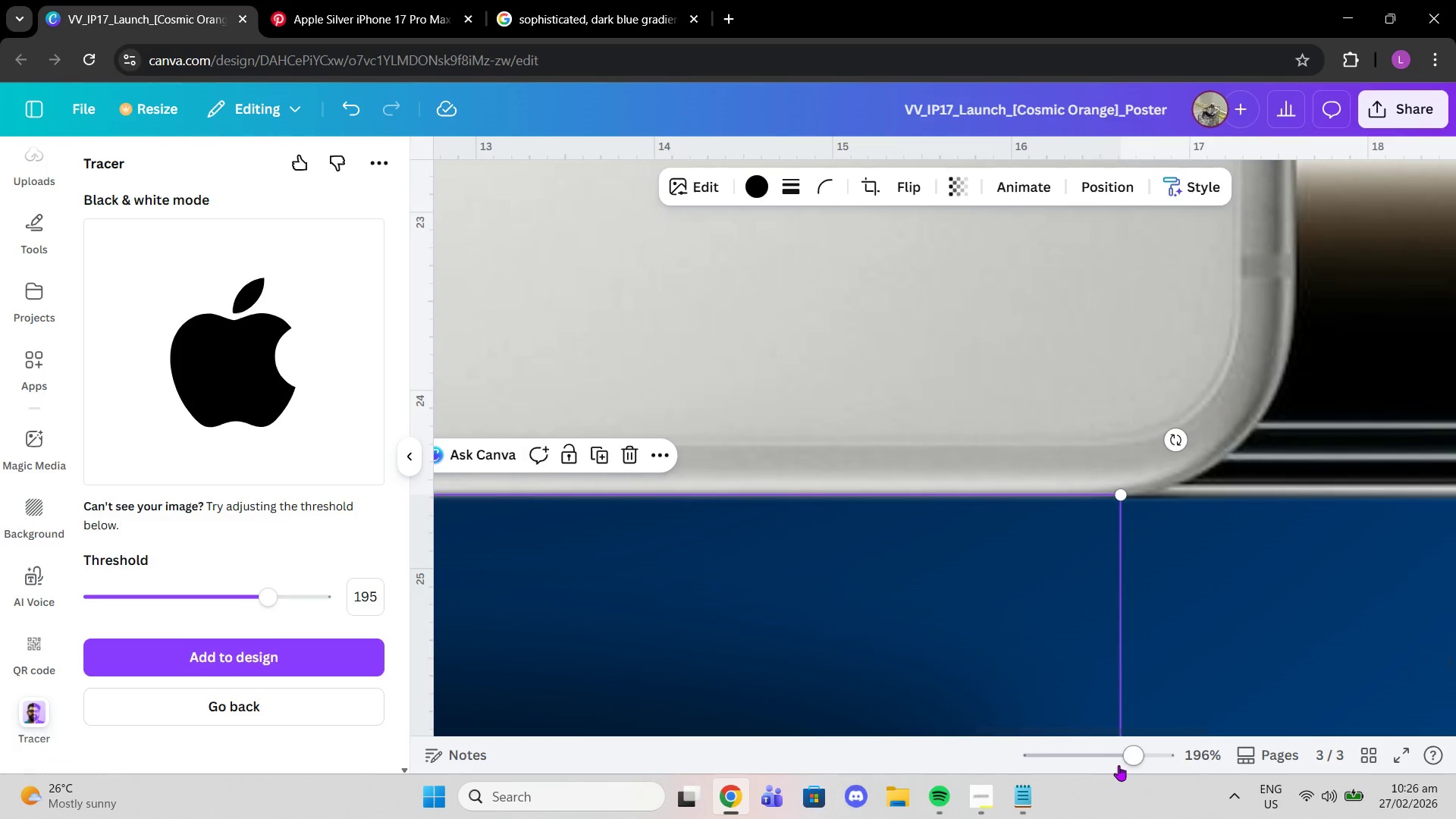 
left_click_drag(start_coordinate=[1127, 755], to_coordinate=[1071, 767])
 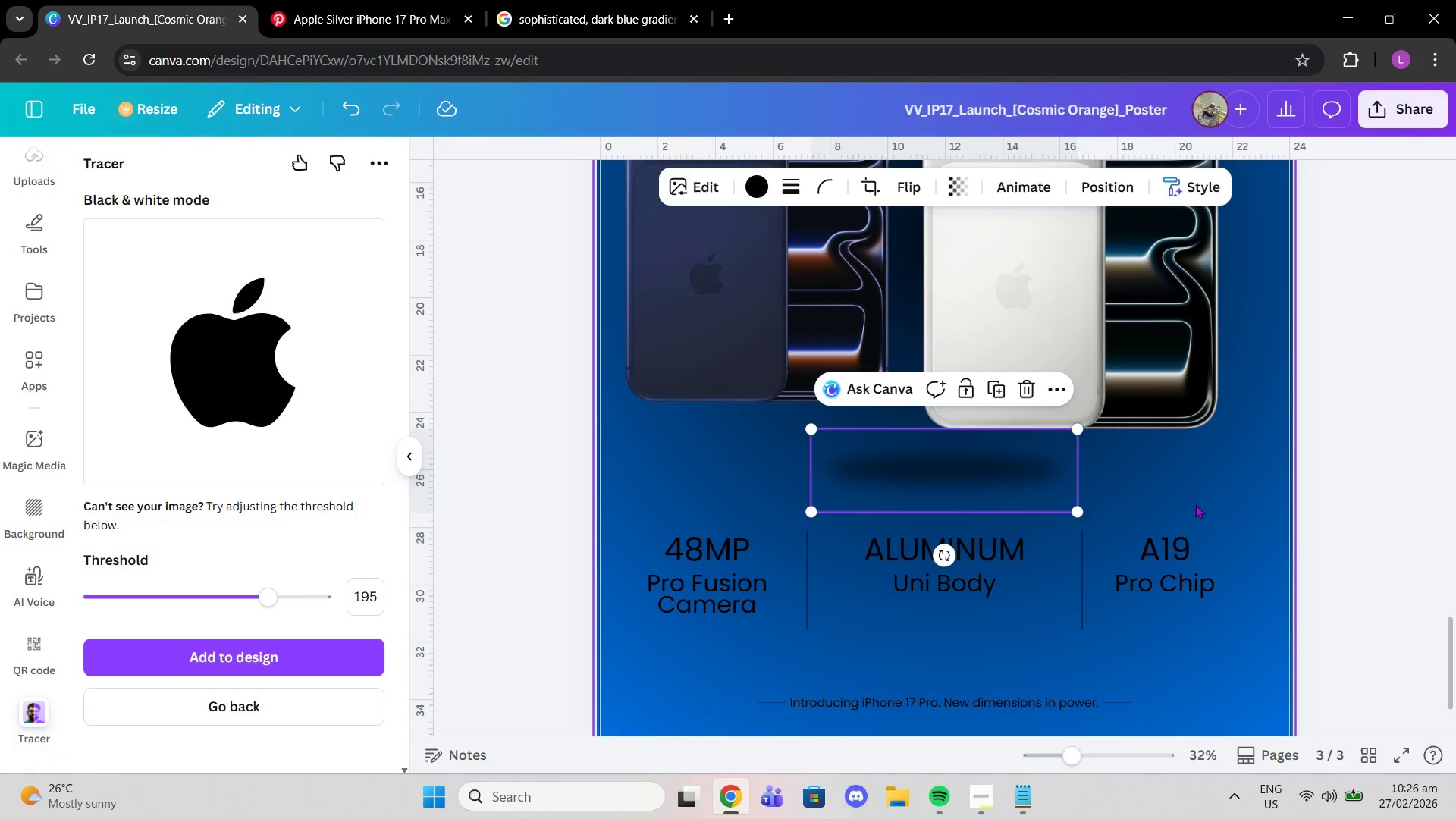 
left_click([1206, 472])
 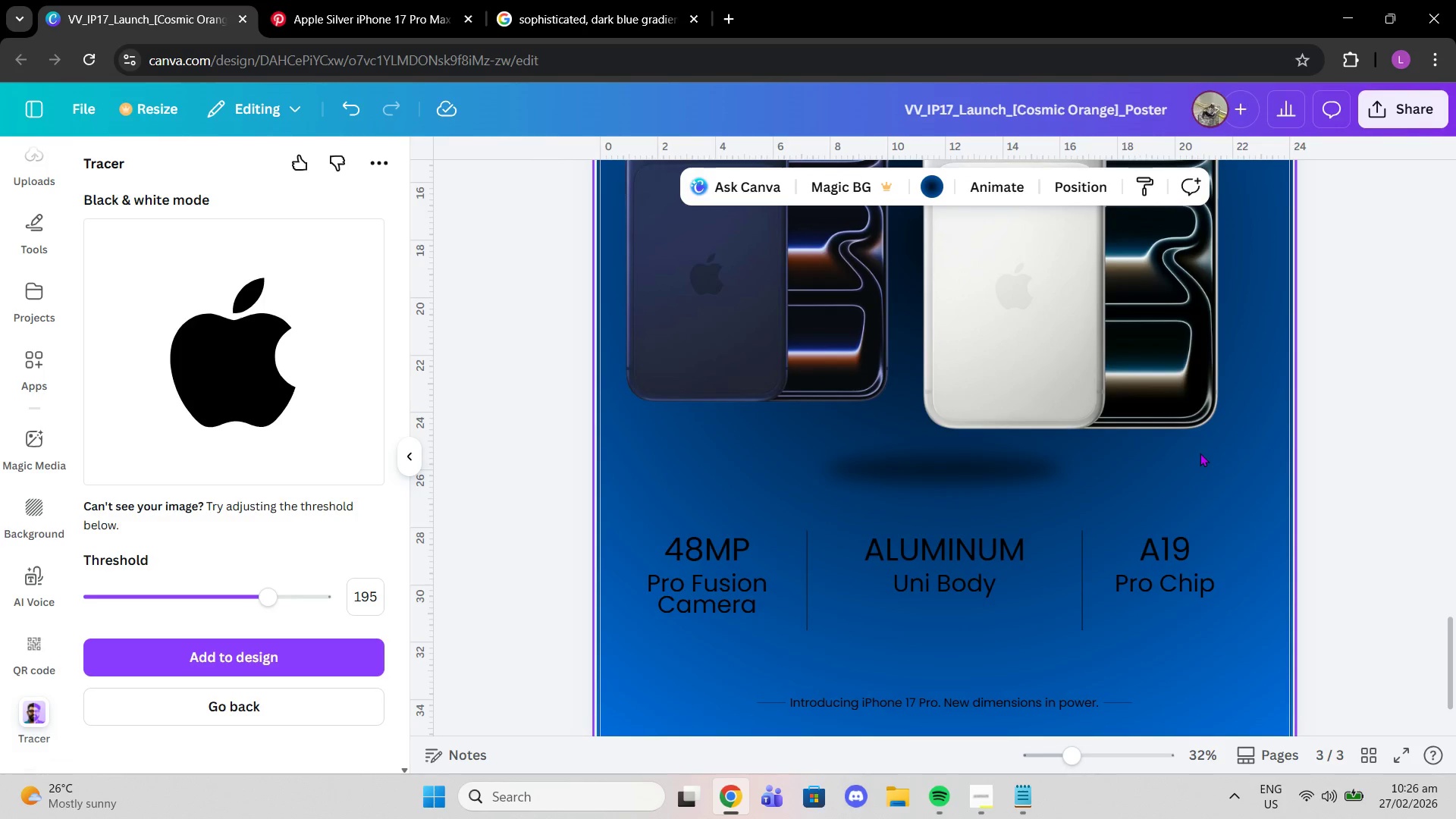 
scroll: coordinate [1200, 453], scroll_direction: up, amount: 3.0
 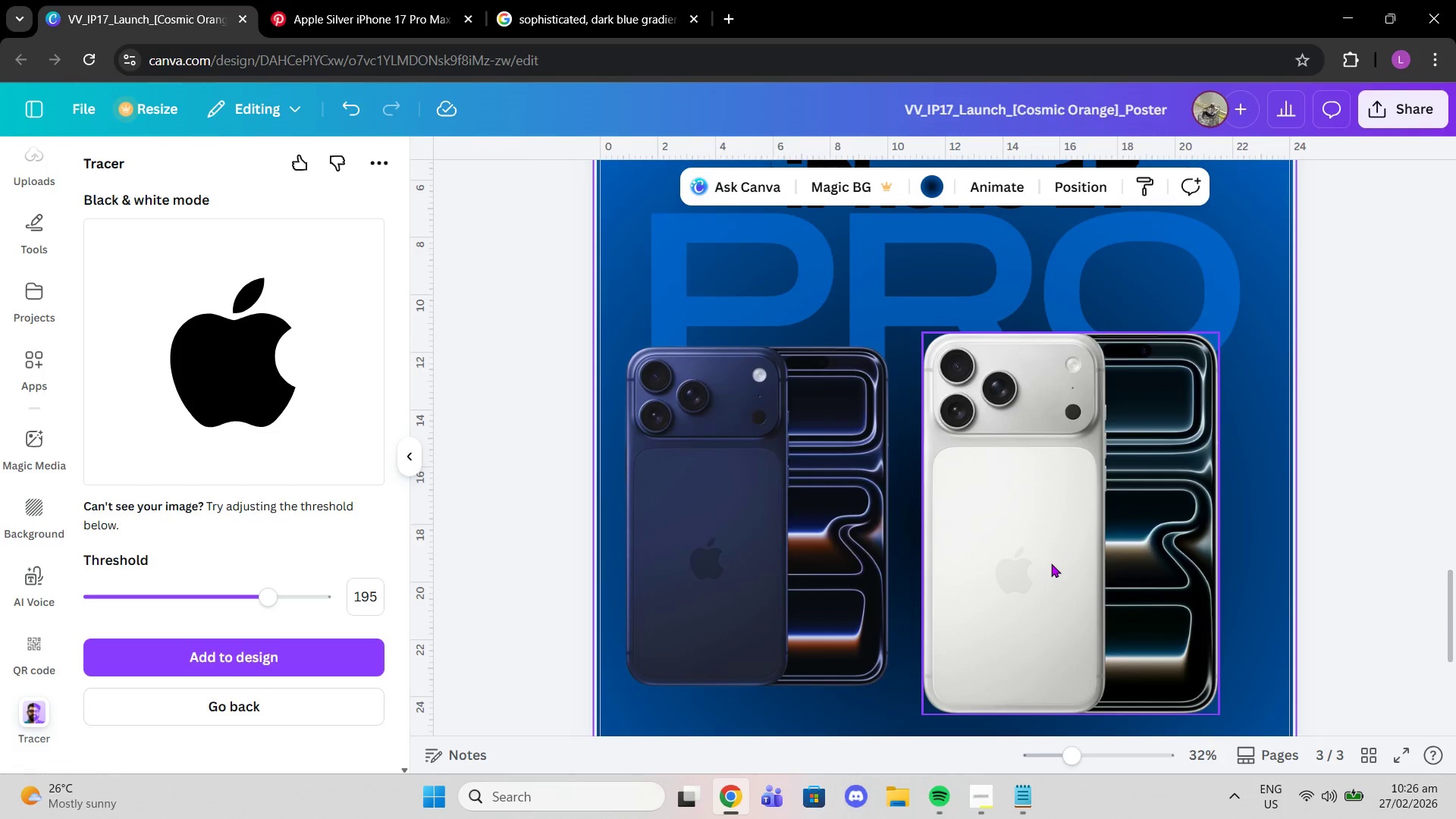 
left_click_drag(start_coordinate=[1051, 562], to_coordinate=[1035, 576])
 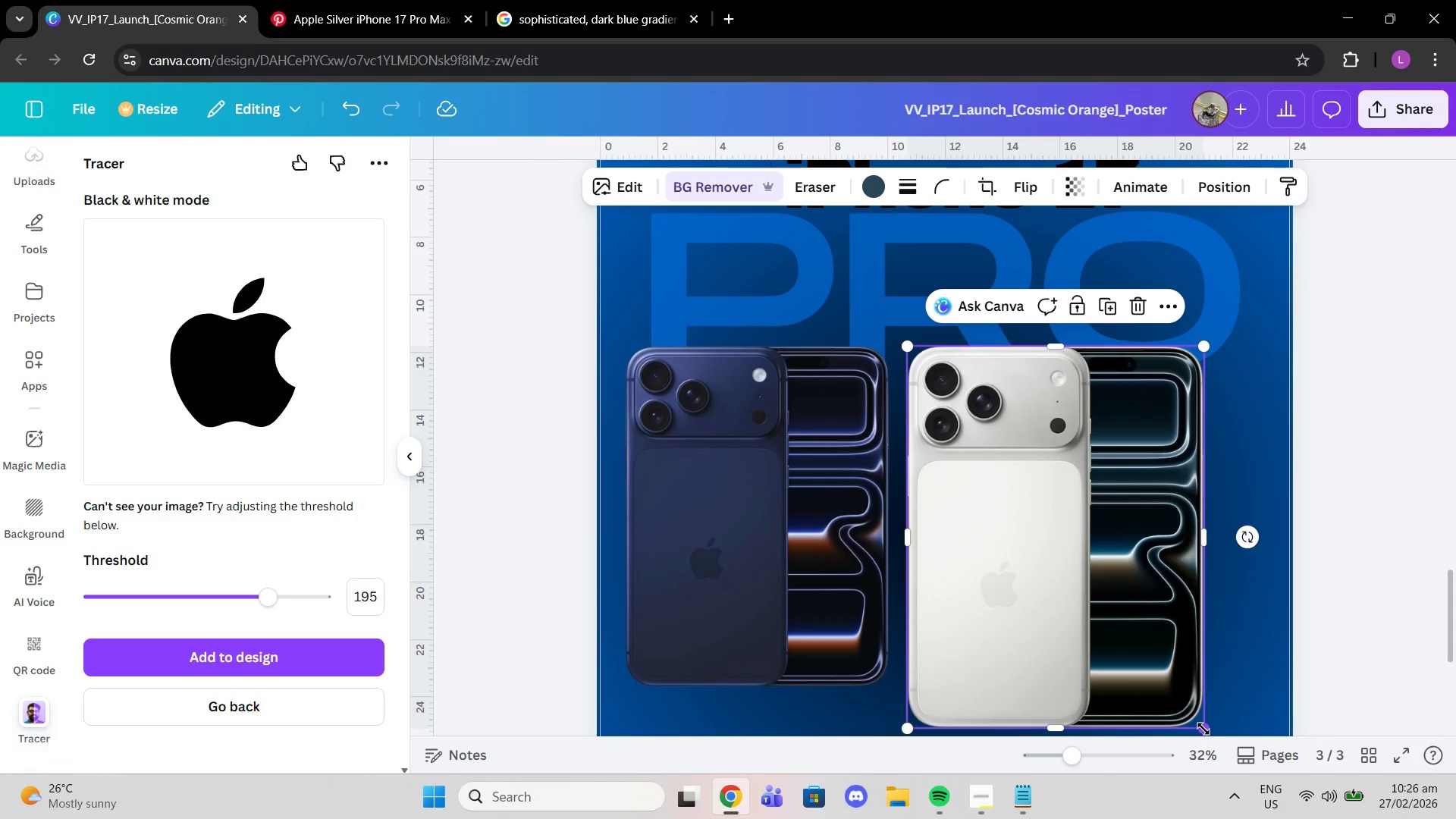 
left_click_drag(start_coordinate=[1203, 729], to_coordinate=[1159, 695])
 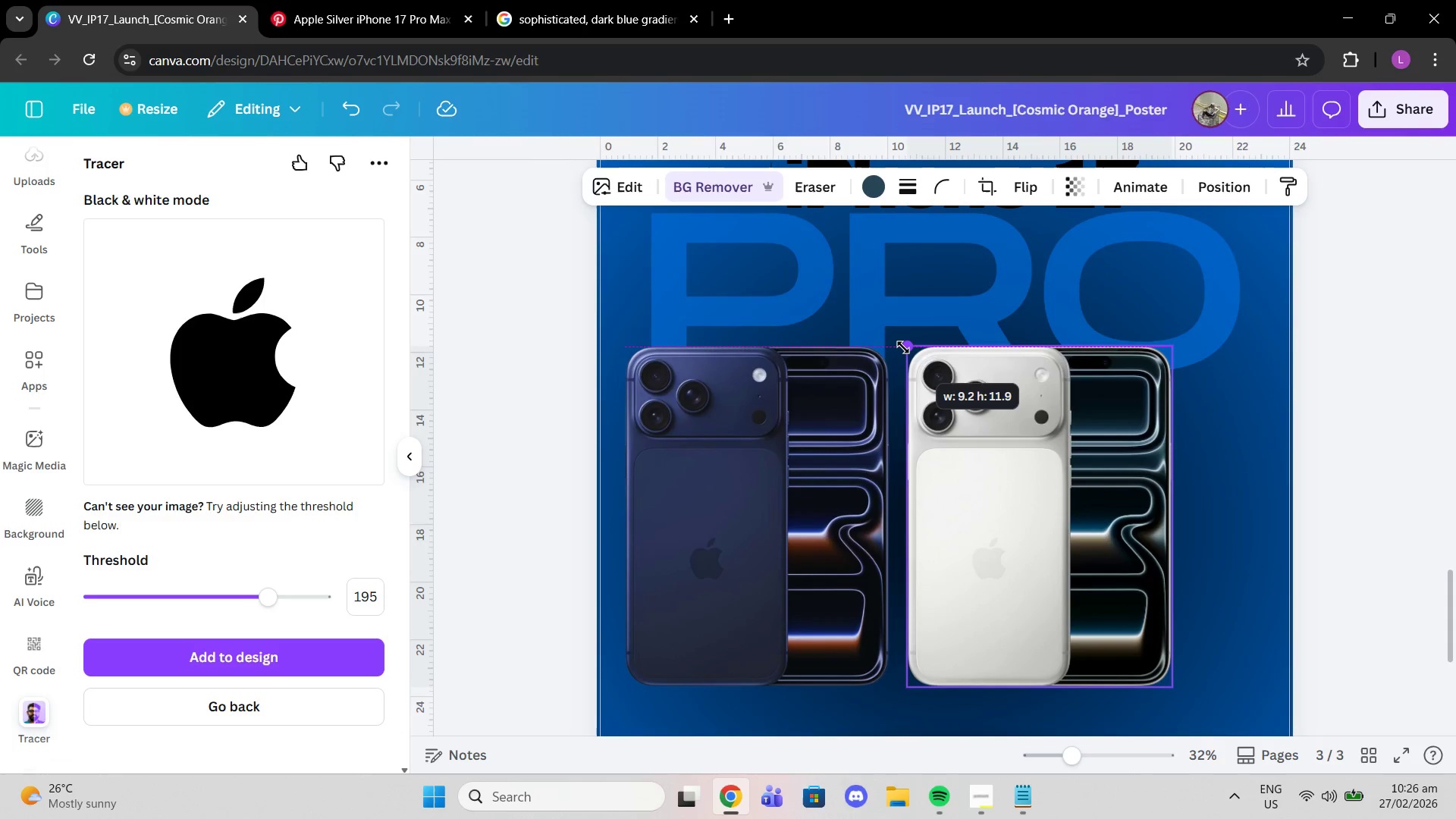 
wait(6.3)
 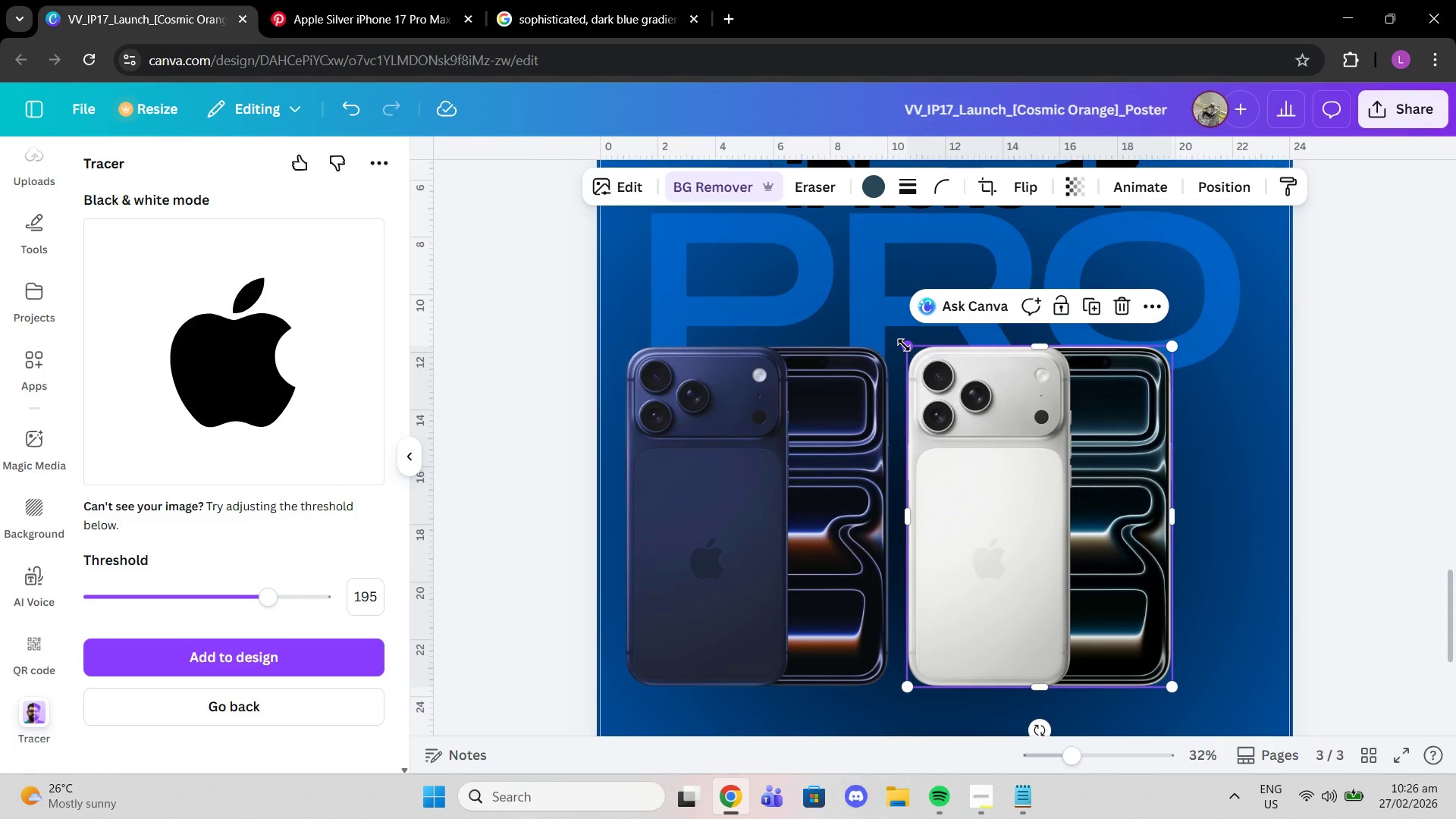 
left_click([800, 459])
 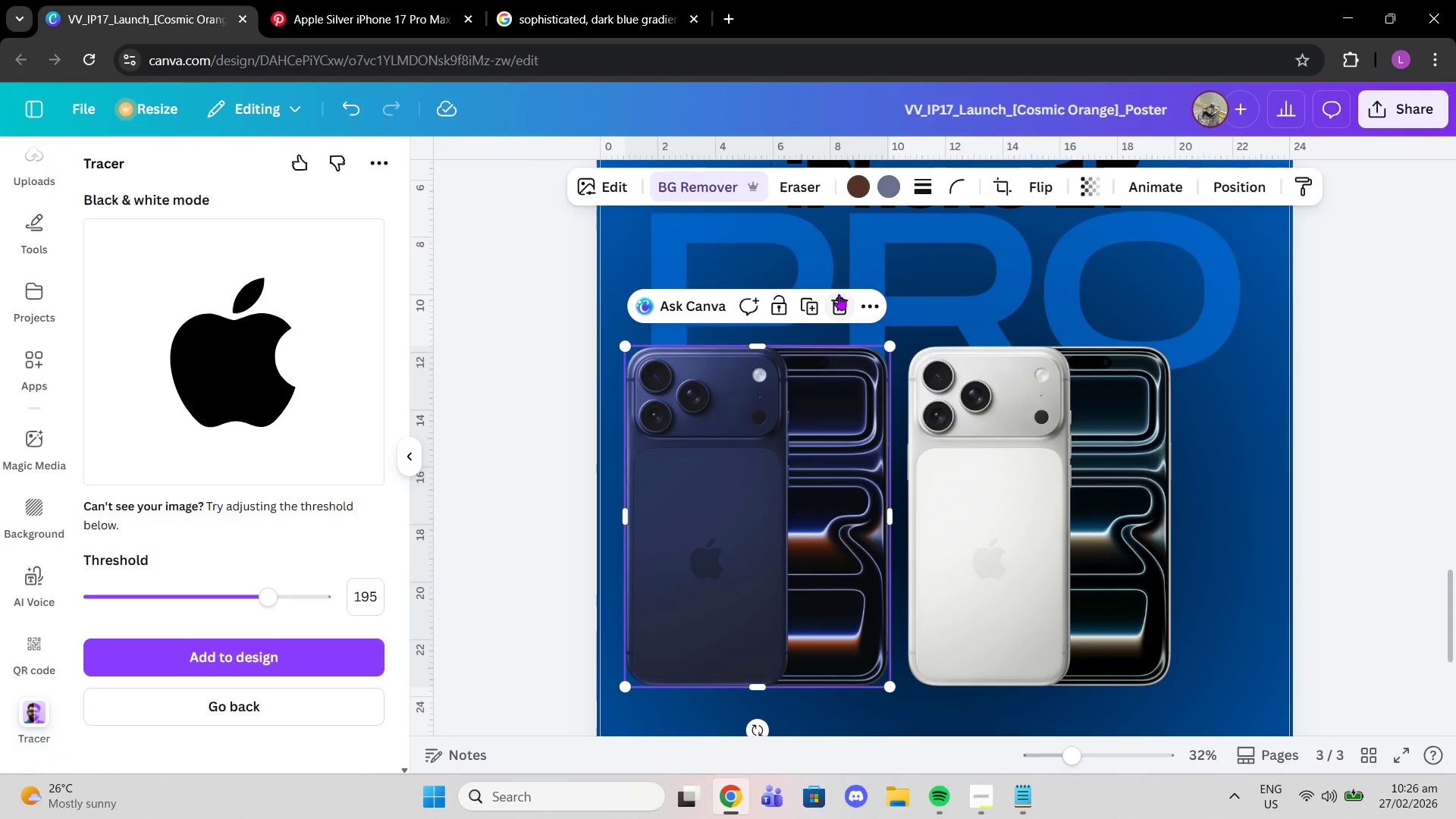 
left_click([839, 294])
 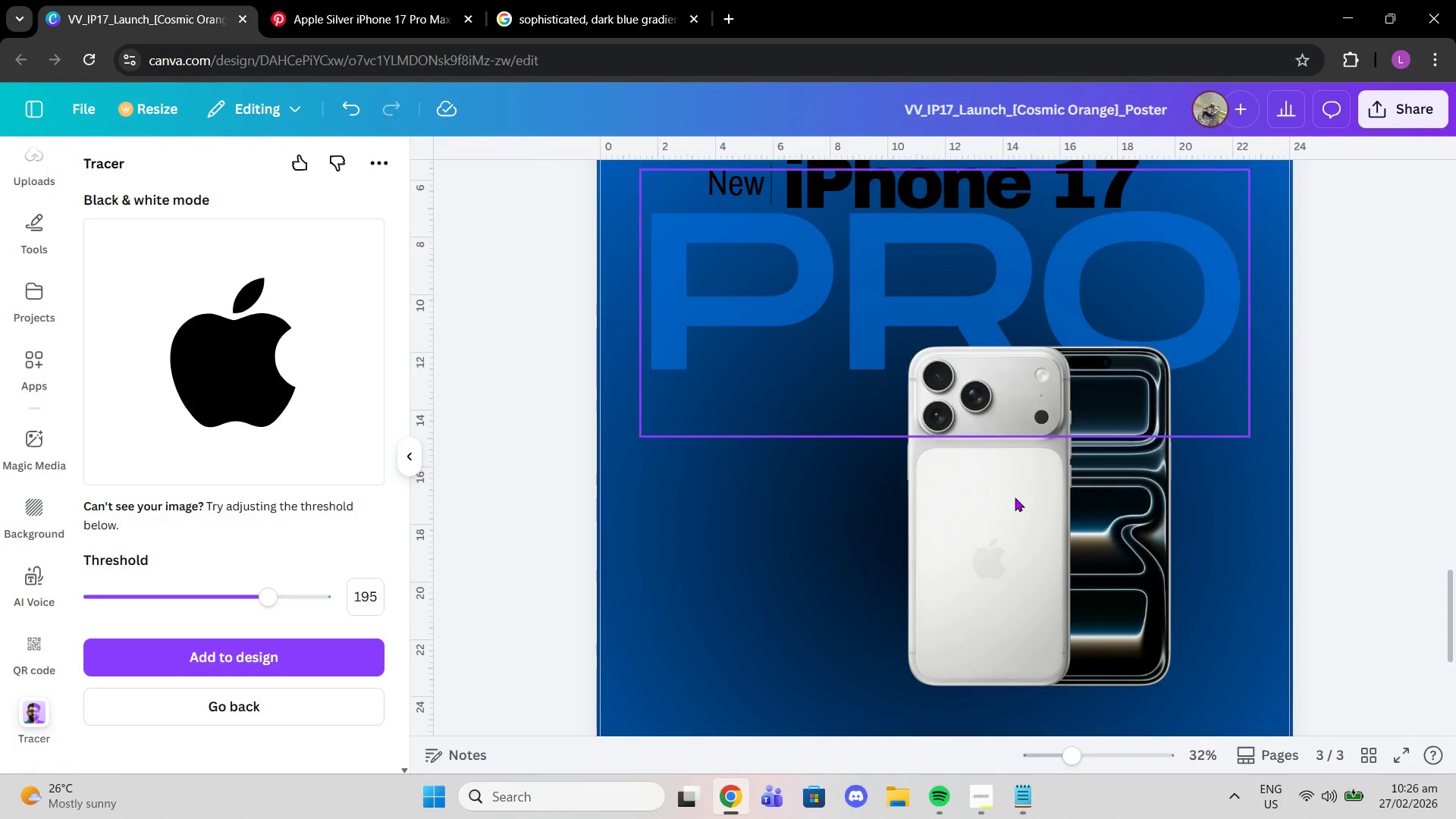 
left_click([1015, 499])
 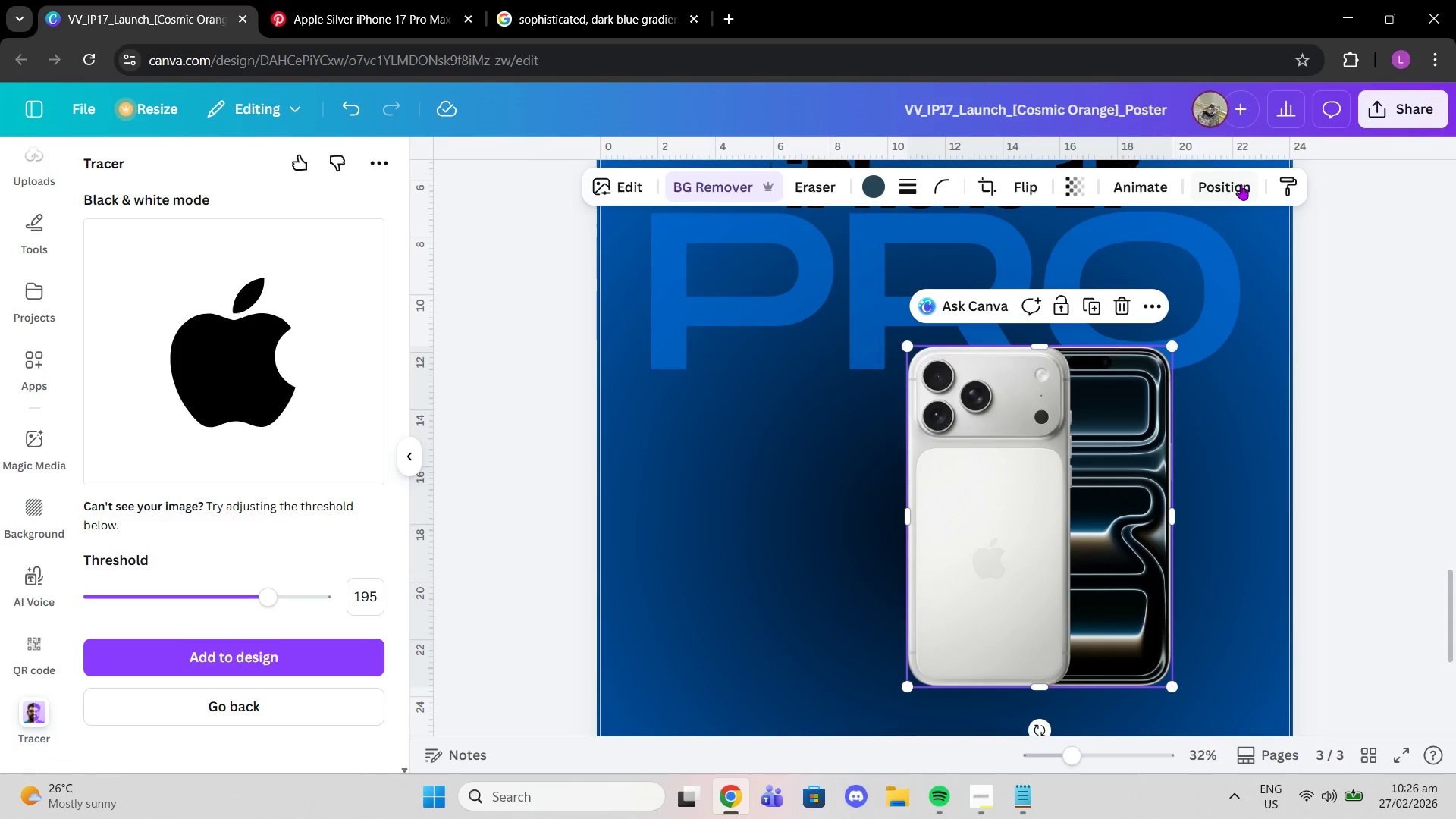 
left_click([1238, 187])
 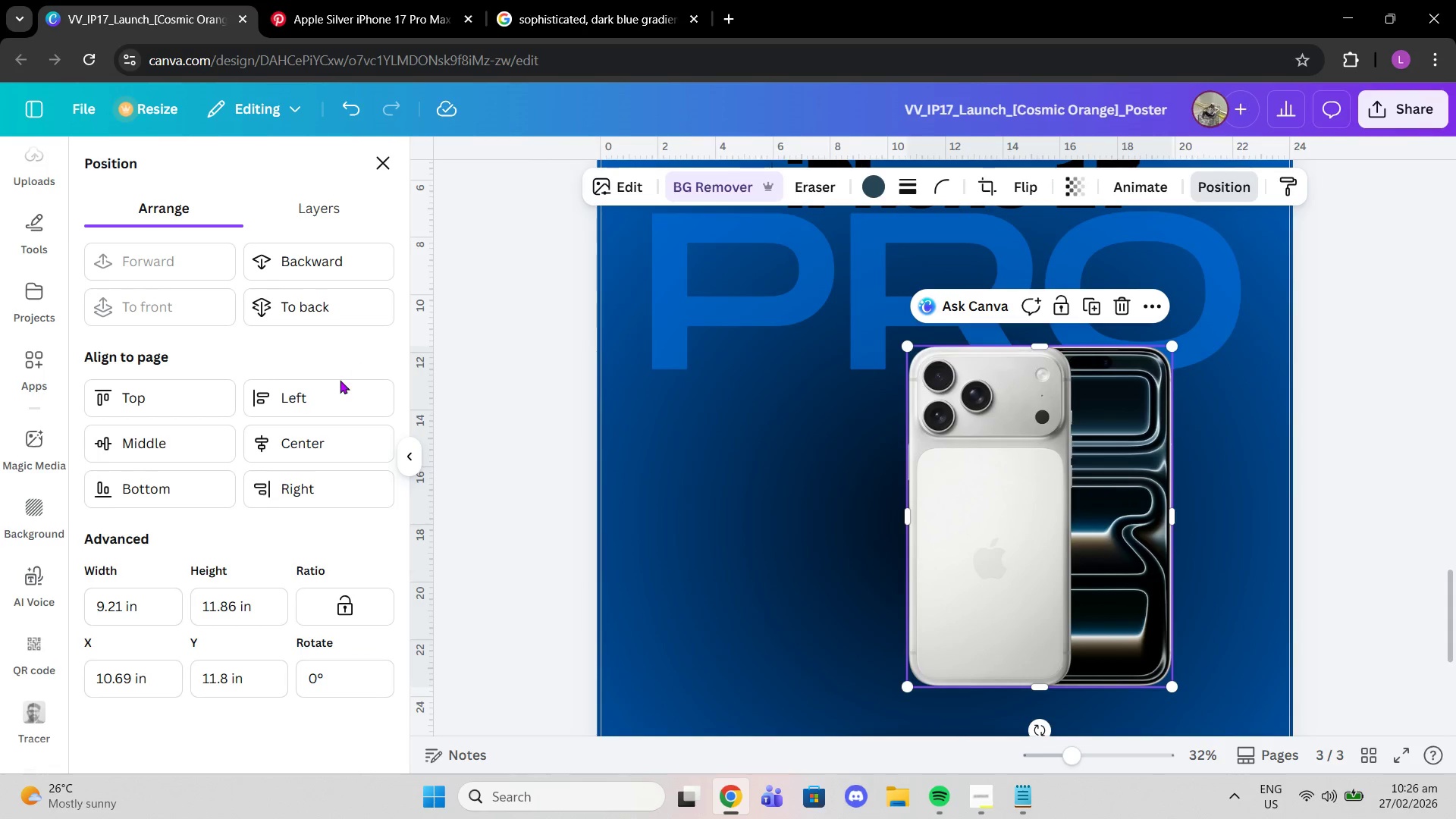 
left_click([352, 441])
 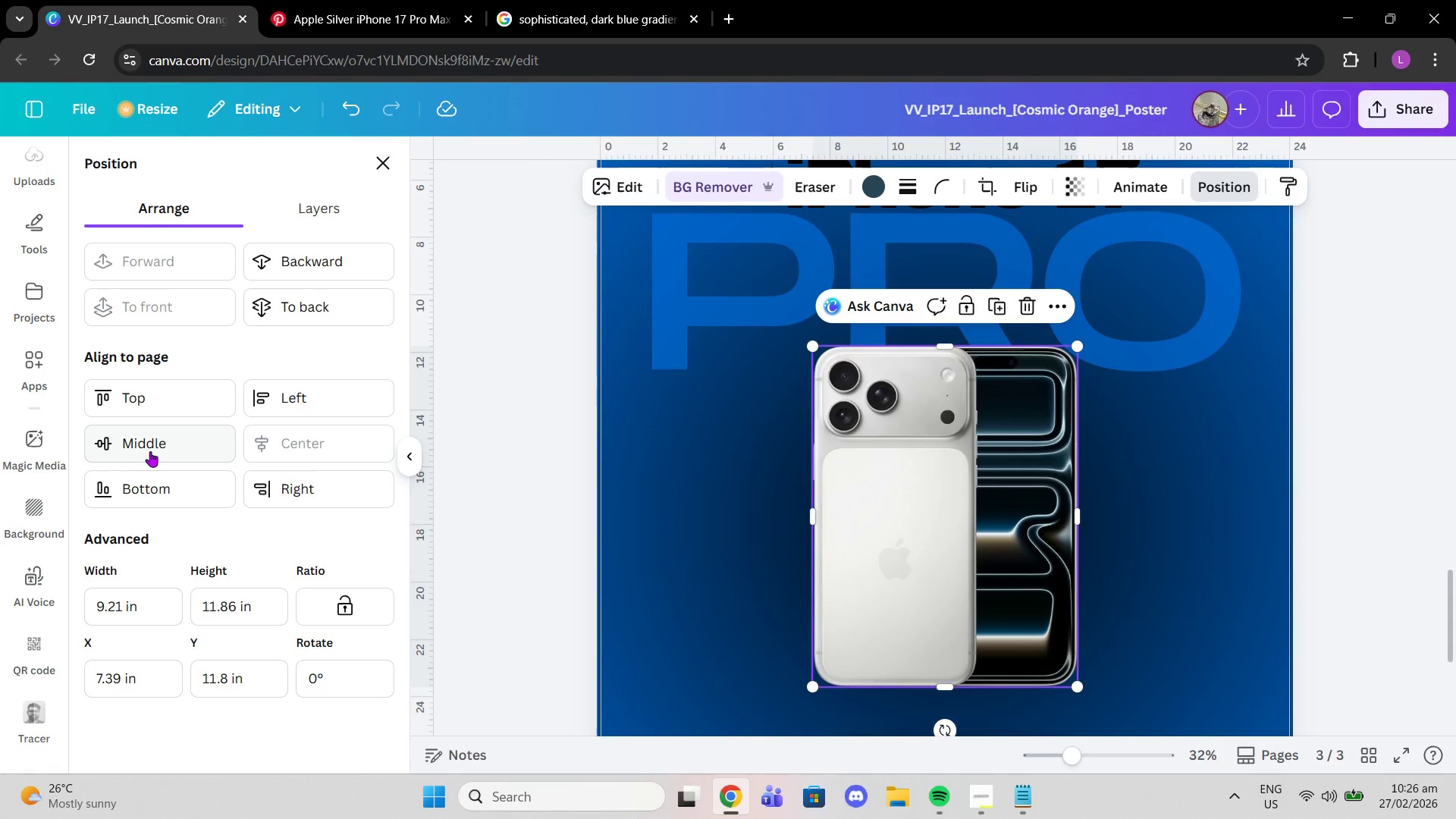 
left_click([150, 451])
 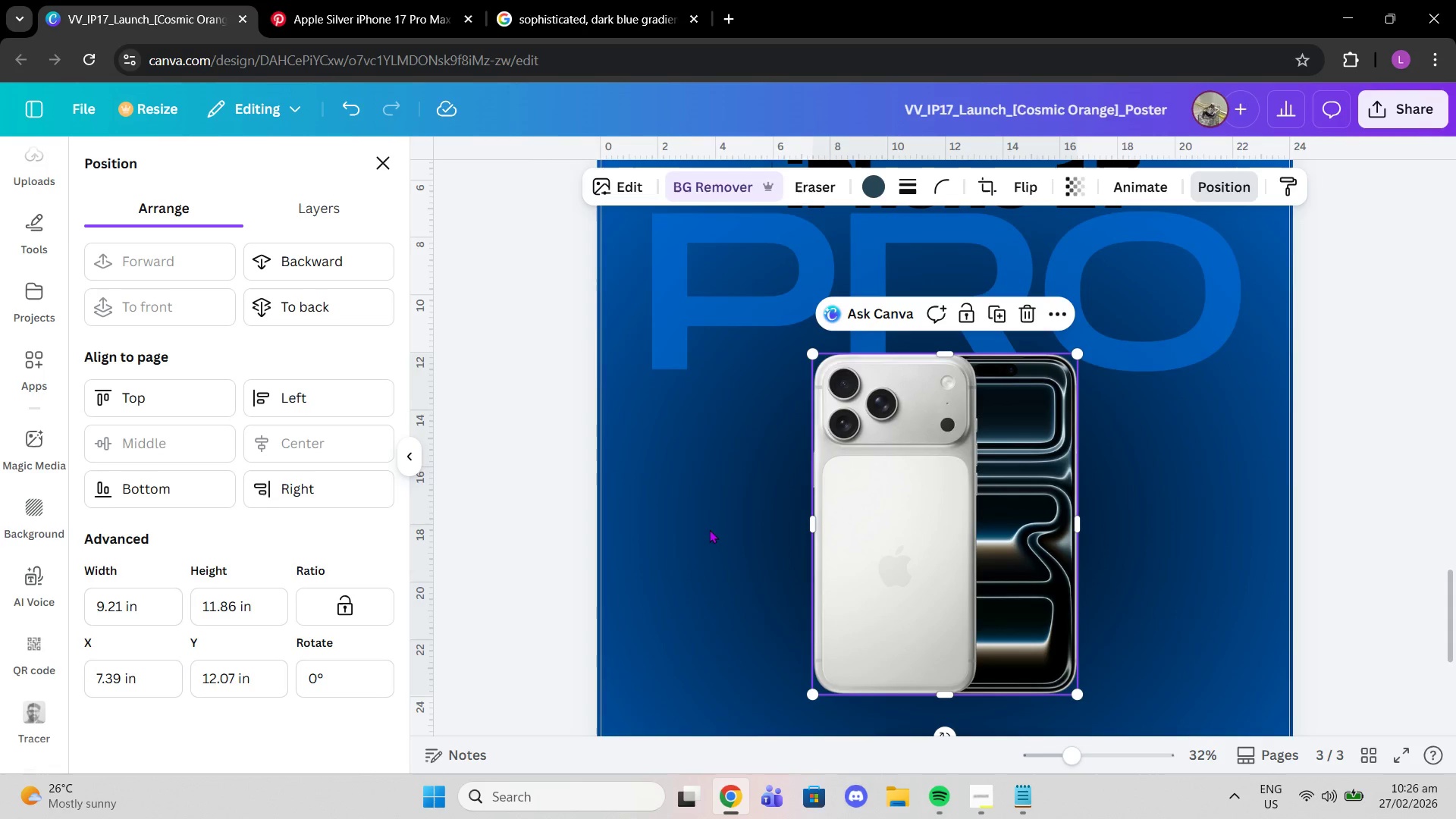 
scroll: coordinate [709, 529], scroll_direction: down, amount: 3.0
 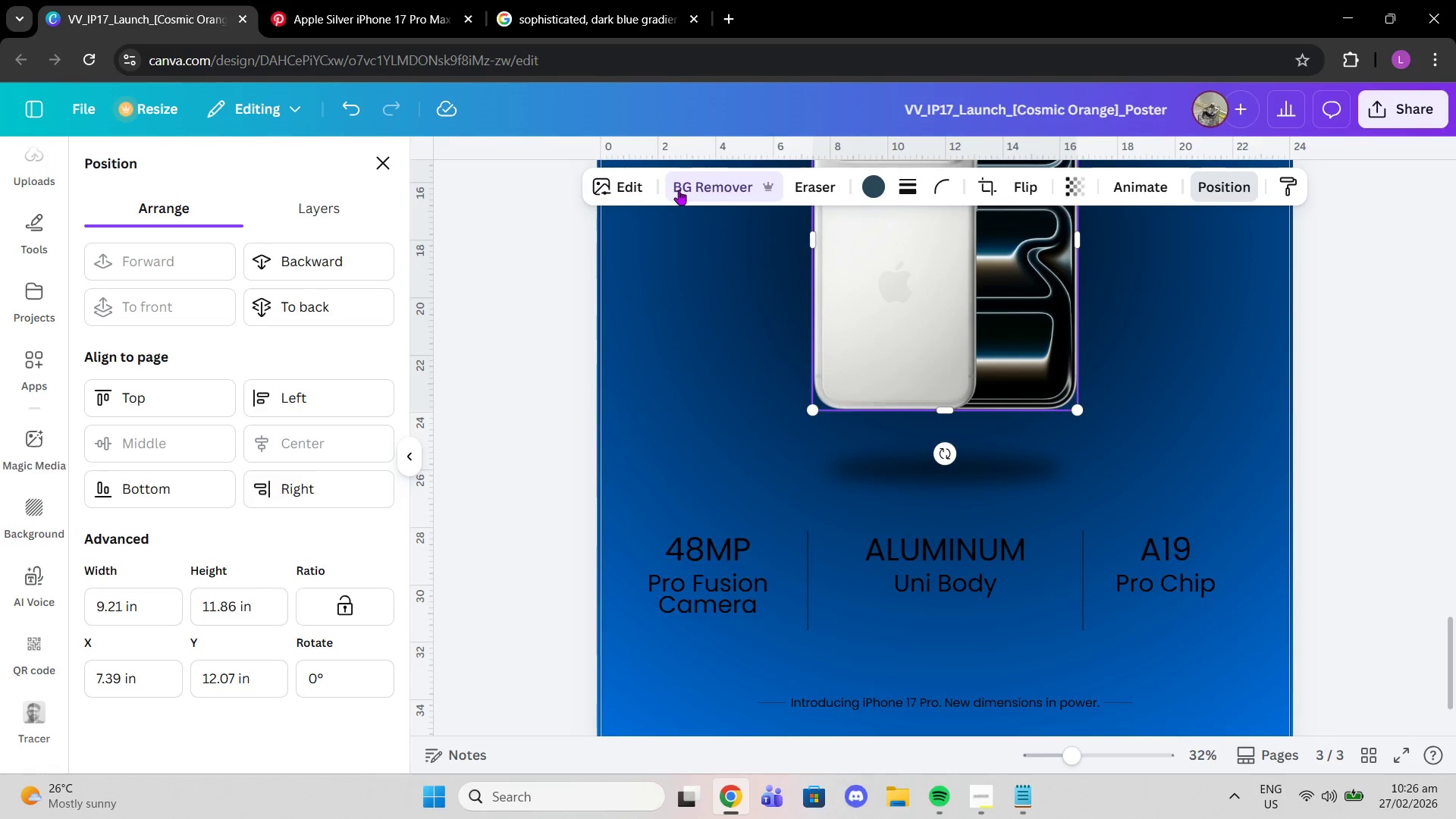 
left_click([604, 191])
 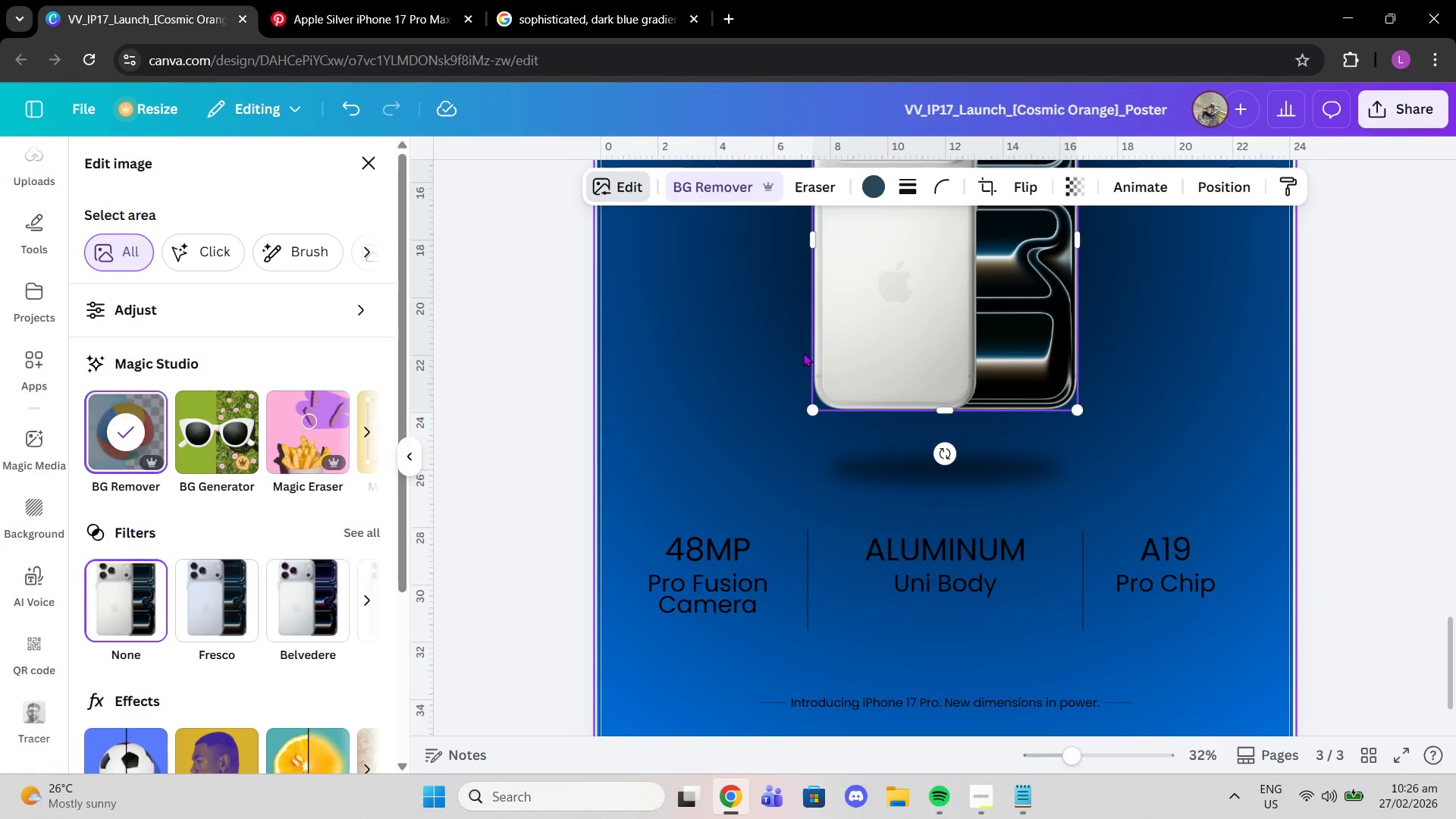 
wait(8.52)
 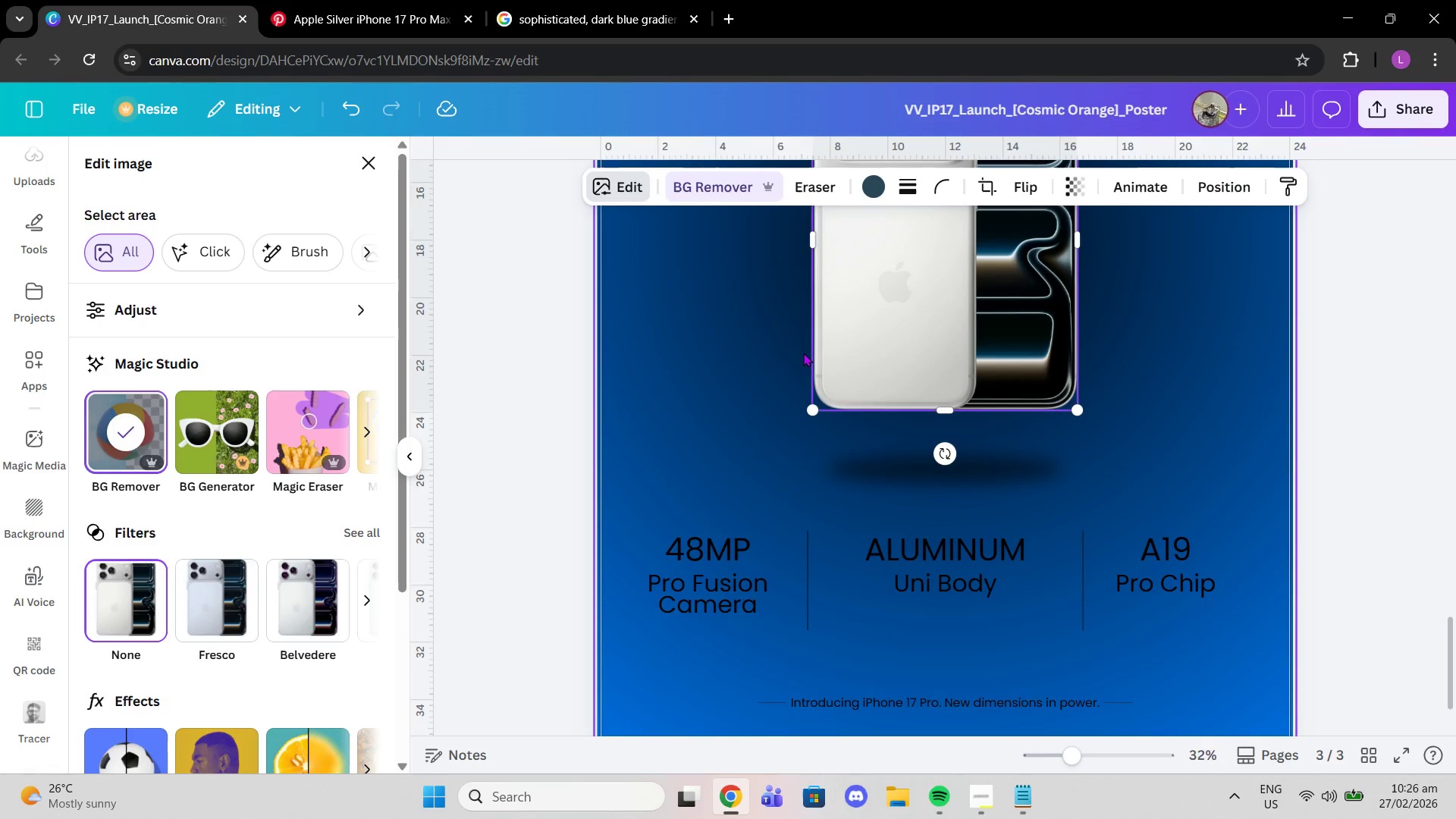 
left_click([230, 594])
 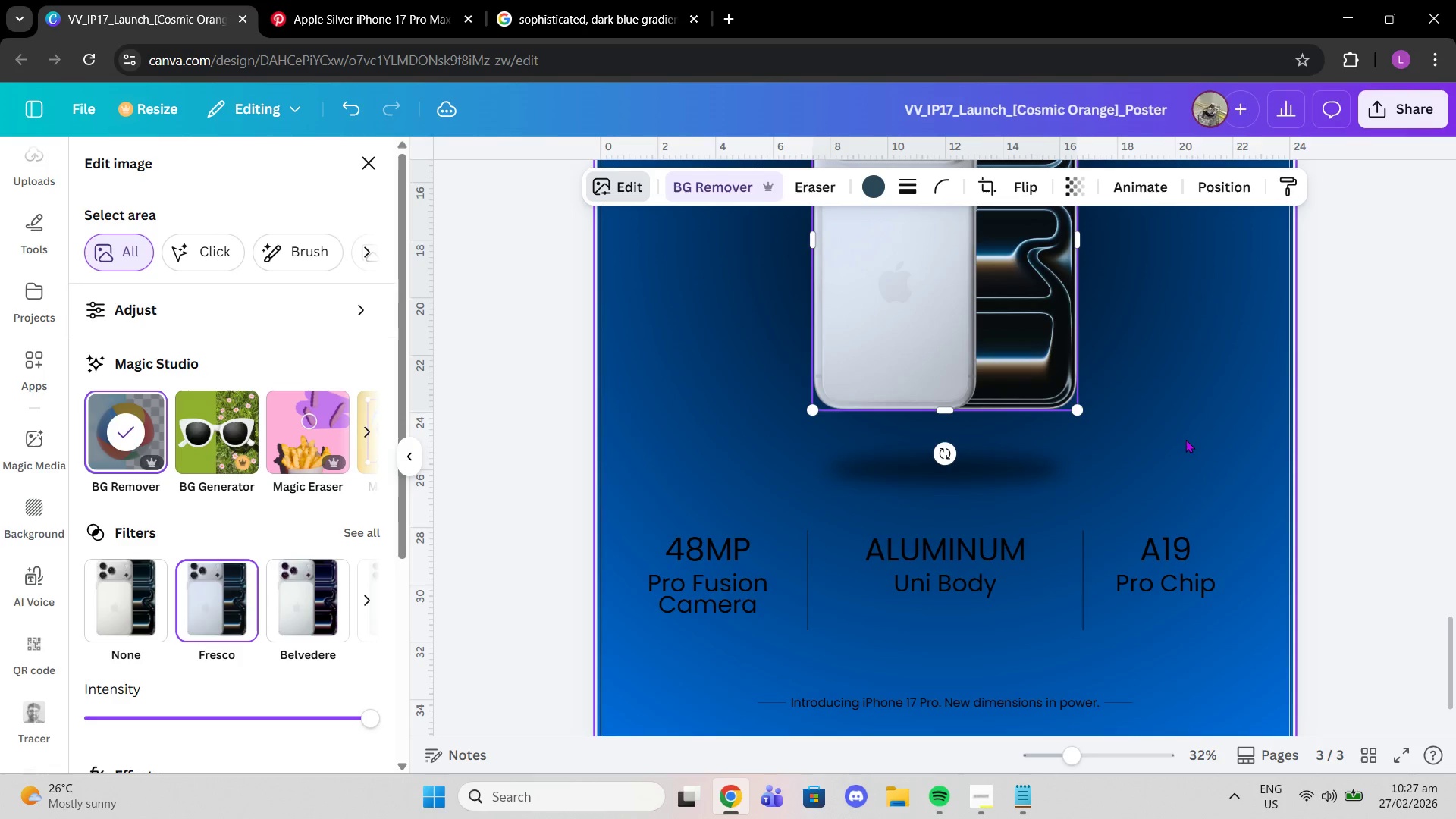 
left_click([1194, 435])
 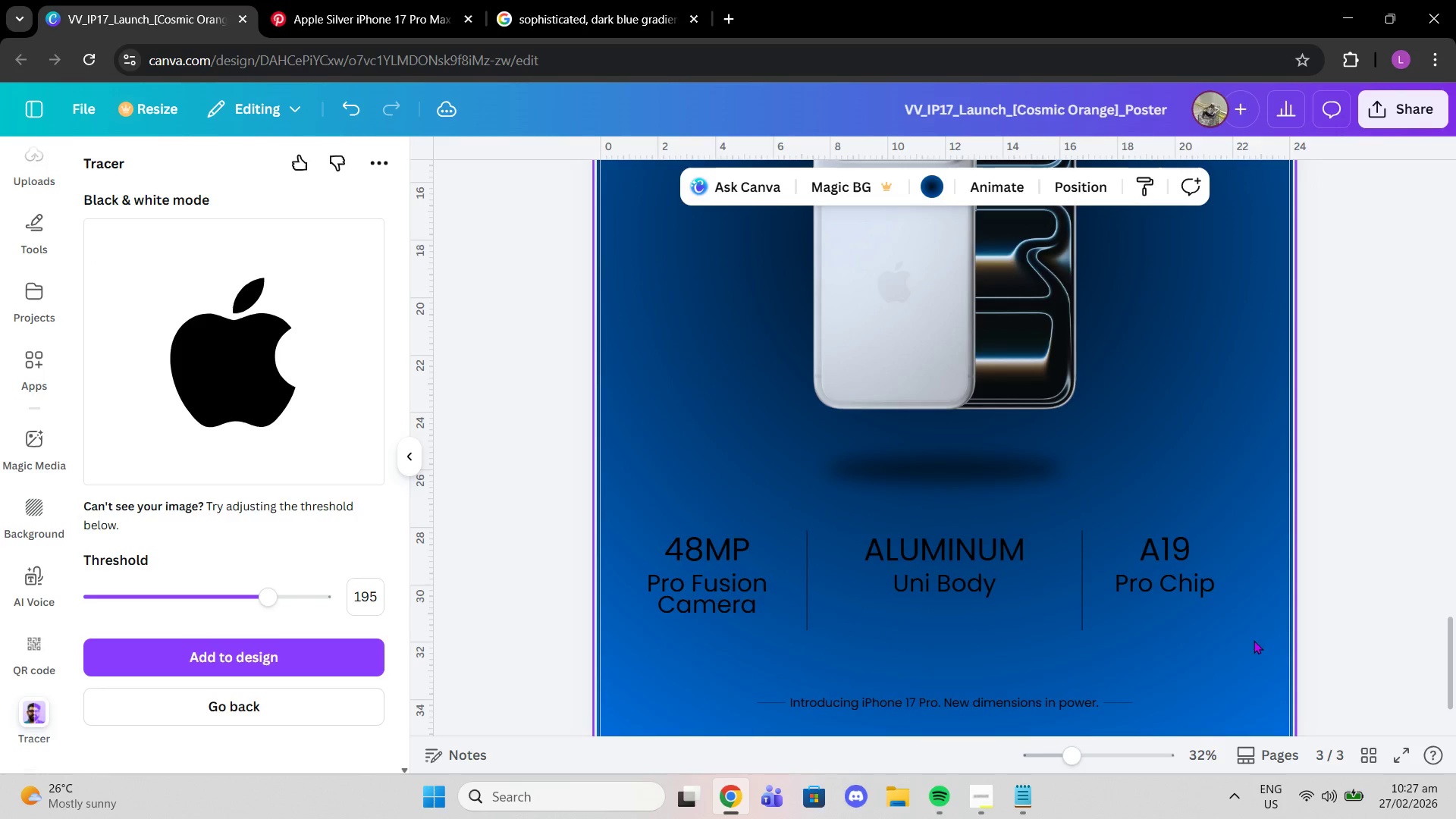 
scroll: coordinate [1229, 598], scroll_direction: up, amount: 2.0
 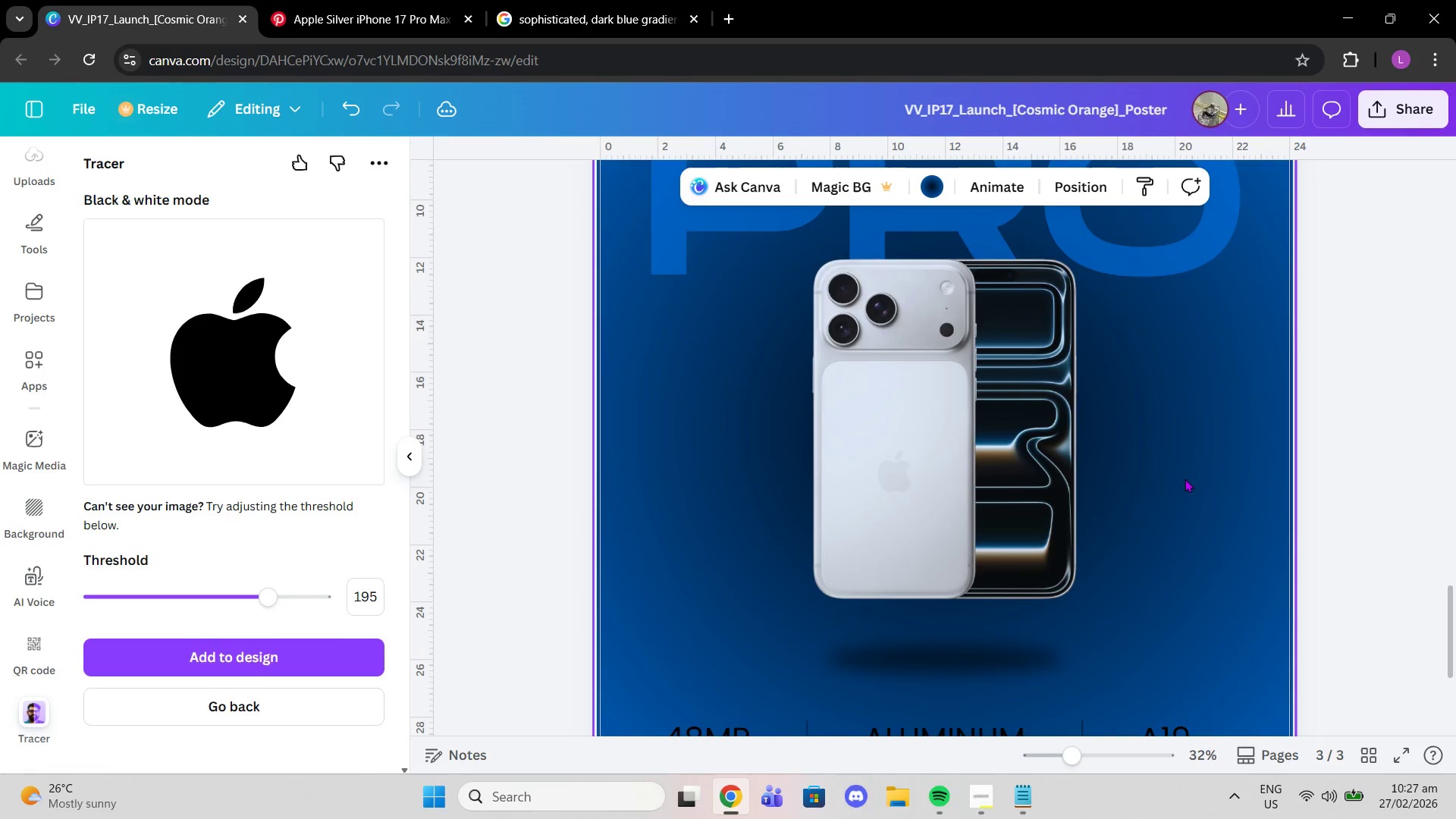 
left_click([1241, 466])
 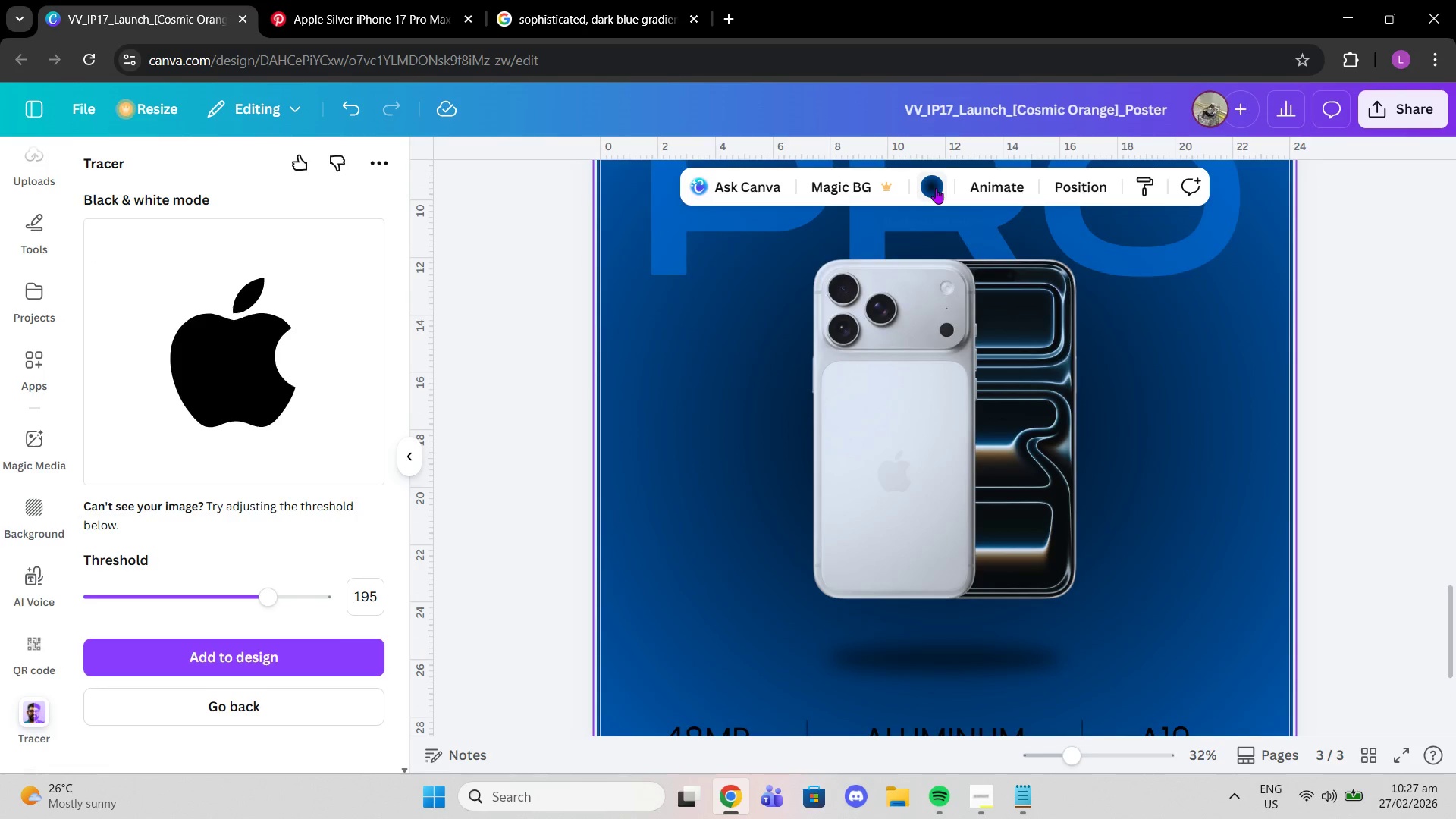 
left_click([936, 188])
 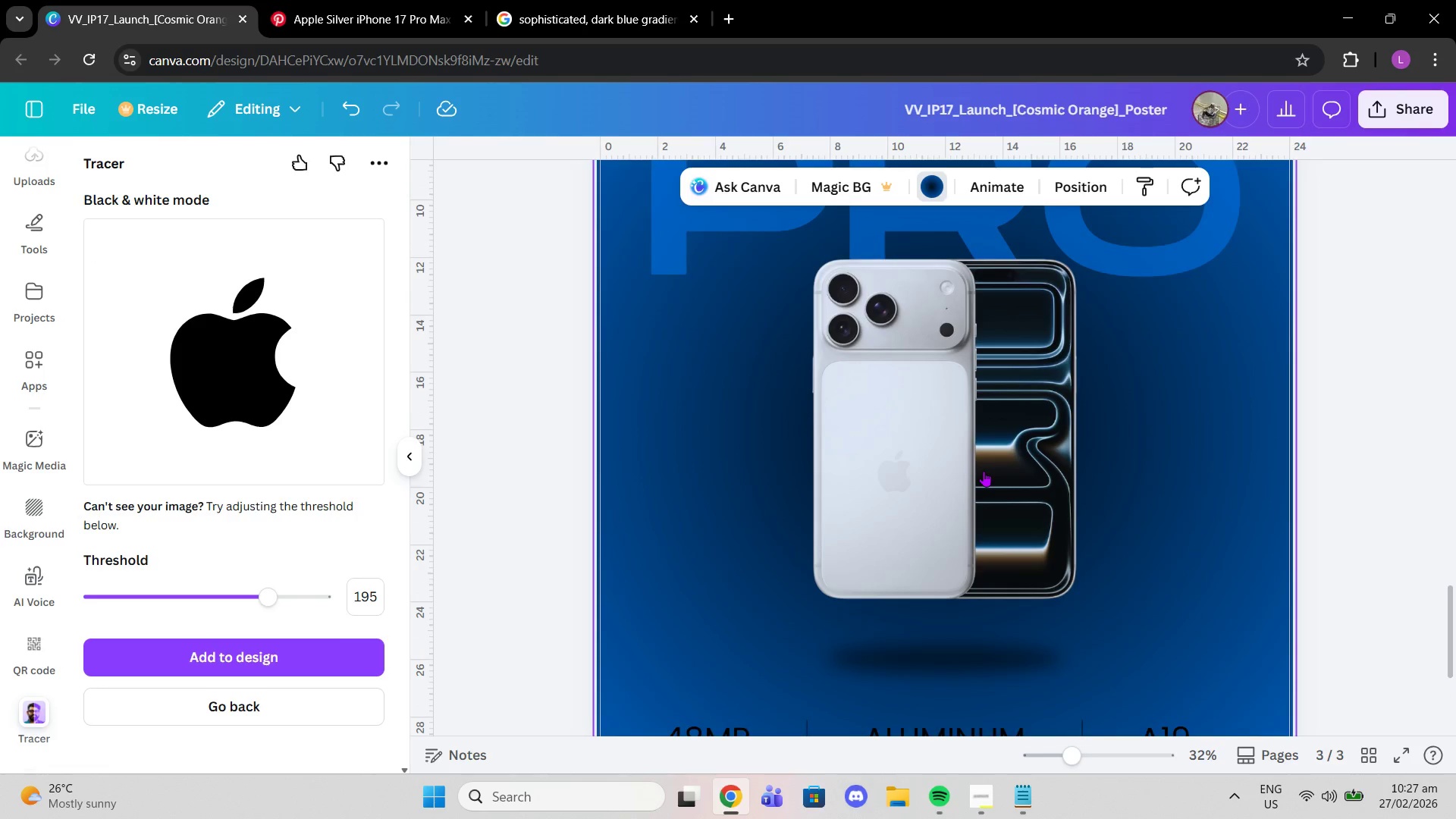 
scroll: coordinate [989, 494], scroll_direction: up, amount: 15.0
 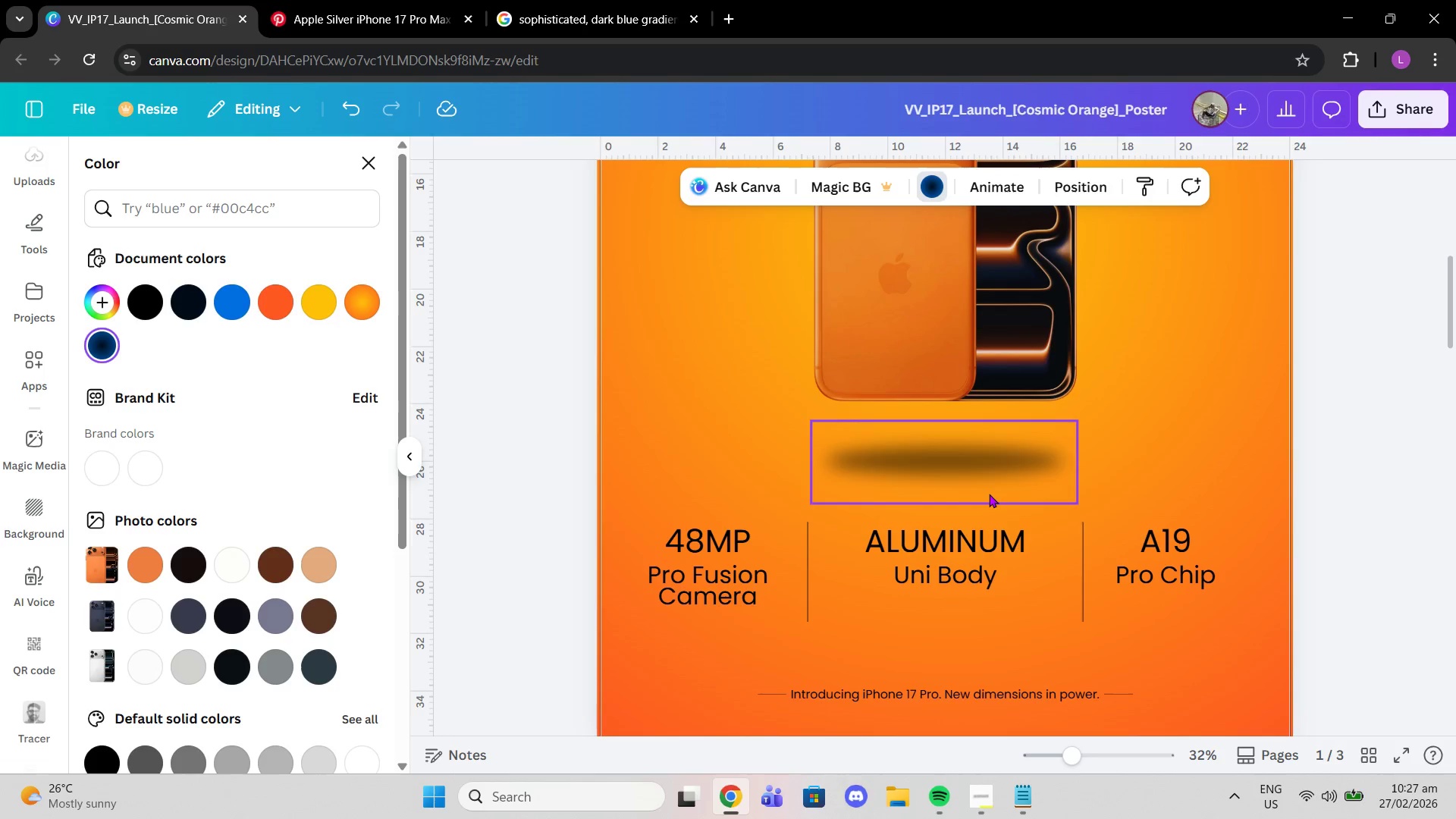 
scroll: coordinate [984, 497], scroll_direction: down, amount: 14.0
 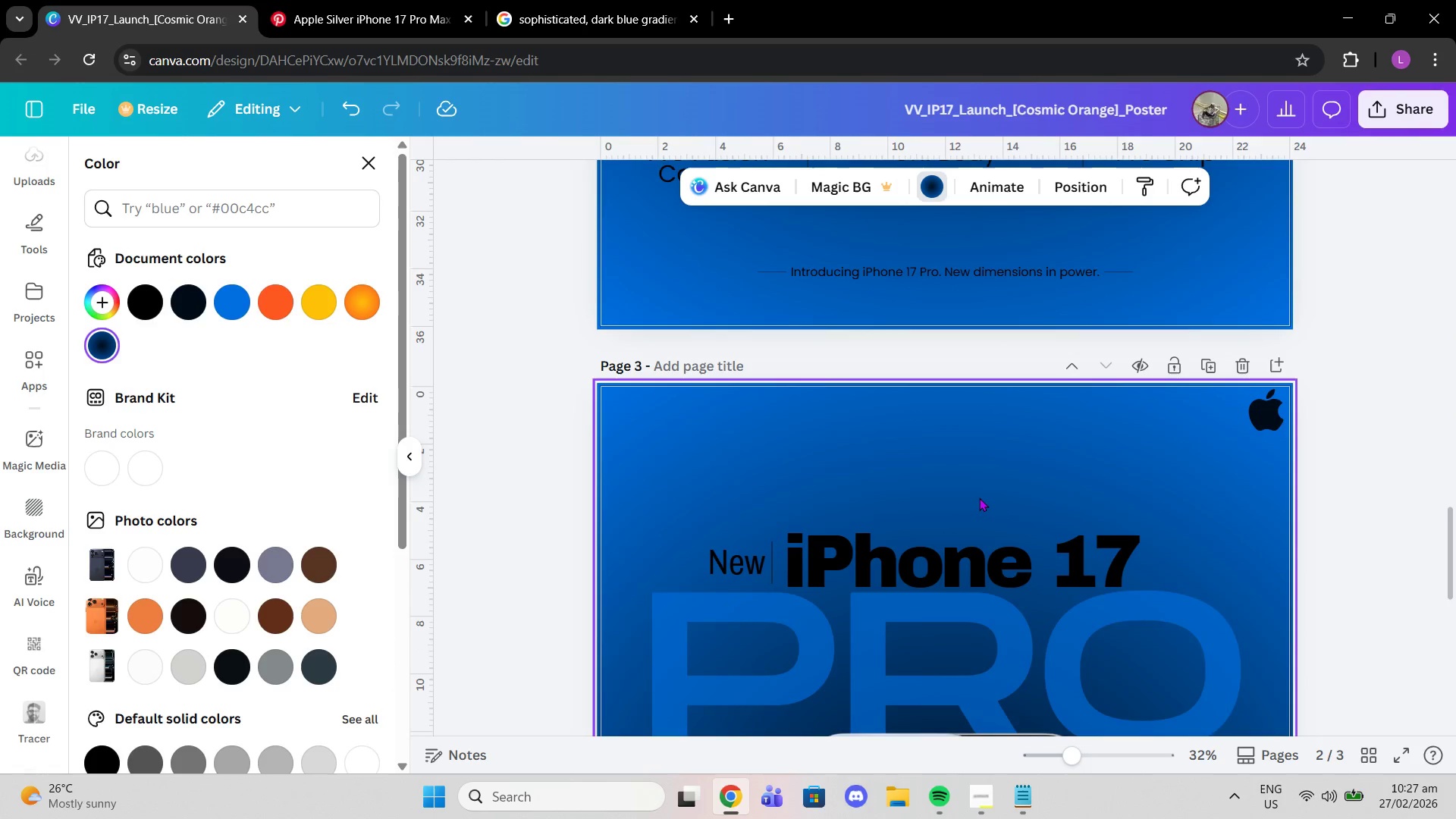 
left_click([979, 497])
 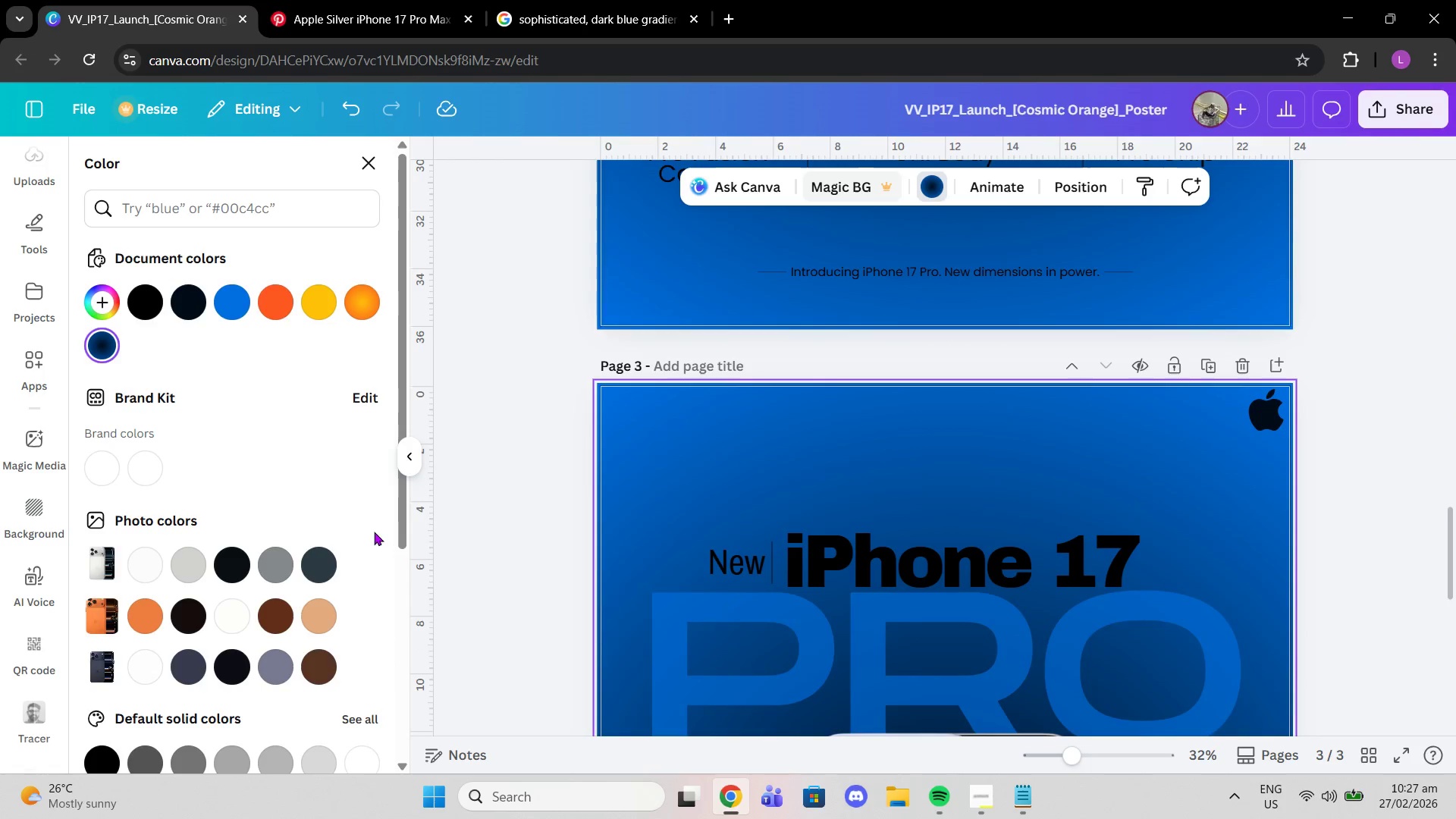 
scroll: coordinate [195, 645], scroll_direction: down, amount: 4.0
 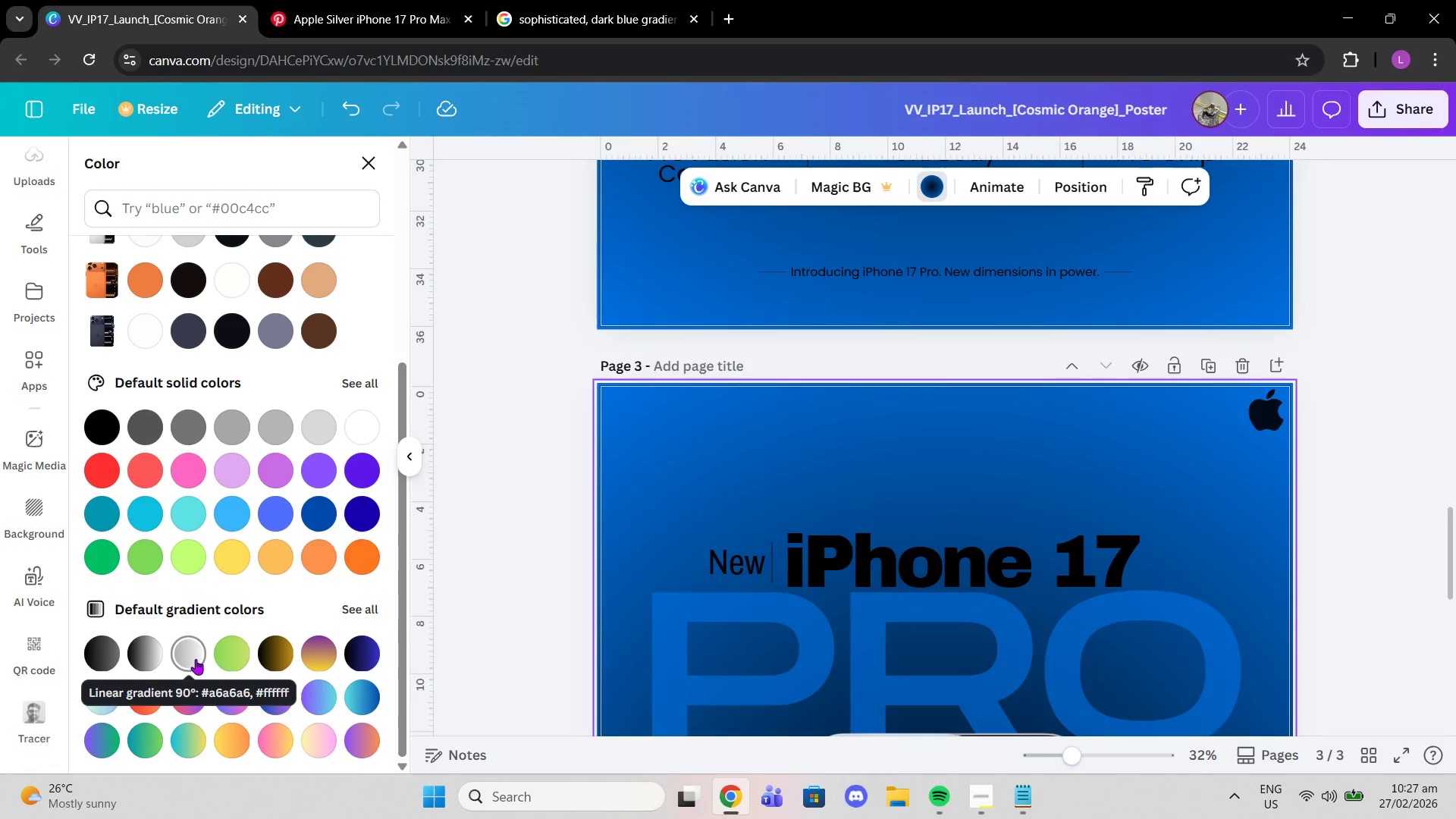 
left_click([196, 659])
 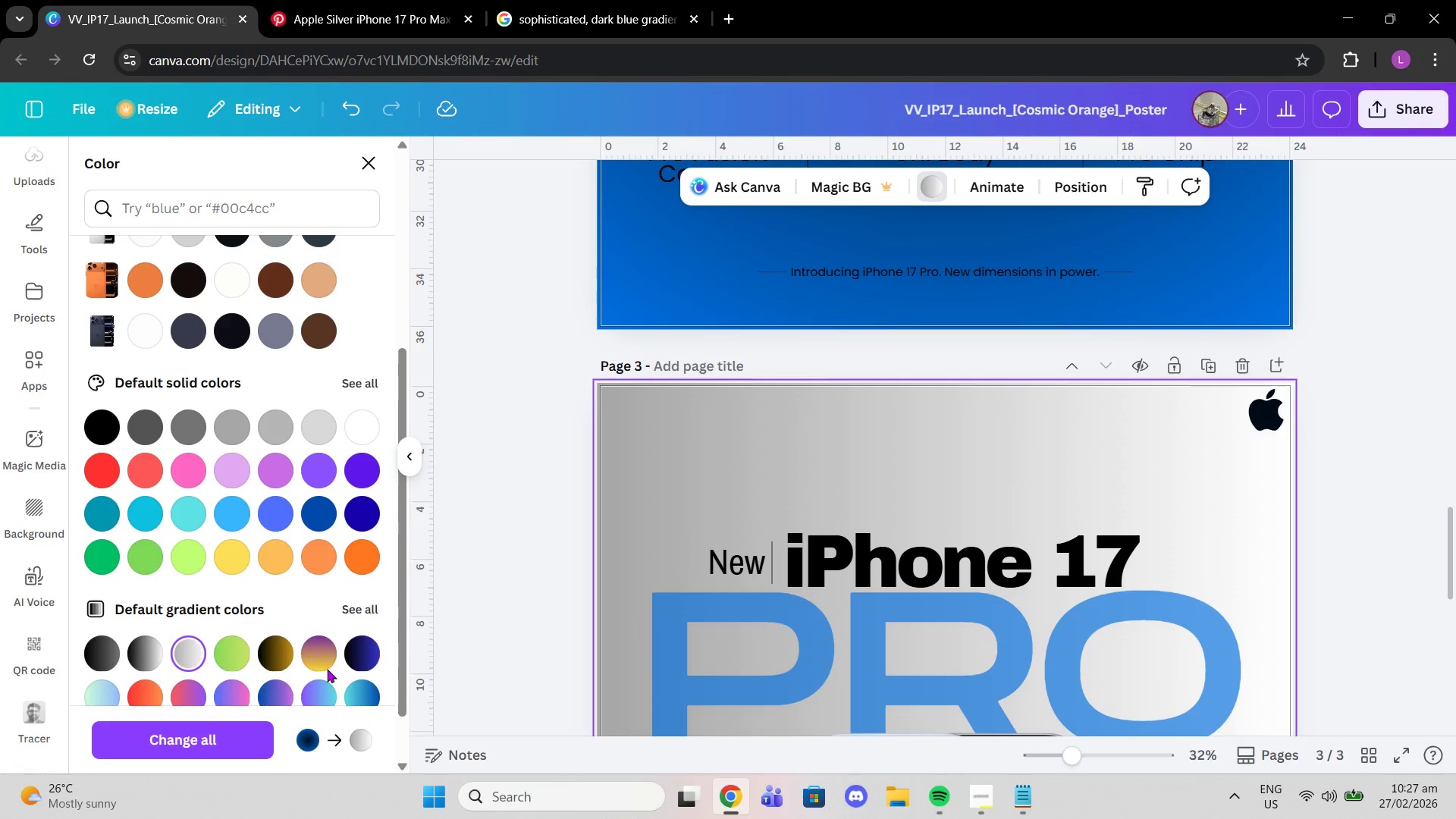 
scroll: coordinate [842, 603], scroll_direction: down, amount: 8.0
 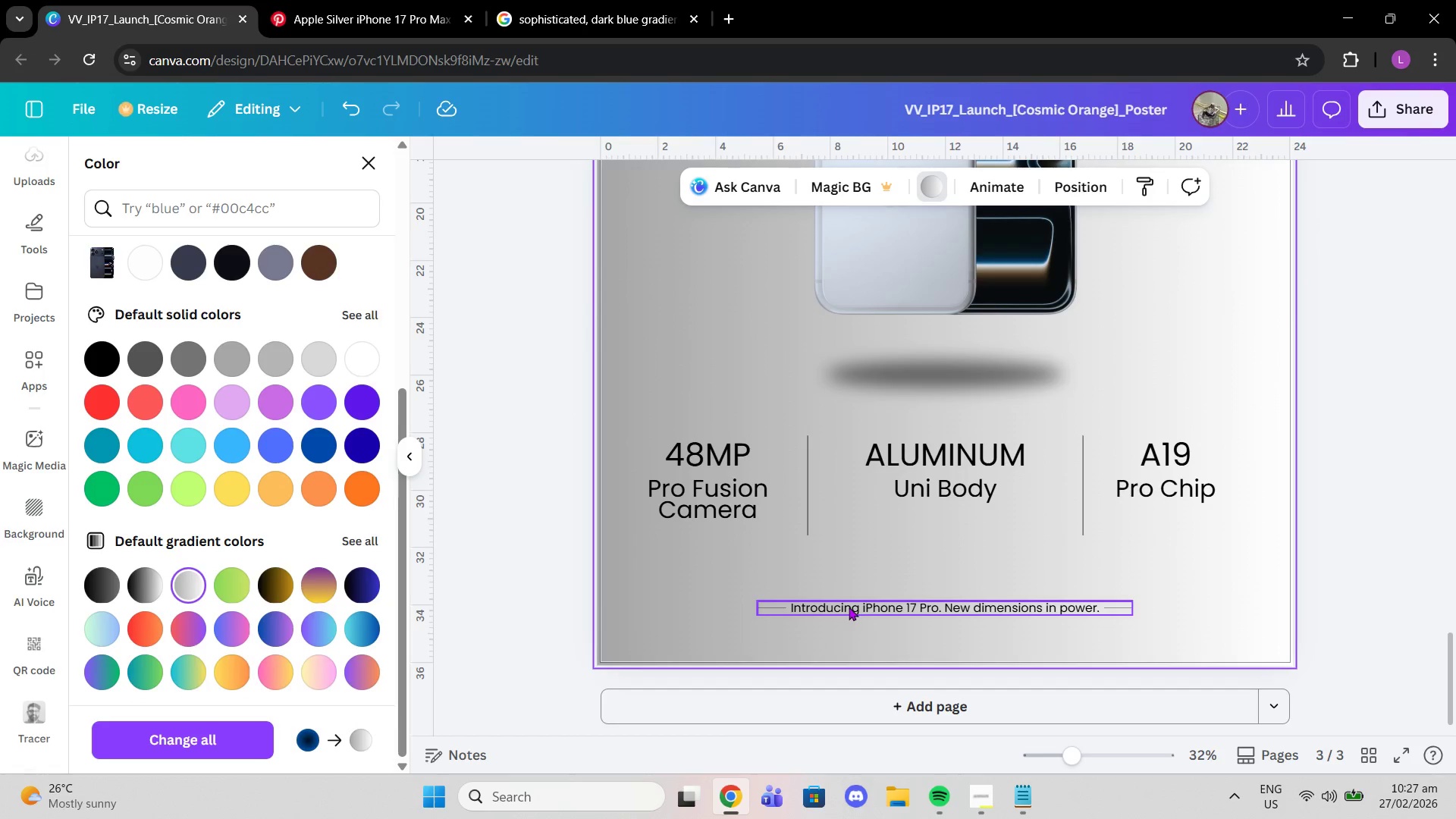 
scroll: coordinate [846, 610], scroll_direction: up, amount: 2.0
 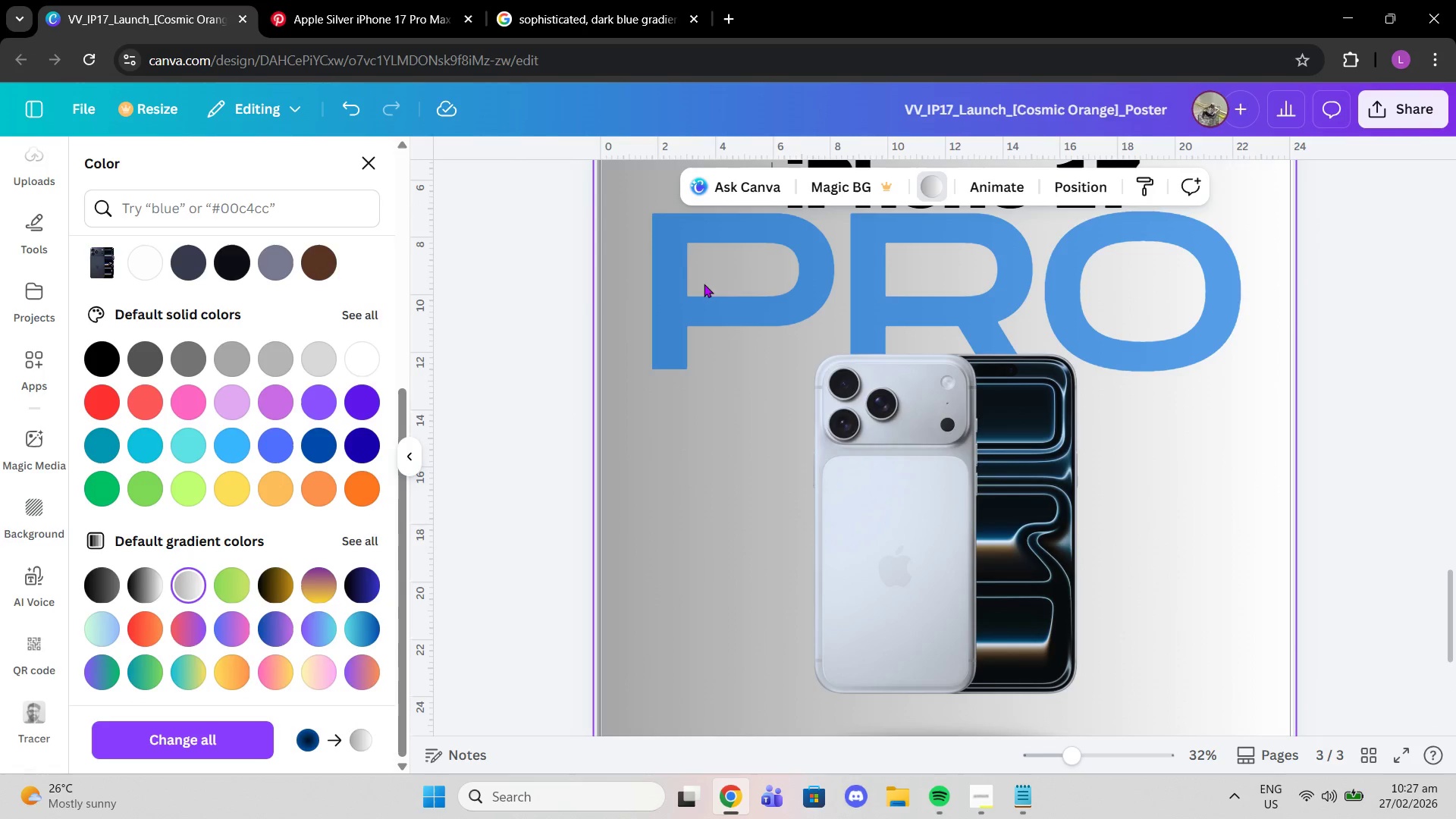 
left_click([932, 192])
 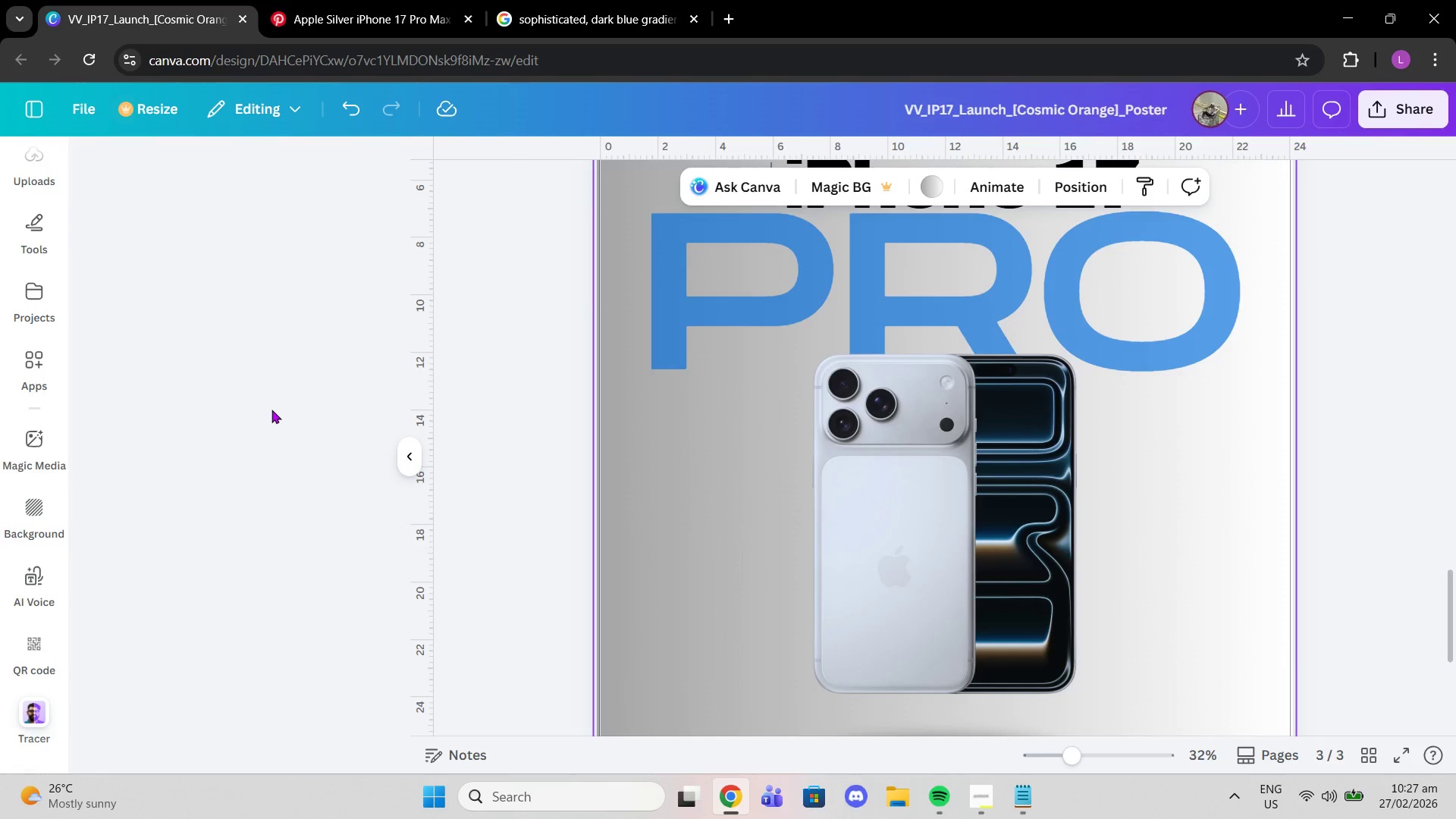 
scroll: coordinate [275, 412], scroll_direction: up, amount: 4.0
 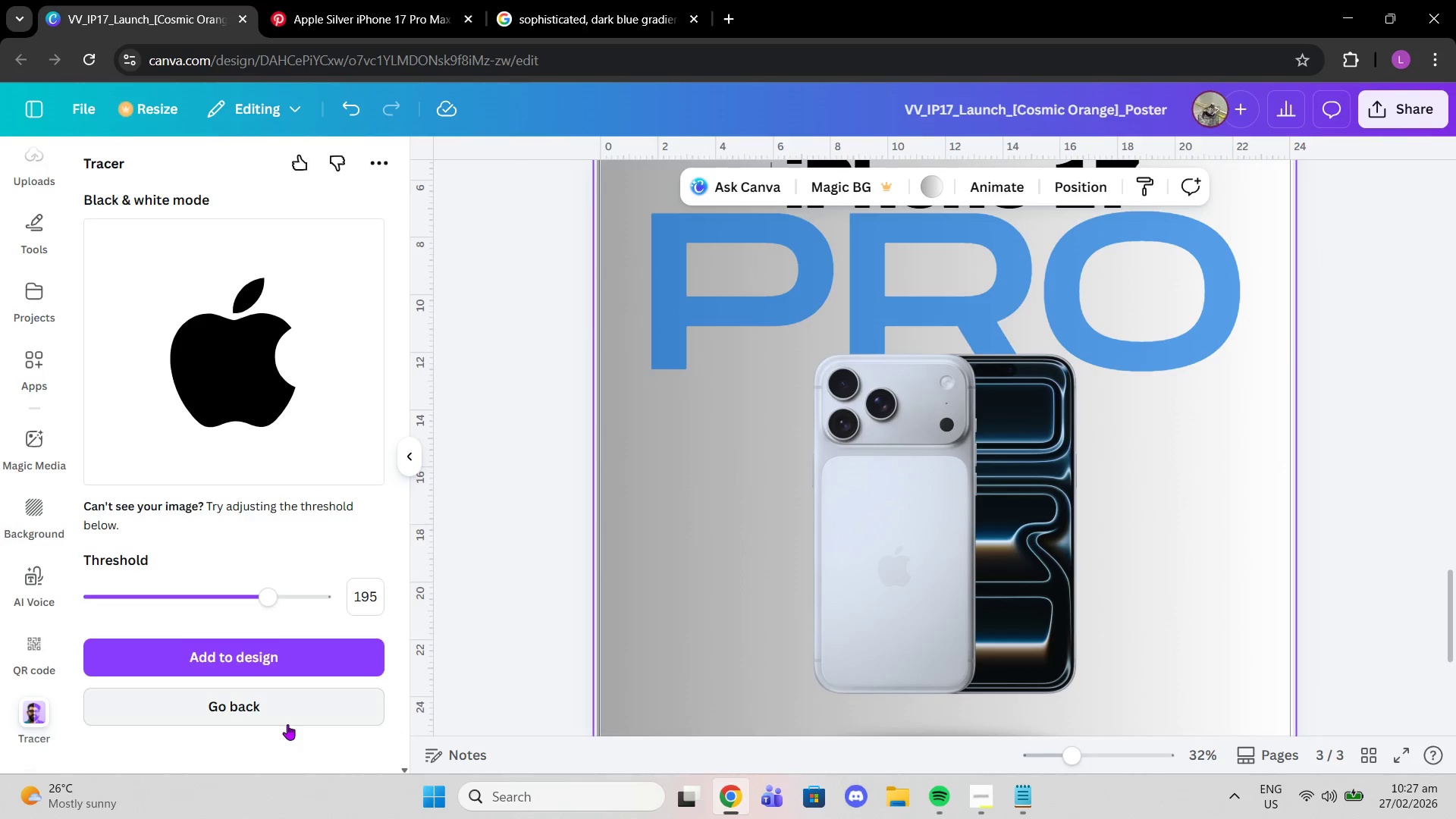 
left_click([287, 724])
 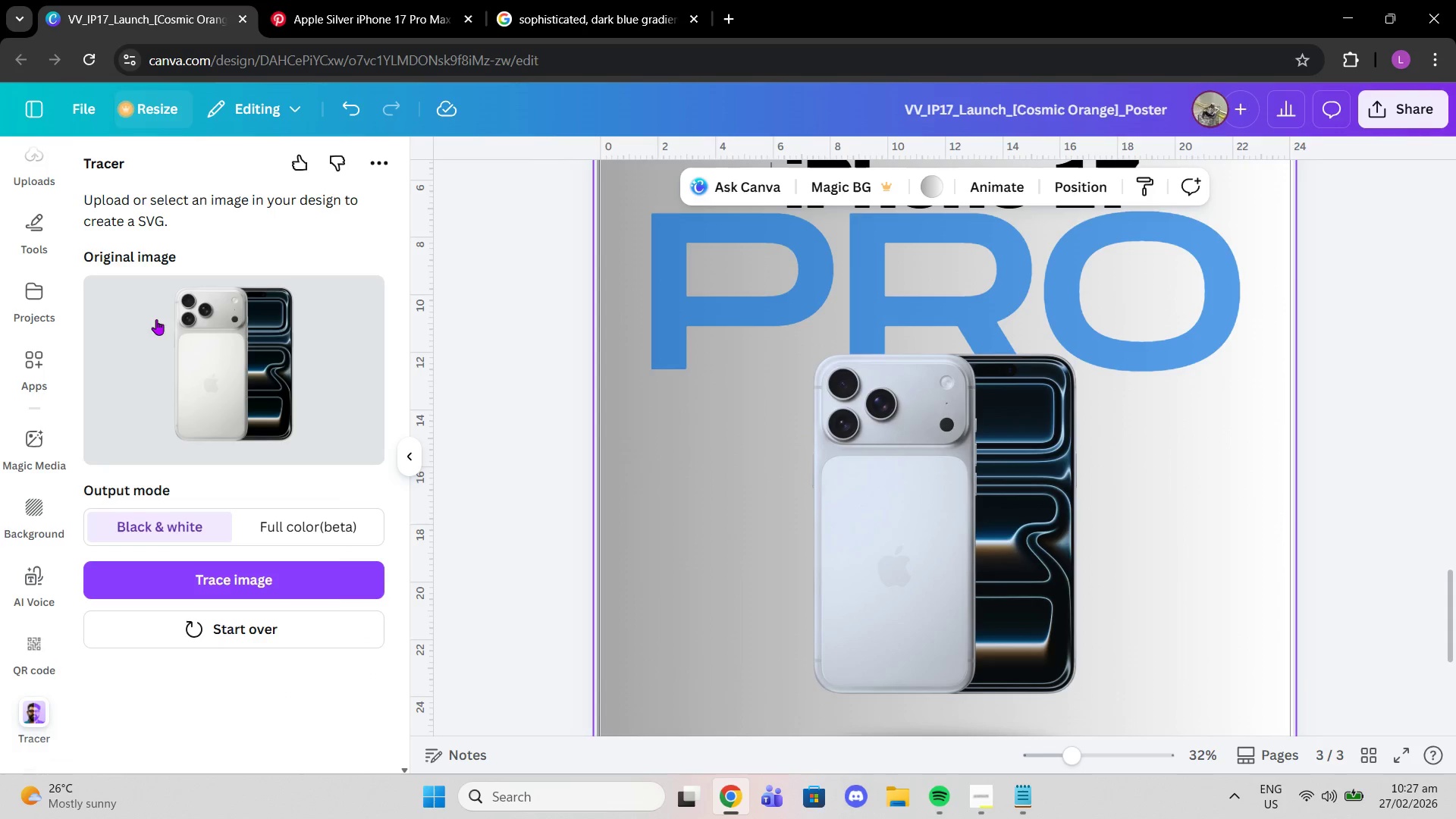 
scroll: coordinate [28, 259], scroll_direction: up, amount: 7.0
 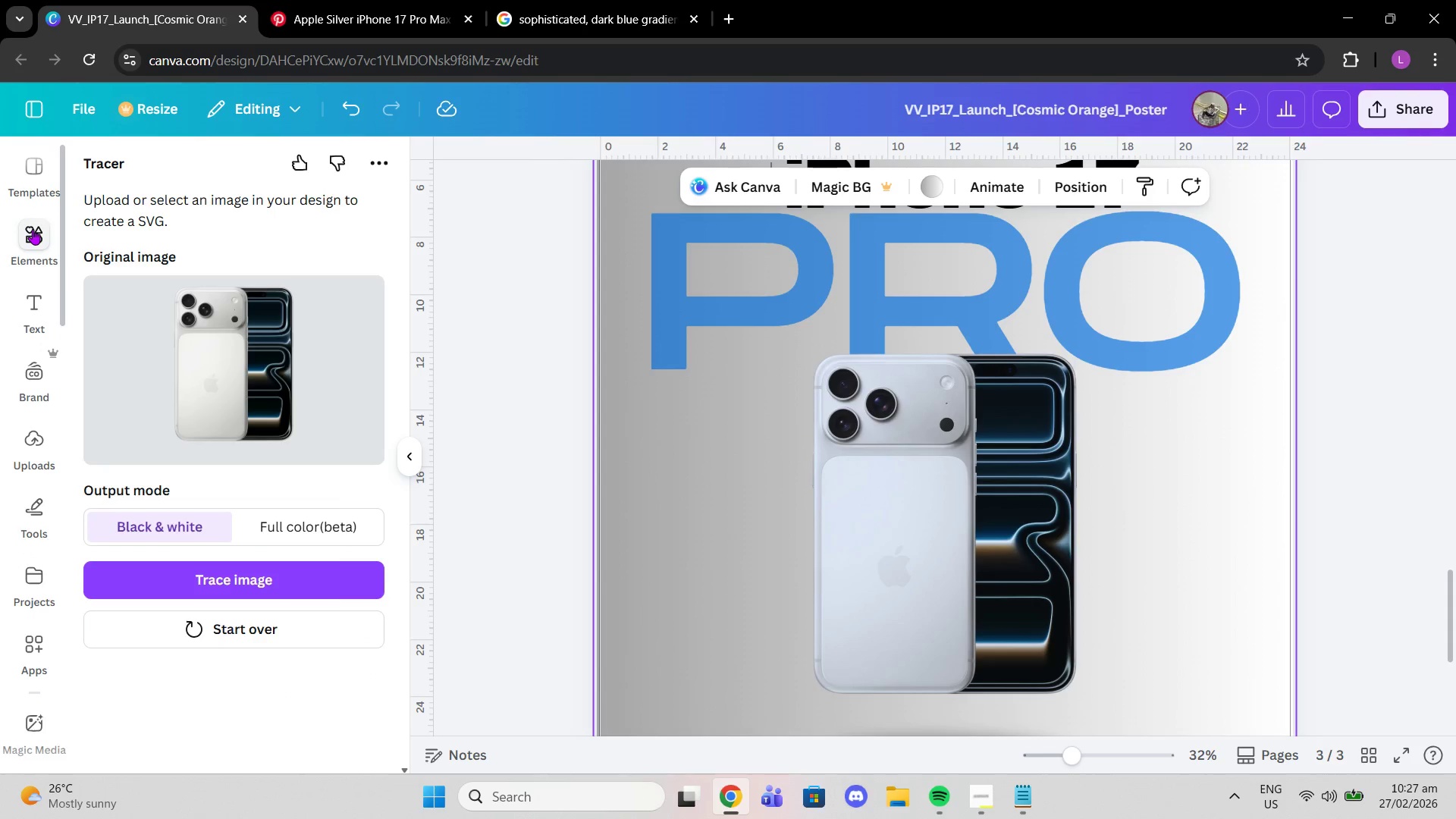 
left_click([33, 229])
 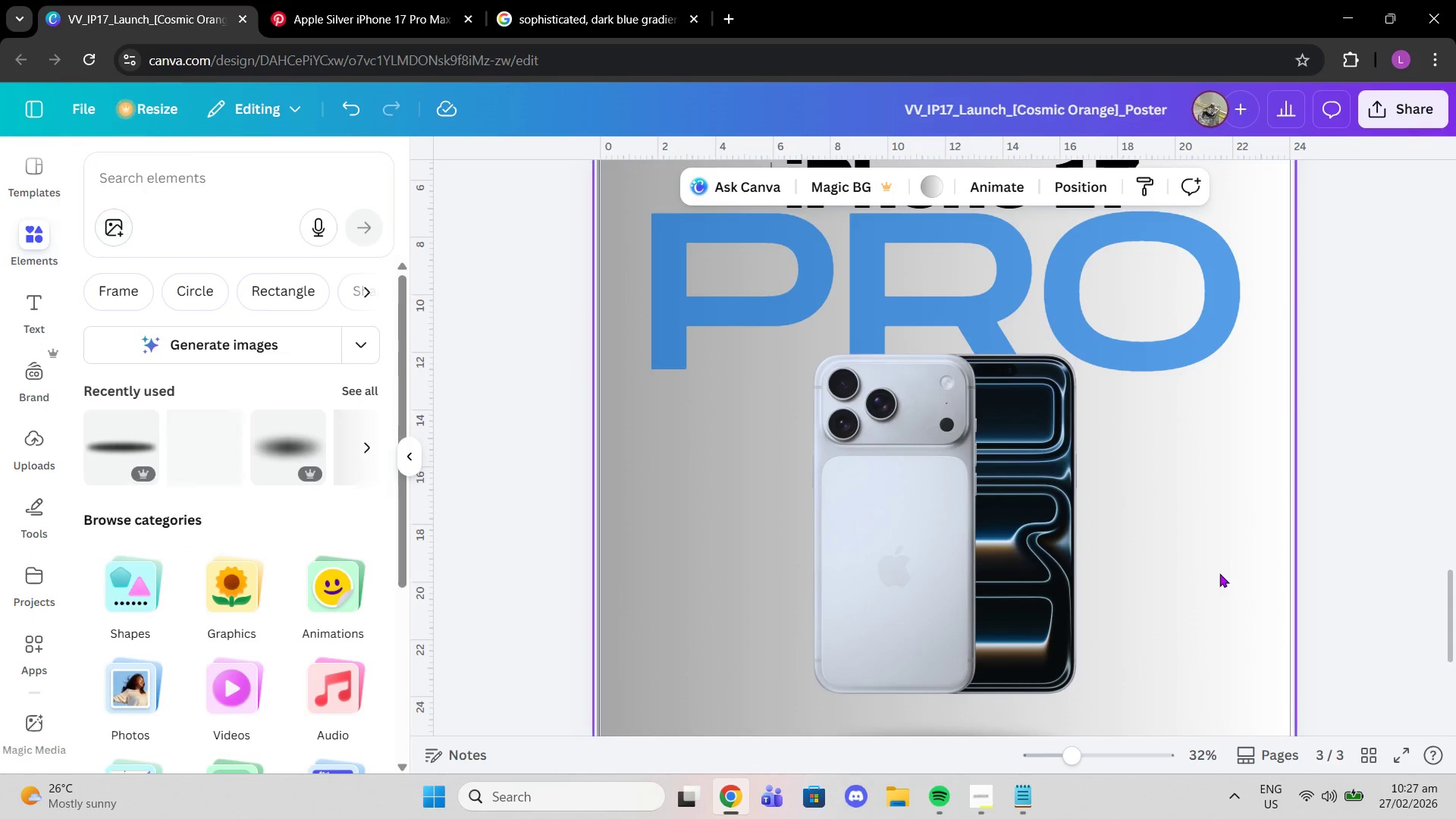 
left_click([1219, 573])
 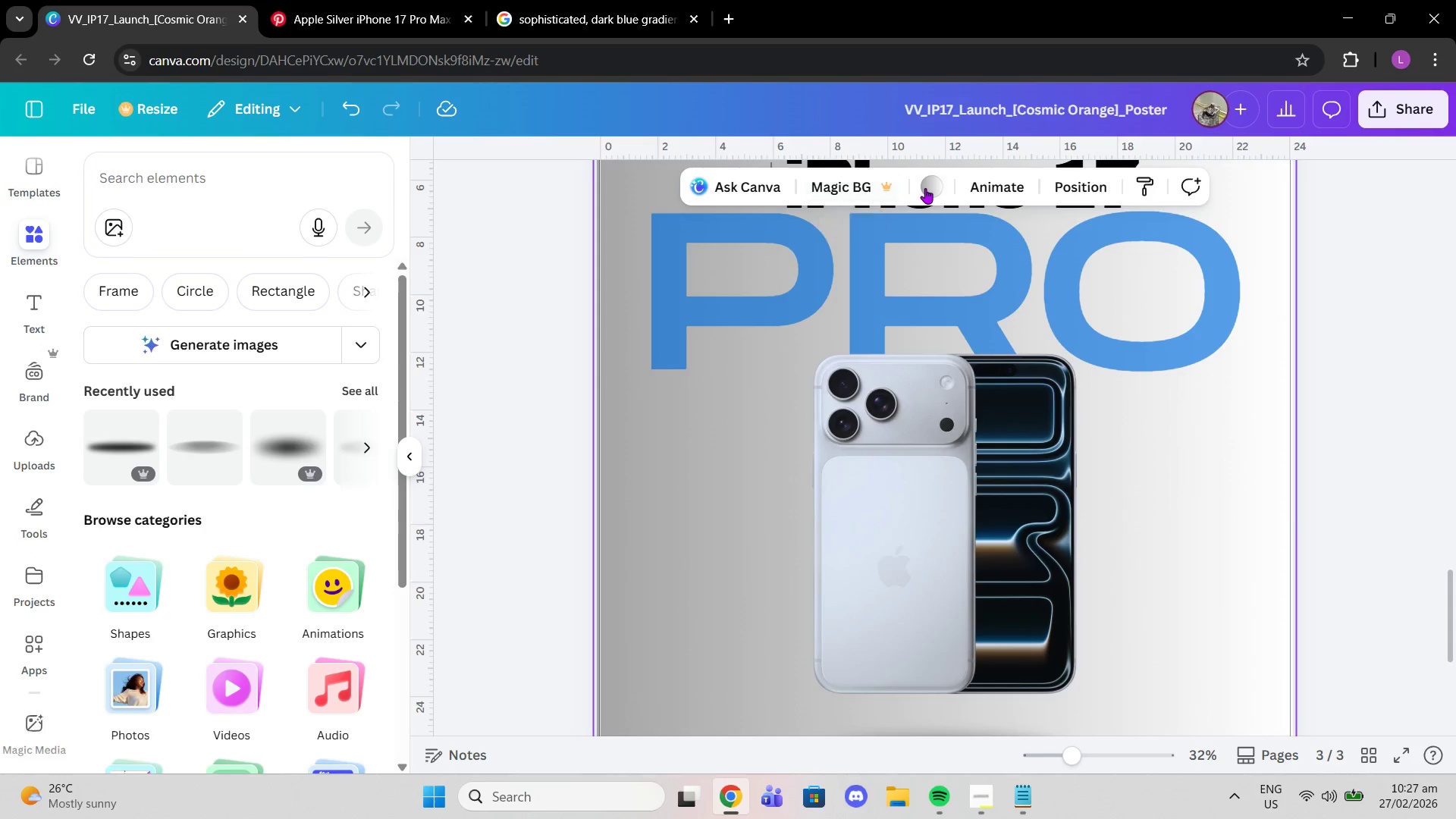 
left_click([925, 188])
 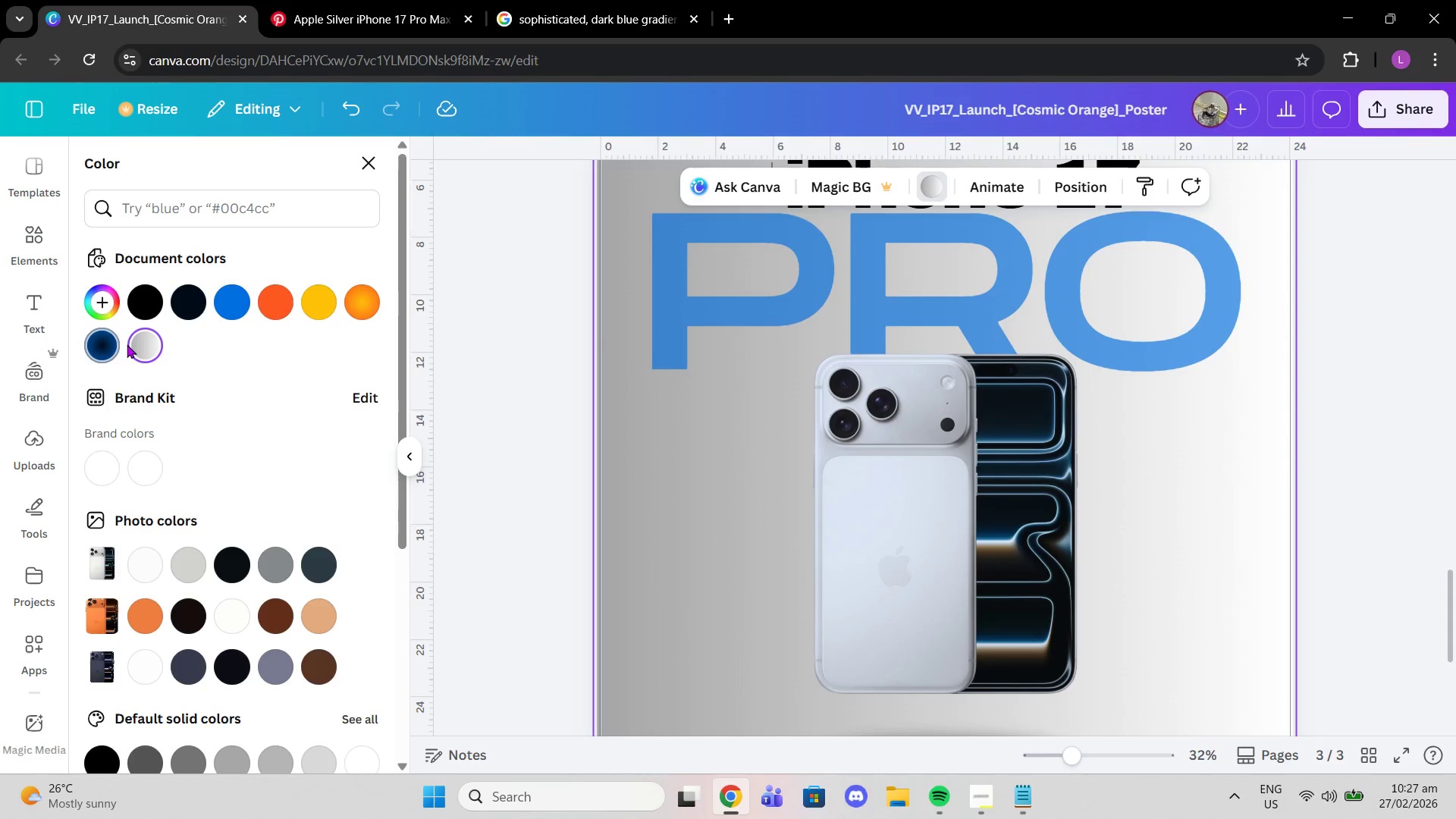 
left_click([145, 349])
 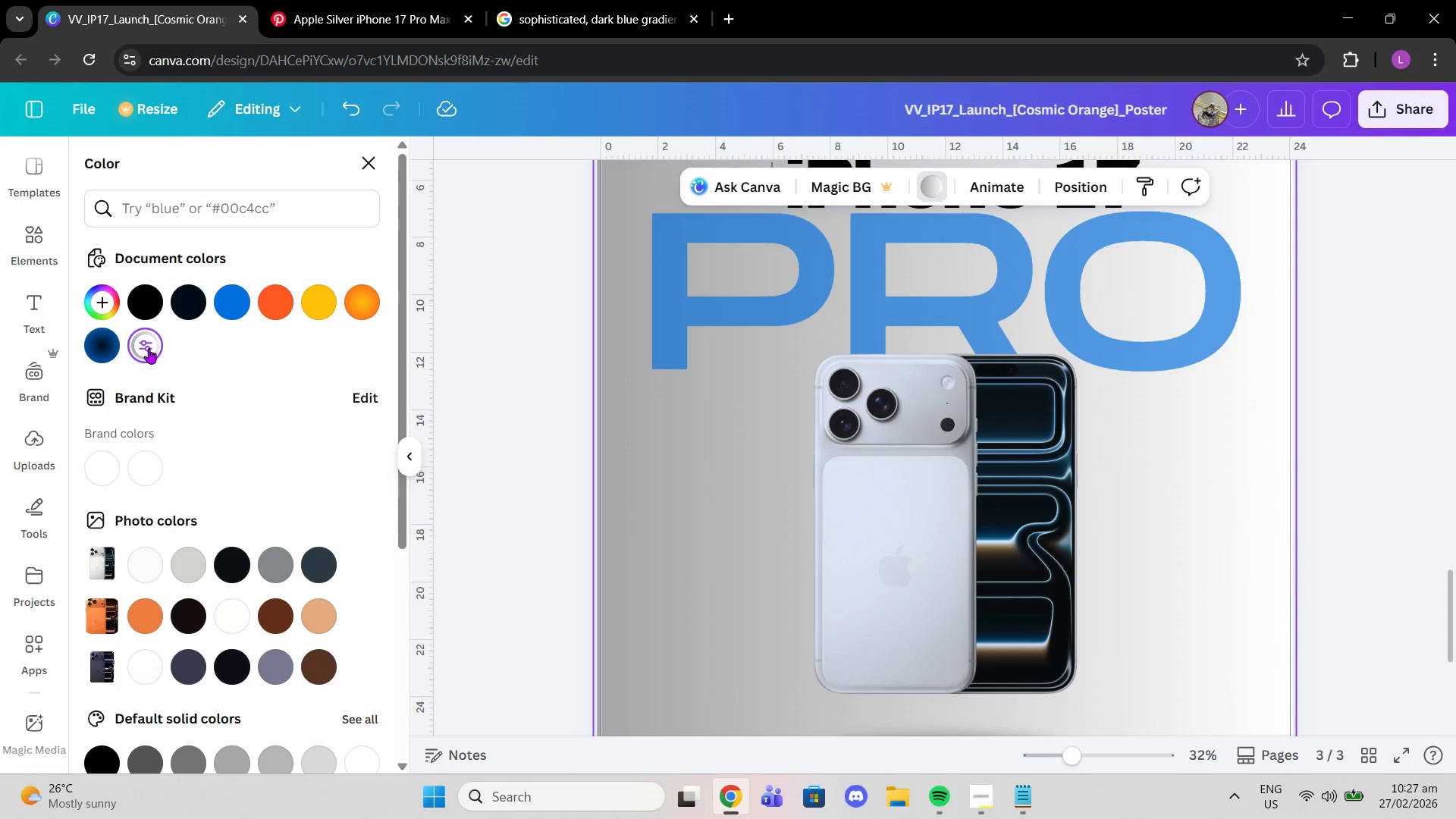 
left_click([149, 348])
 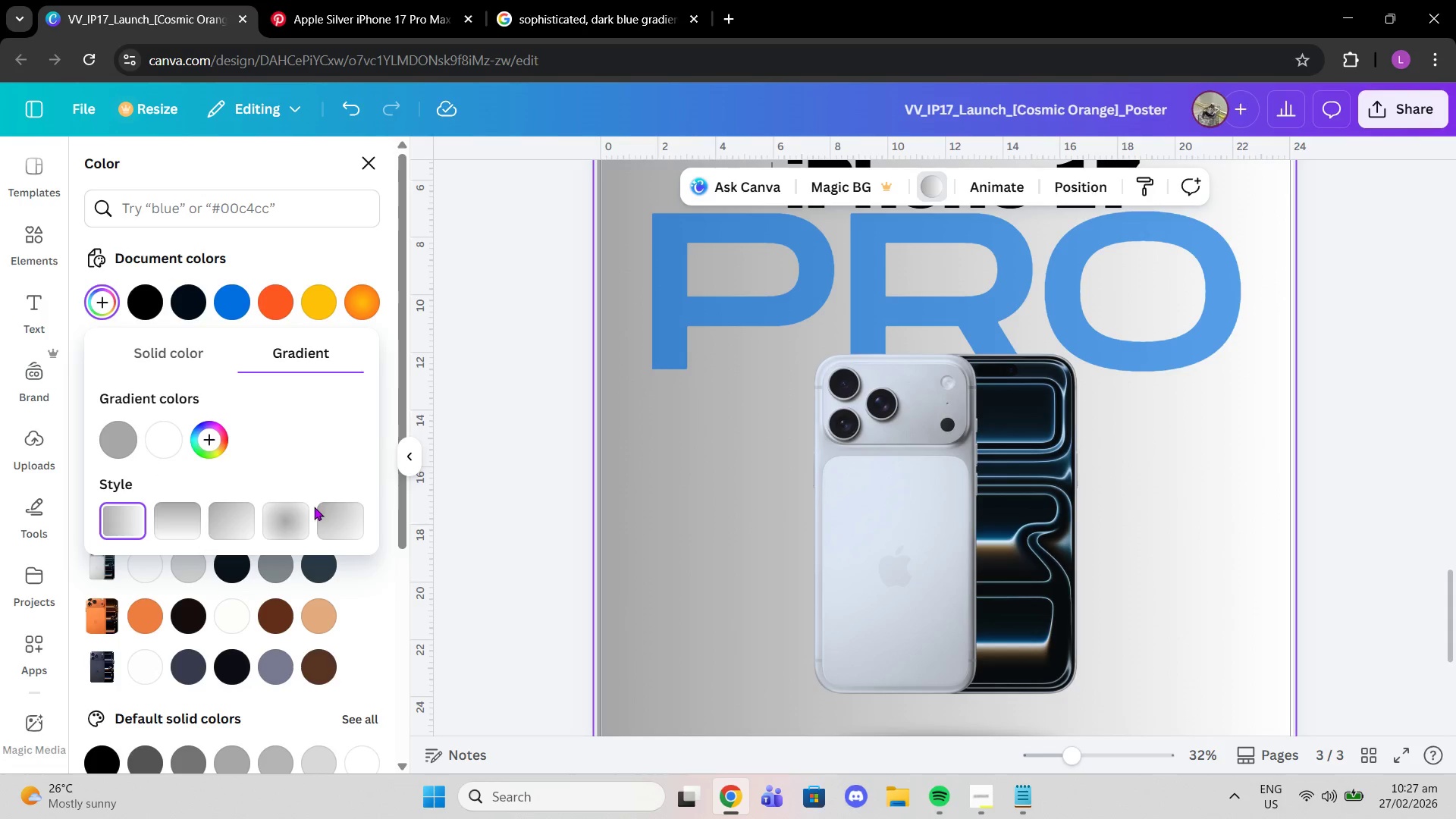 
left_click([294, 510])
 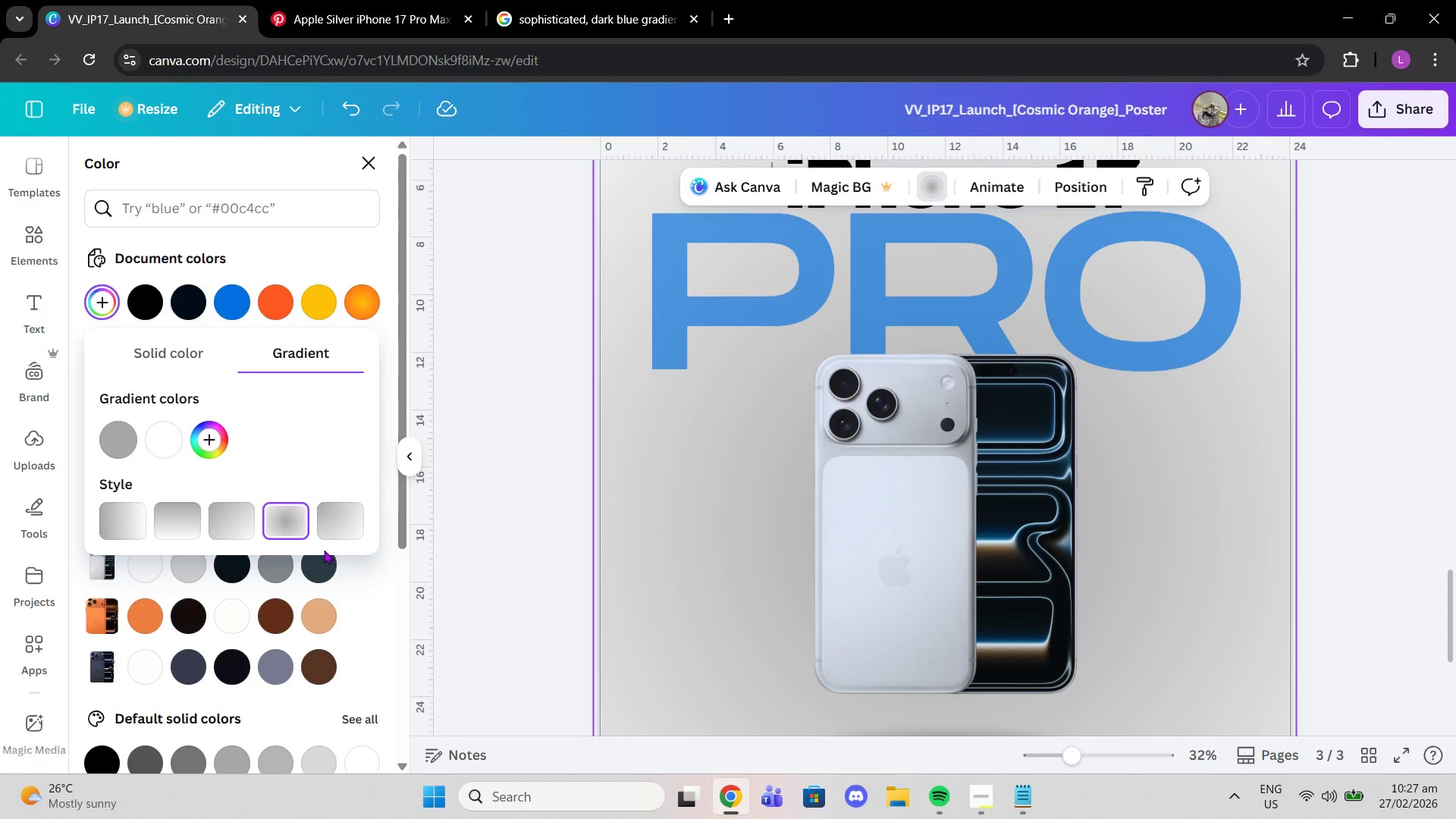 
scroll: coordinate [815, 520], scroll_direction: down, amount: 4.0
 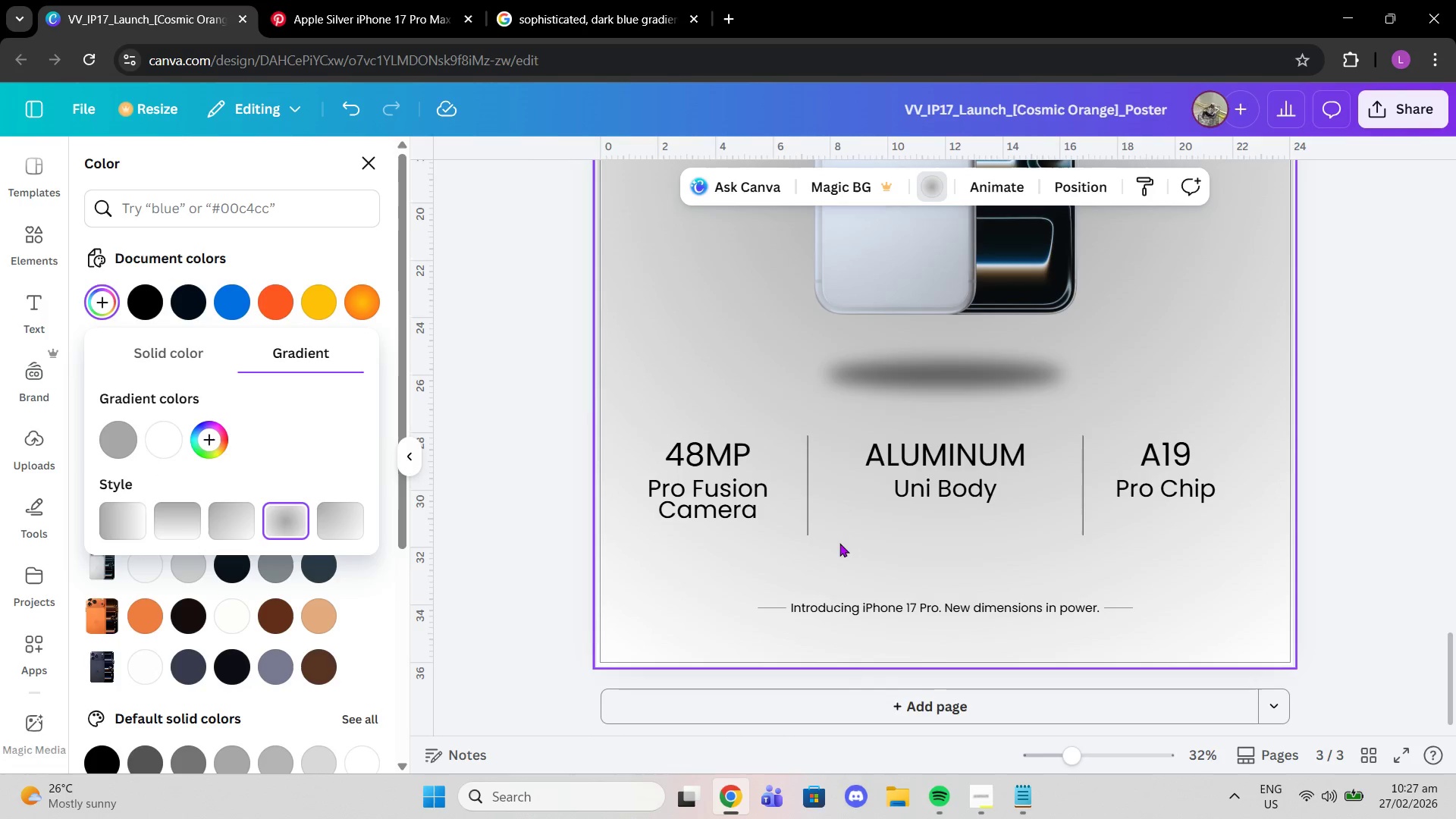 
scroll: coordinate [832, 543], scroll_direction: up, amount: 6.0
 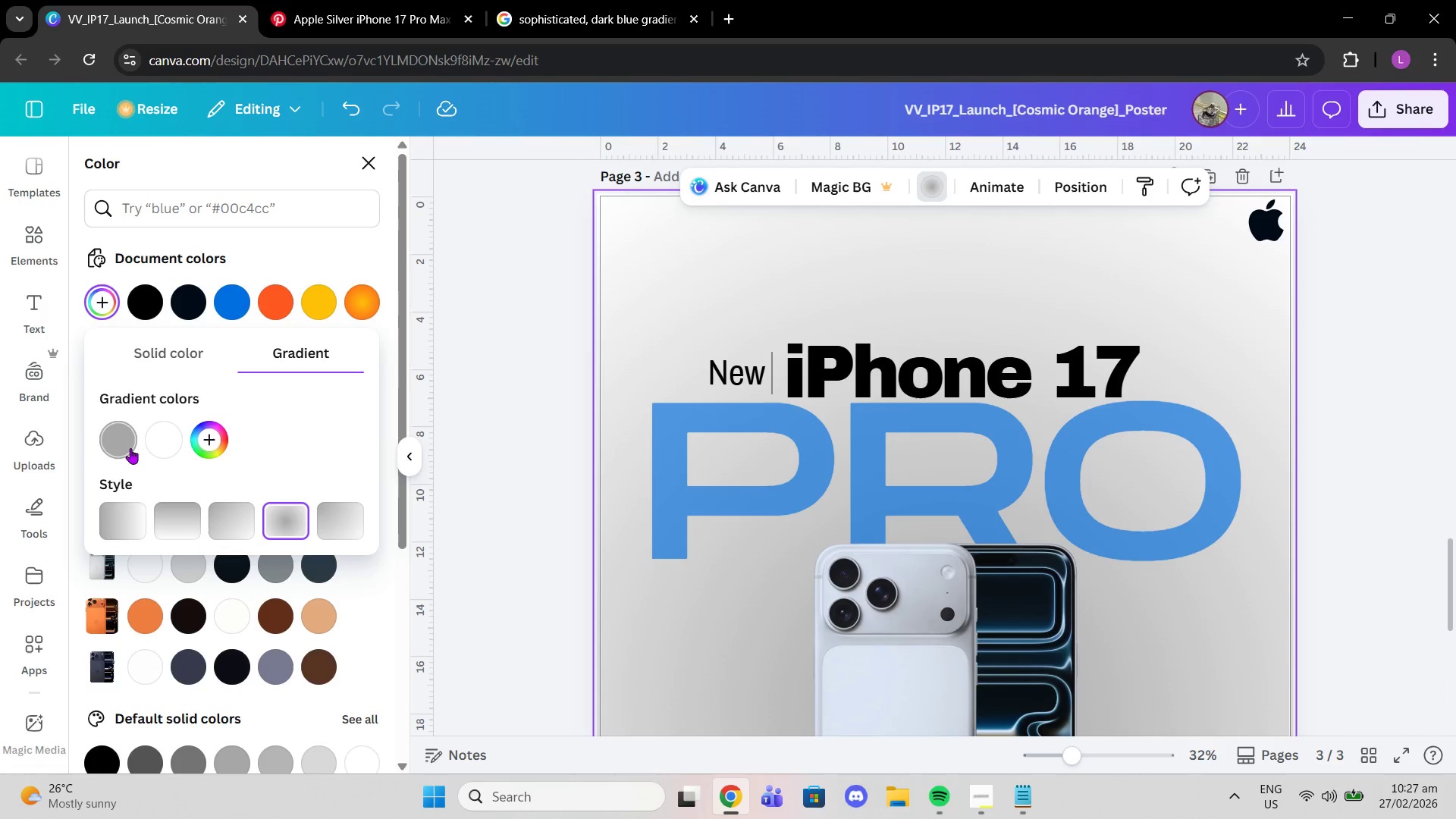 
left_click_drag(start_coordinate=[122, 445], to_coordinate=[177, 437])
 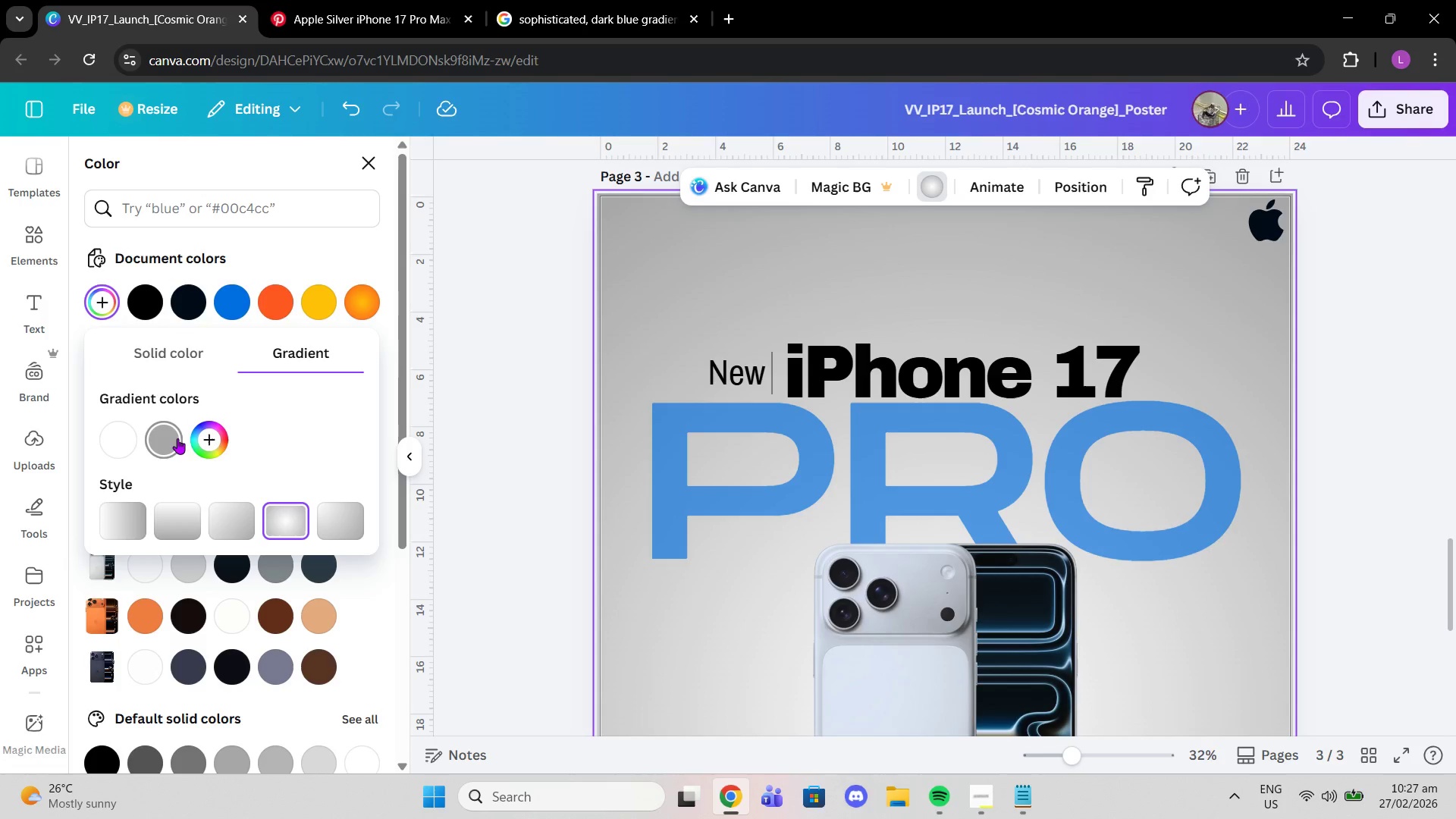 
scroll: coordinate [841, 522], scroll_direction: down, amount: 3.0
 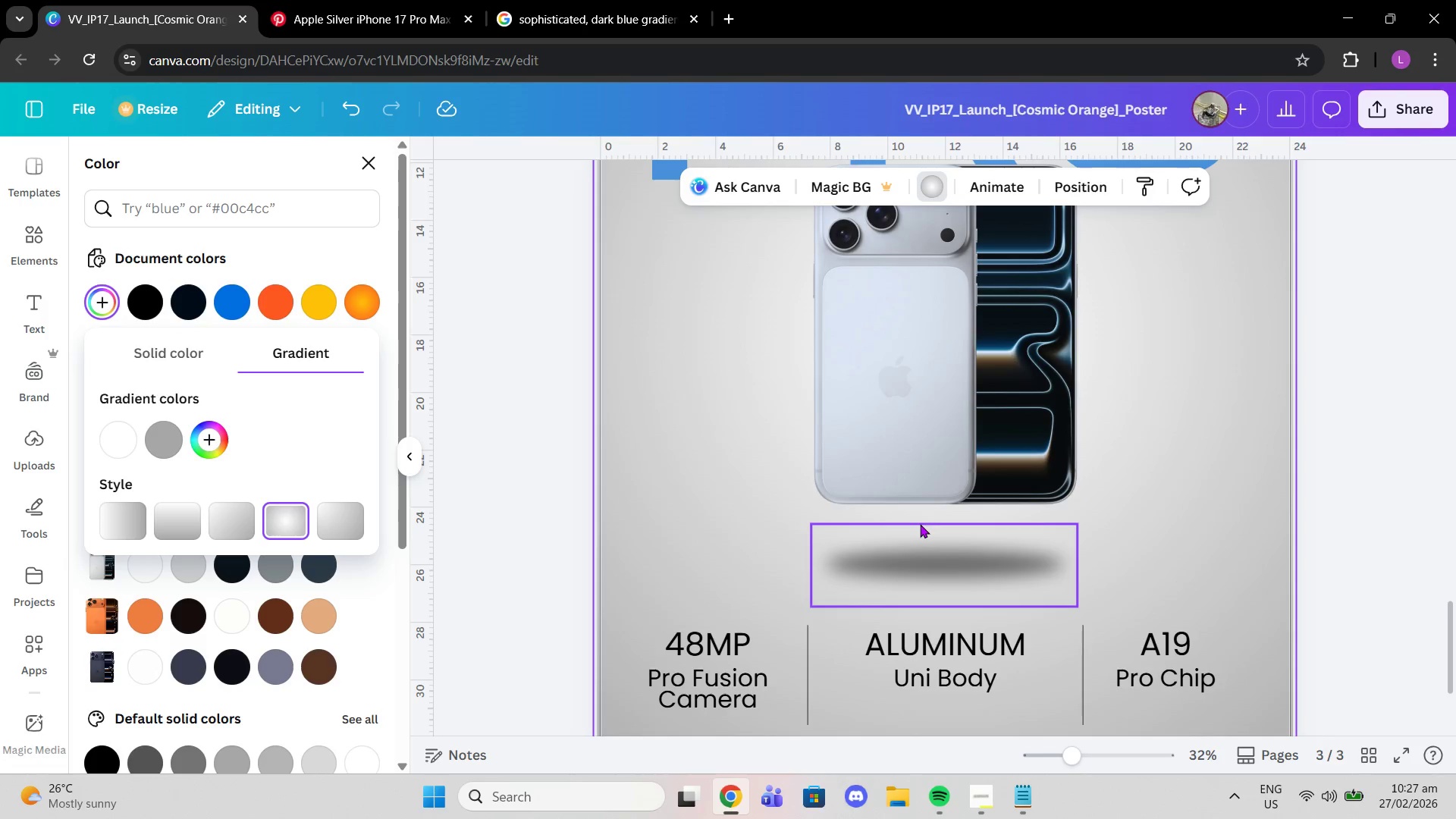 
scroll: coordinate [892, 518], scroll_direction: up, amount: 17.0
 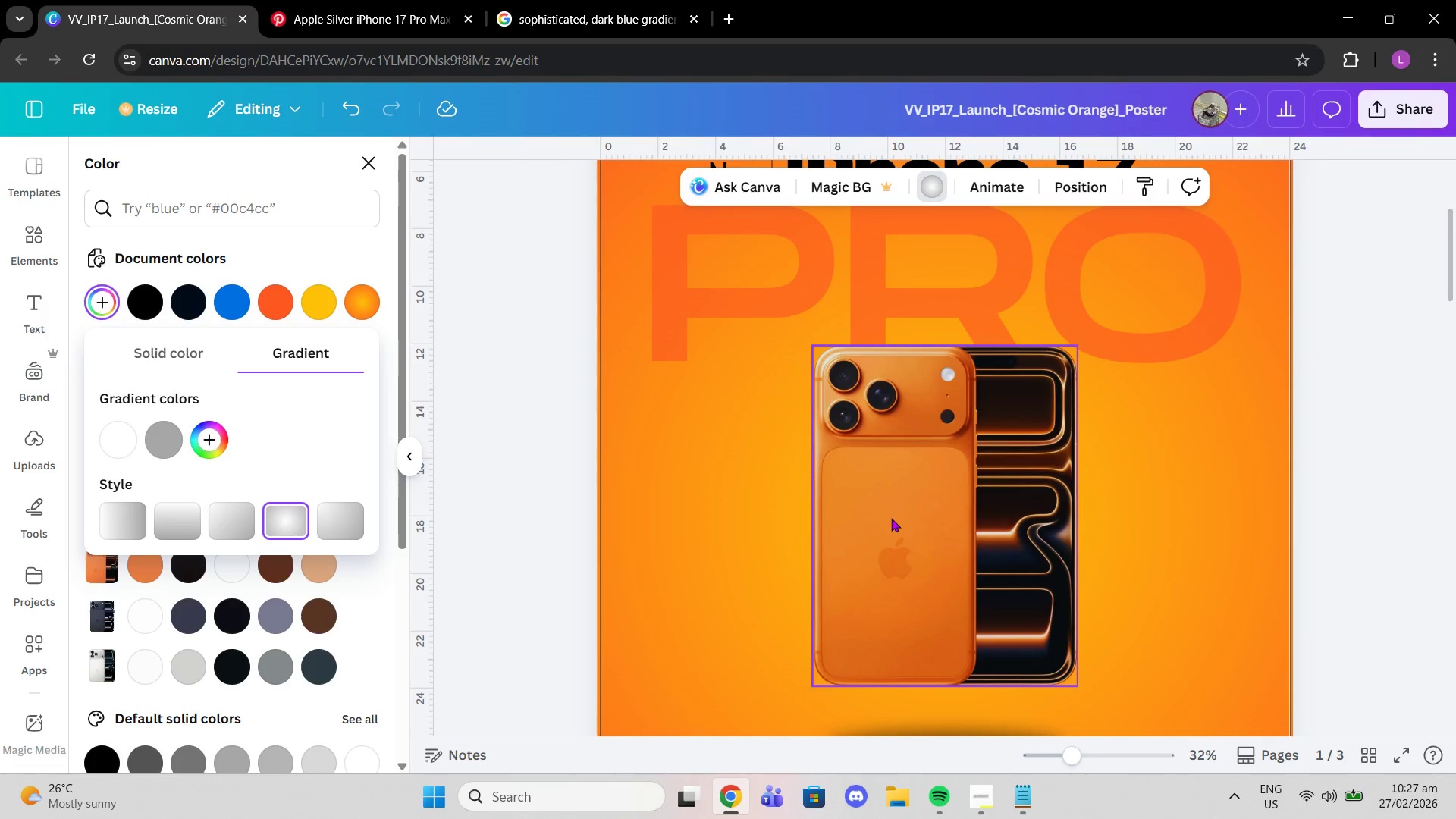 
scroll: coordinate [891, 518], scroll_direction: down, amount: 10.0
 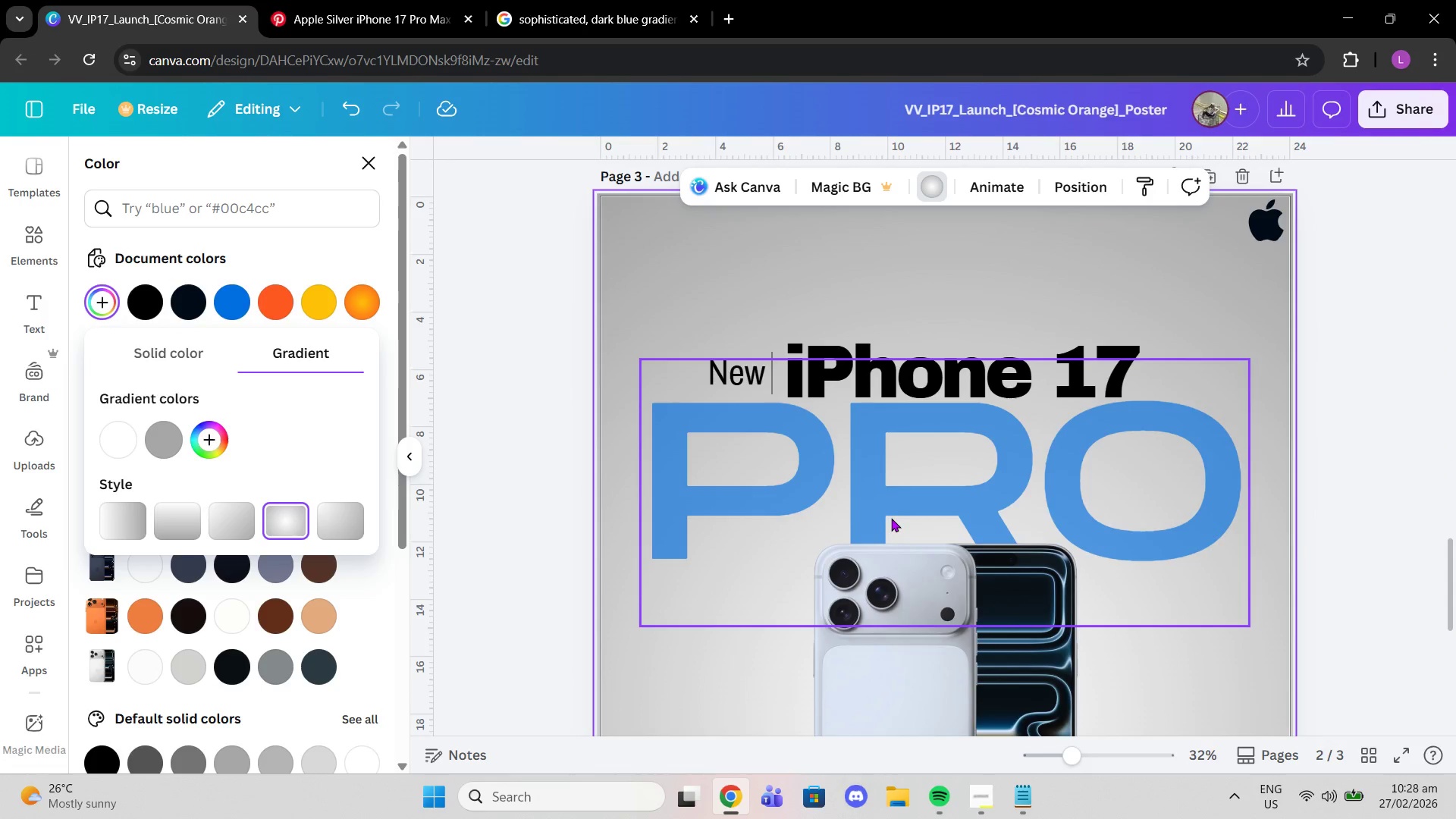 
scroll: coordinate [891, 518], scroll_direction: up, amount: 3.0
 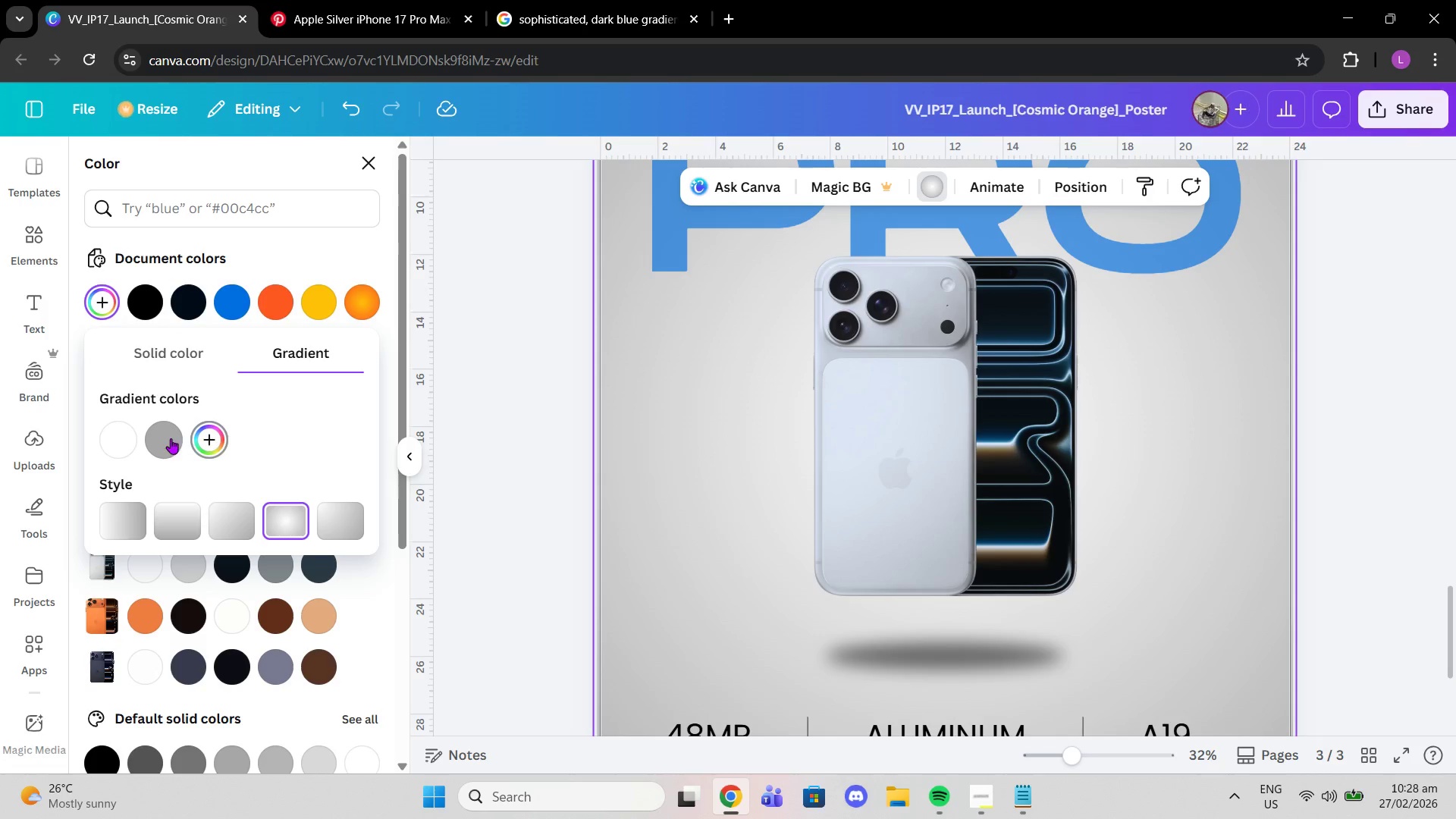 
left_click_drag(start_coordinate=[171, 438], to_coordinate=[97, 438])
 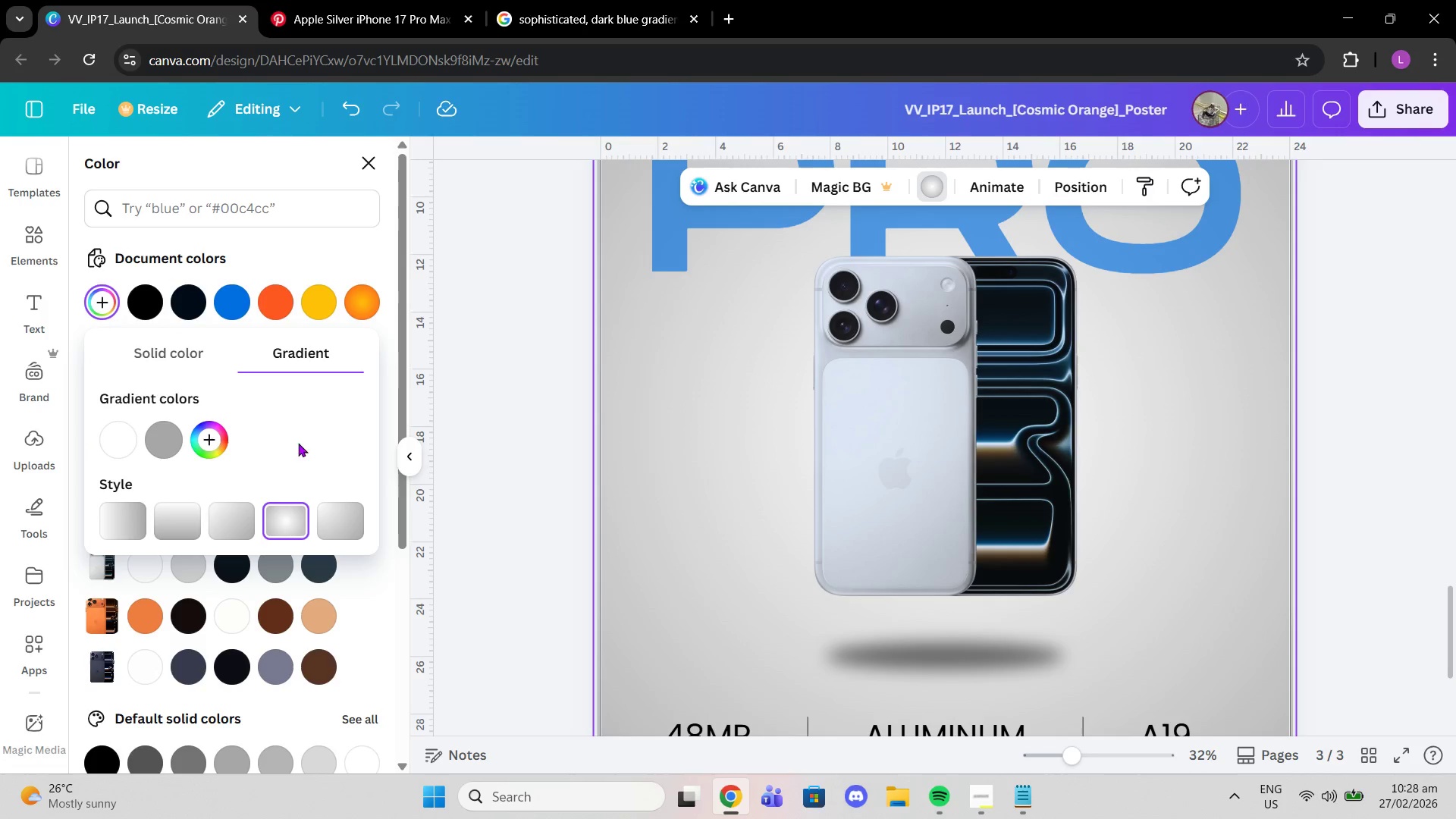 
left_click([304, 441])
 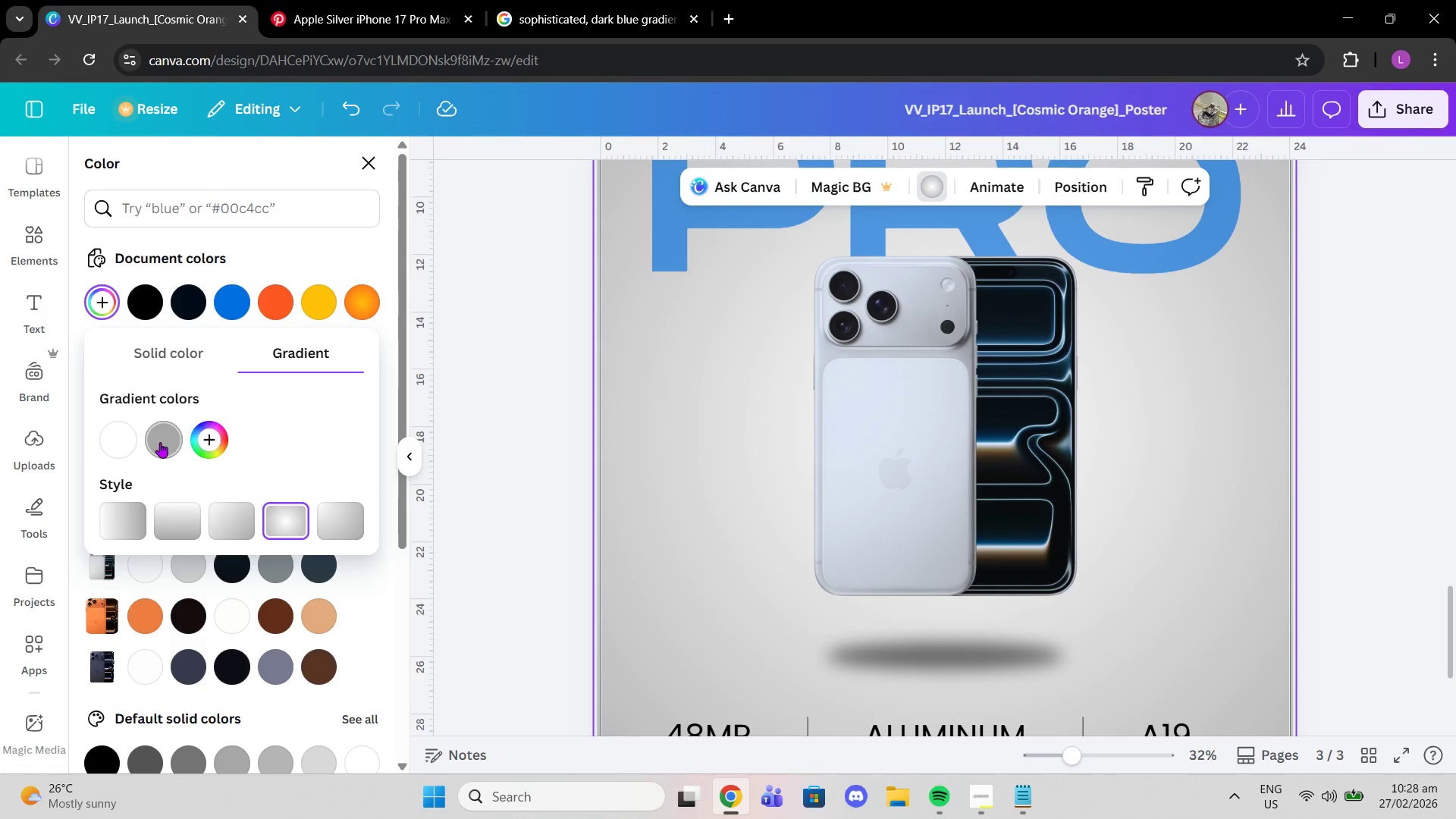 
left_click_drag(start_coordinate=[149, 442], to_coordinate=[99, 438])
 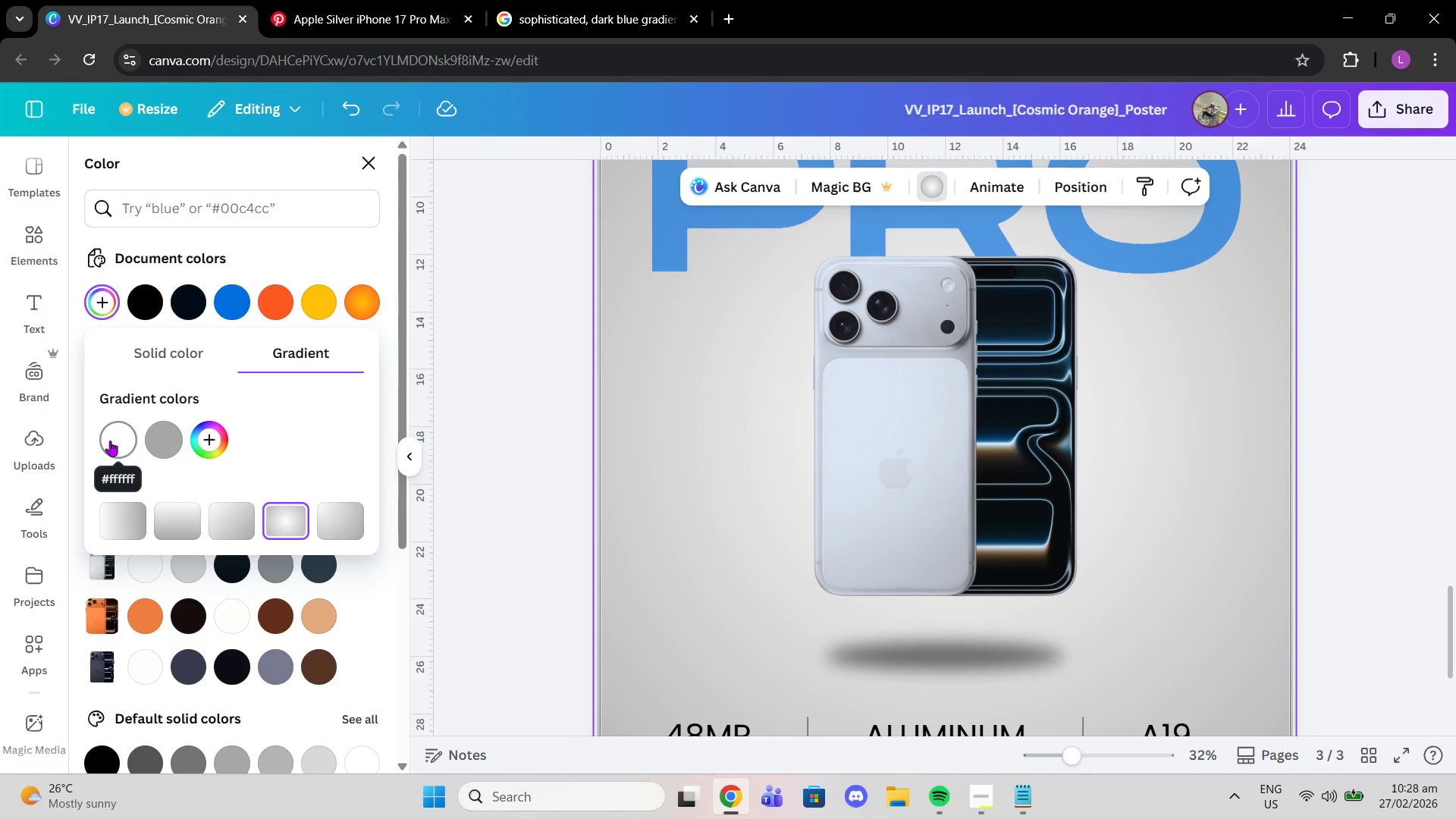 
left_click_drag(start_coordinate=[113, 441], to_coordinate=[181, 445])
 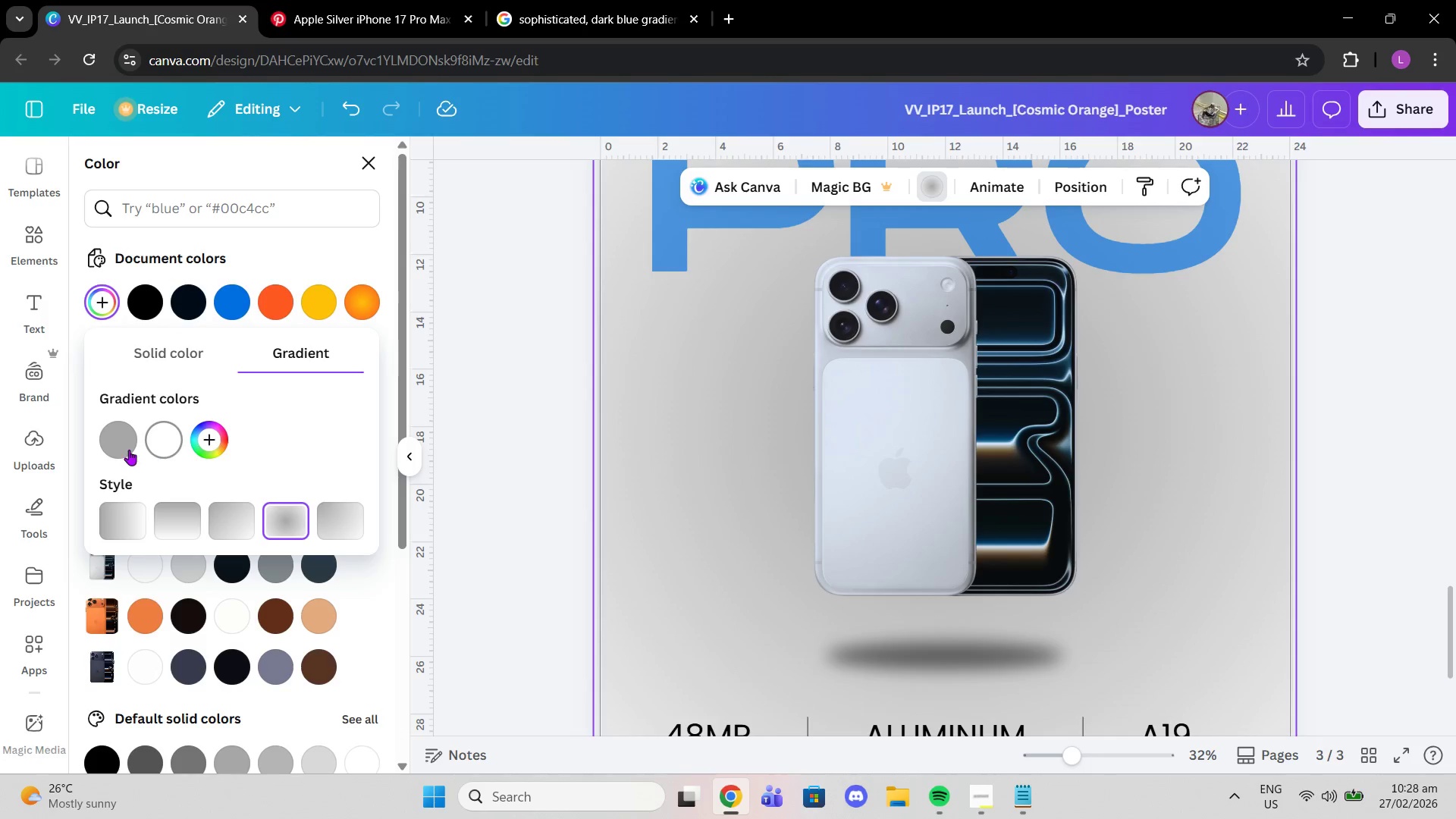 
left_click_drag(start_coordinate=[115, 446], to_coordinate=[183, 445])
 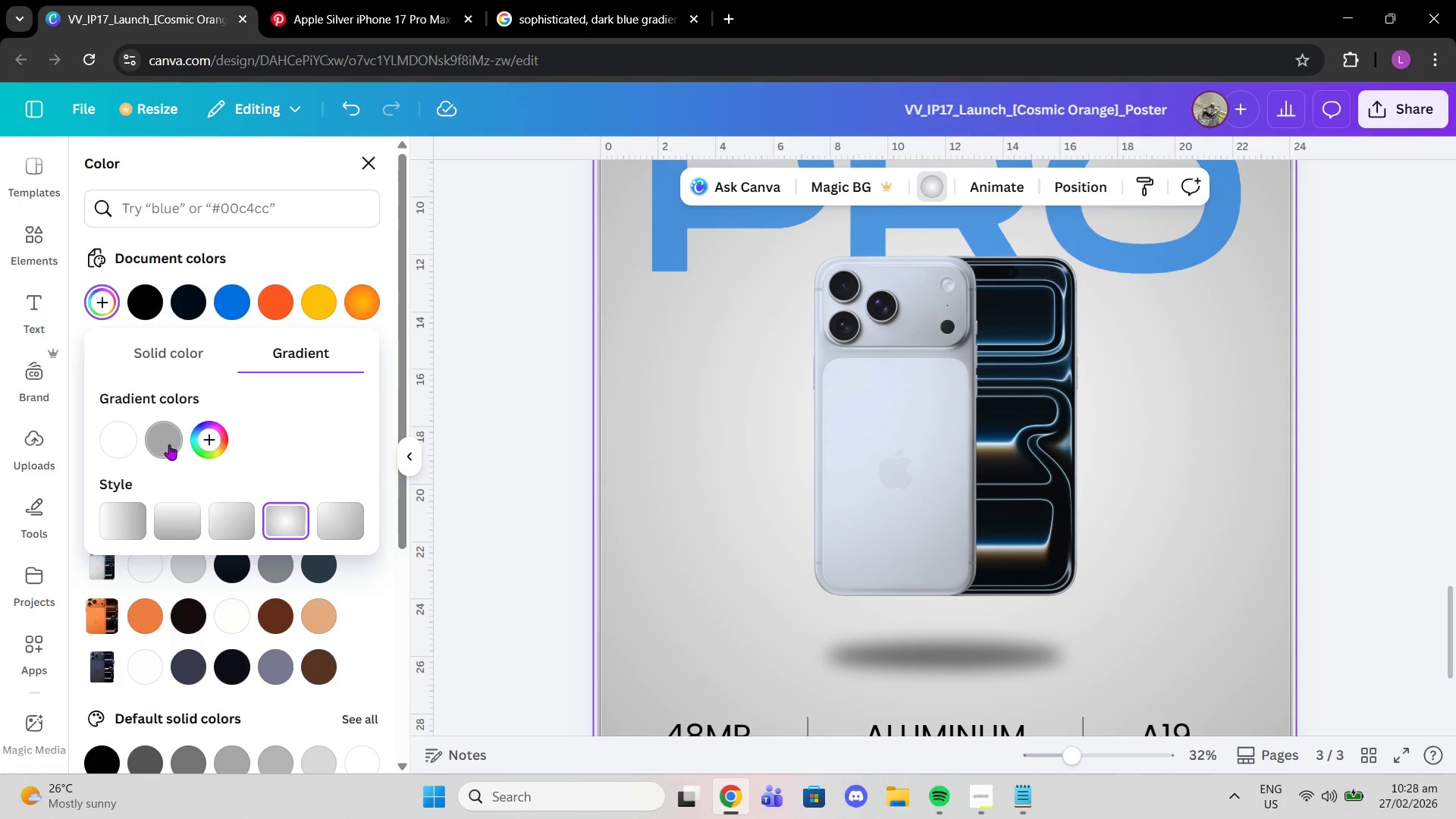 
left_click([168, 444])
 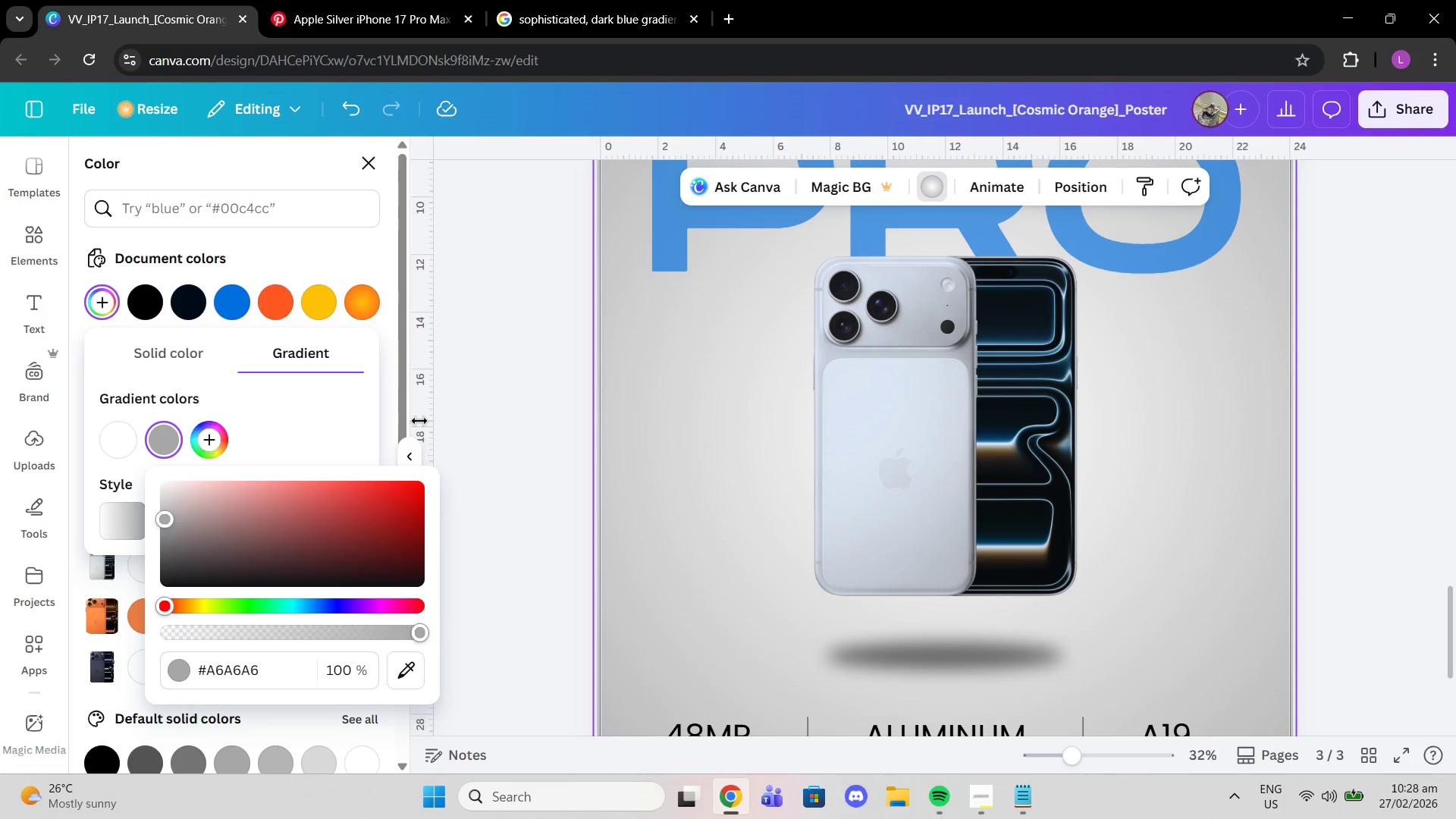 
left_click([468, 406])
 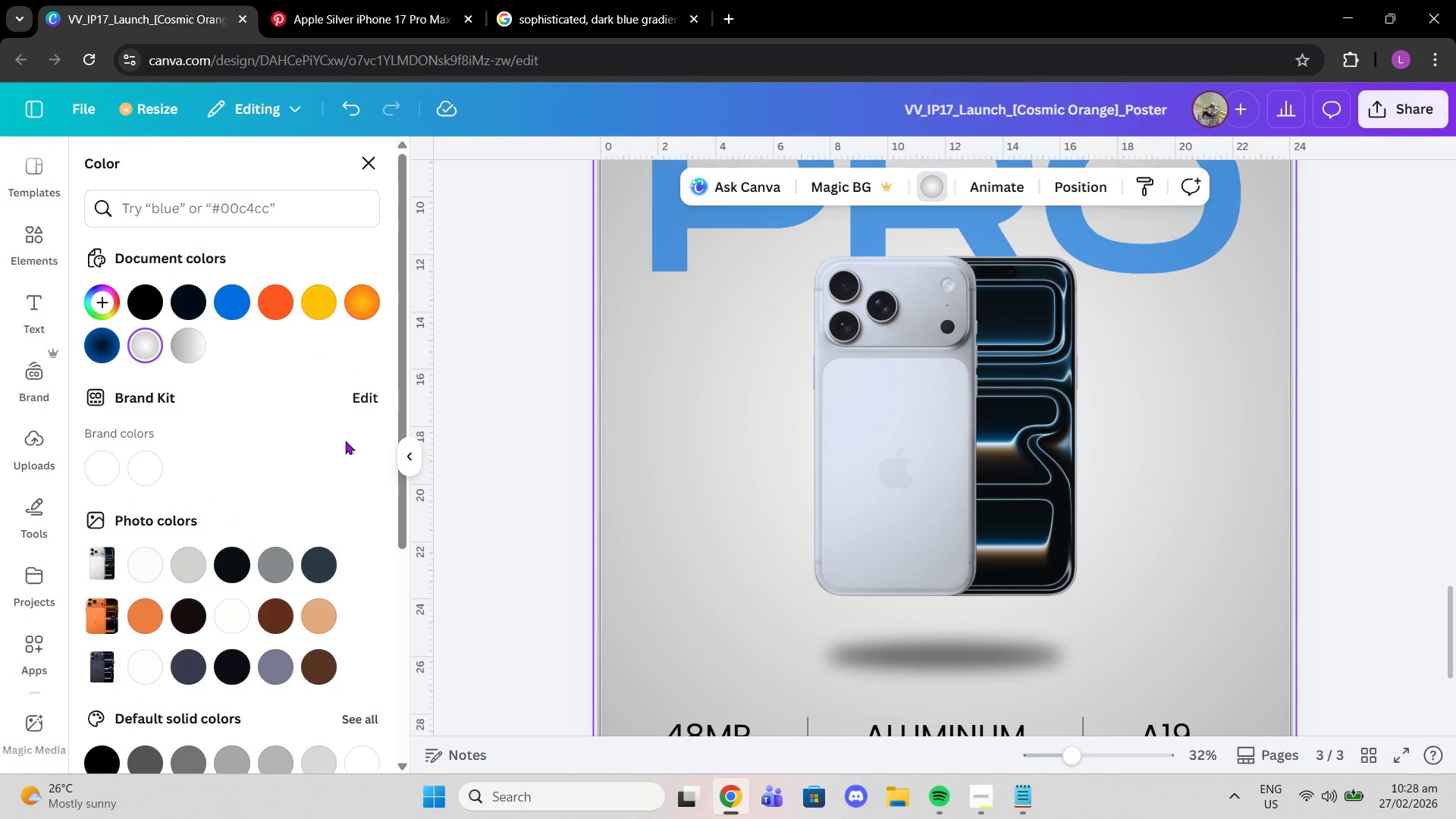 
scroll: coordinate [287, 449], scroll_direction: down, amount: 6.0
 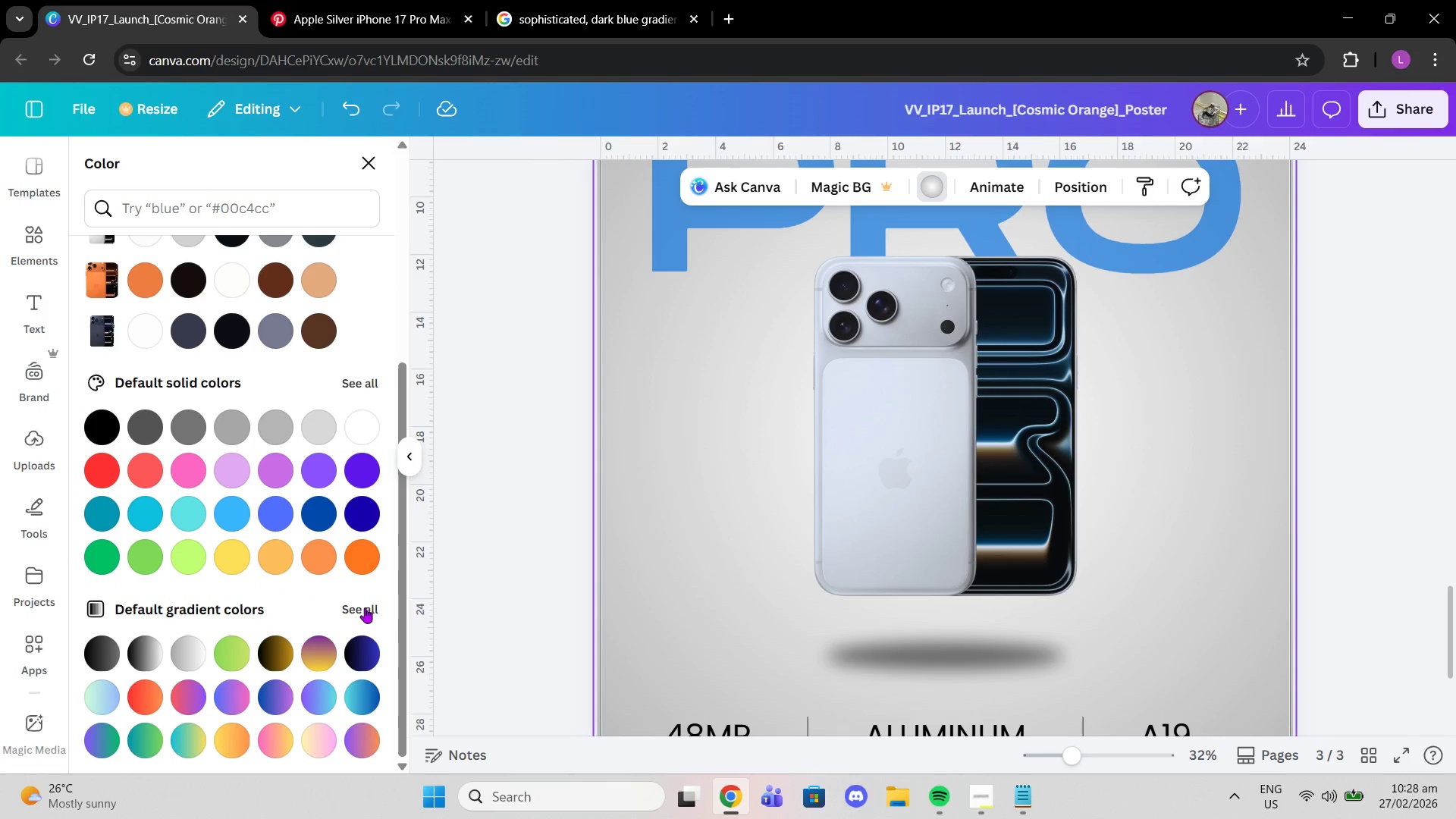 
left_click([365, 607])
 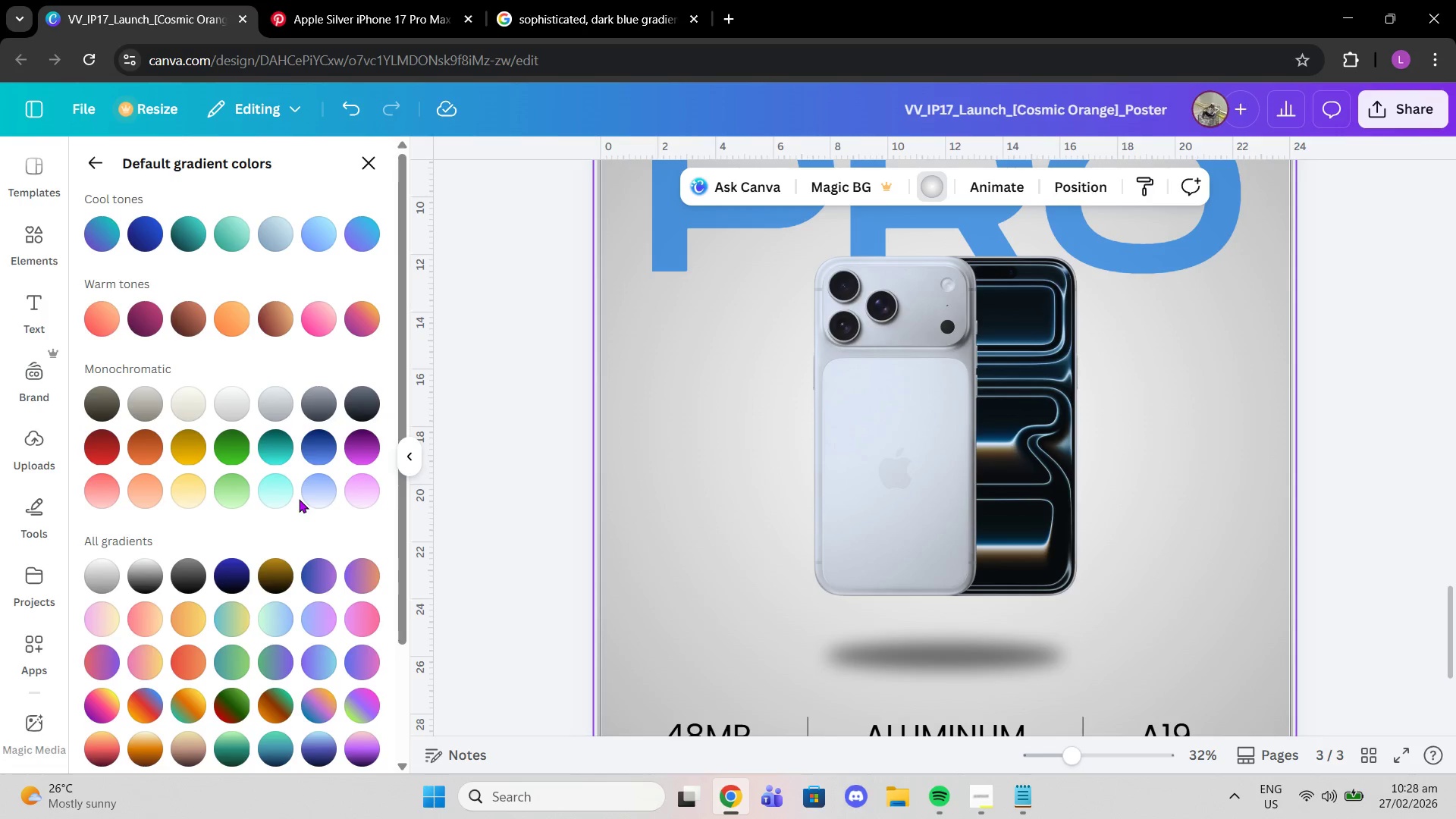 
mouse_move([240, 591])
 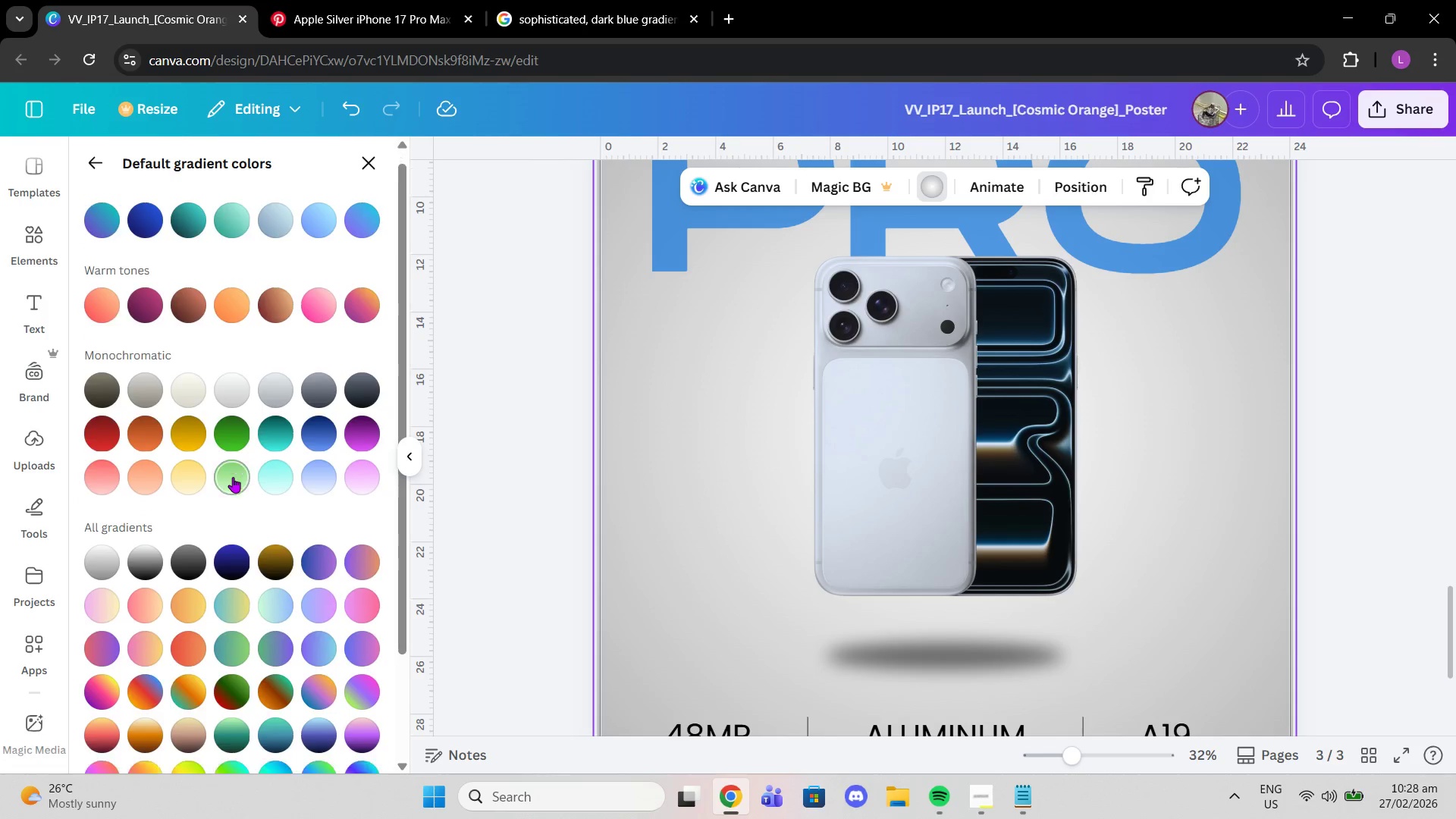 
scroll: coordinate [233, 477], scroll_direction: down, amount: 6.0
 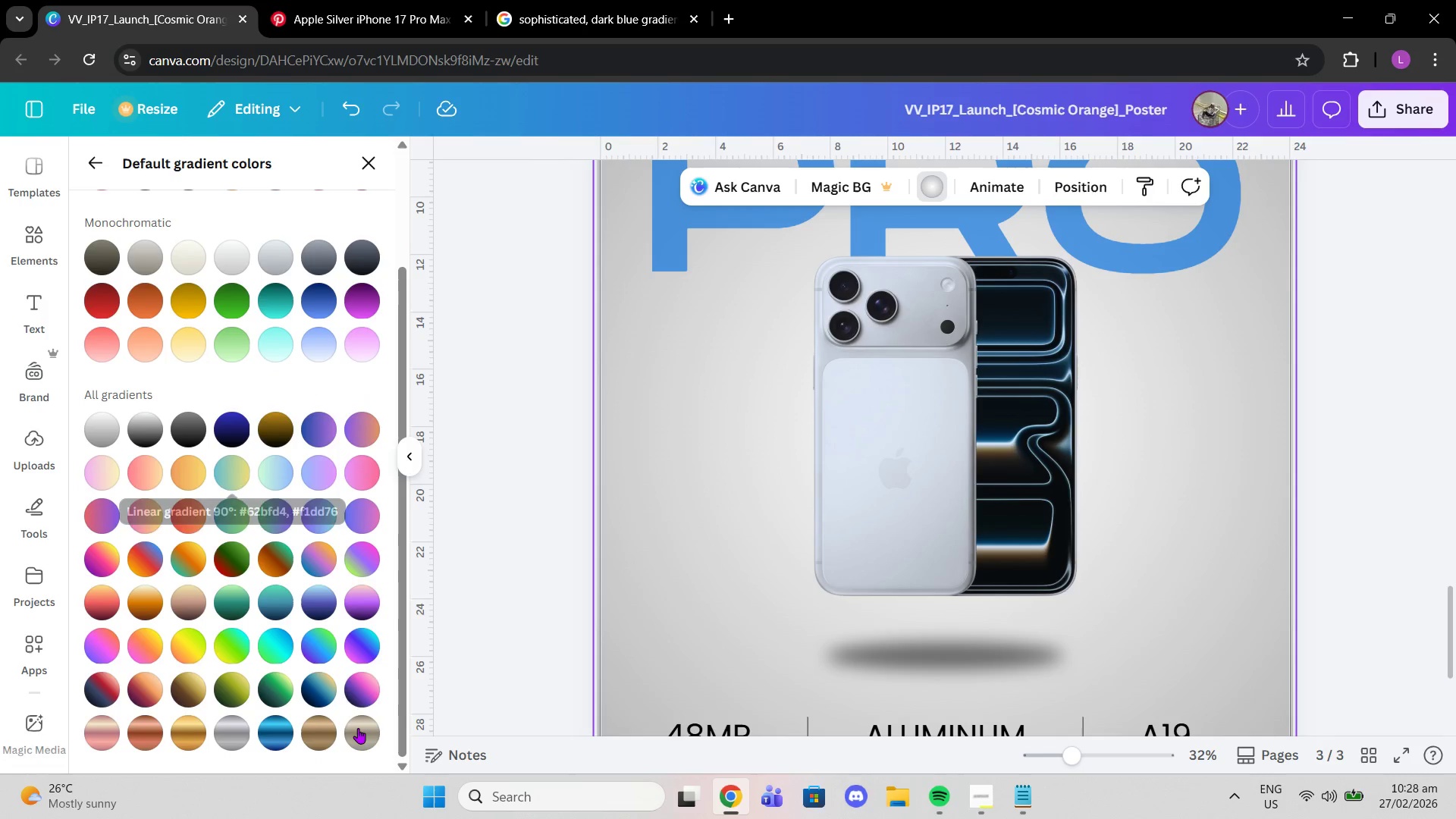 
mouse_move([344, 737])
 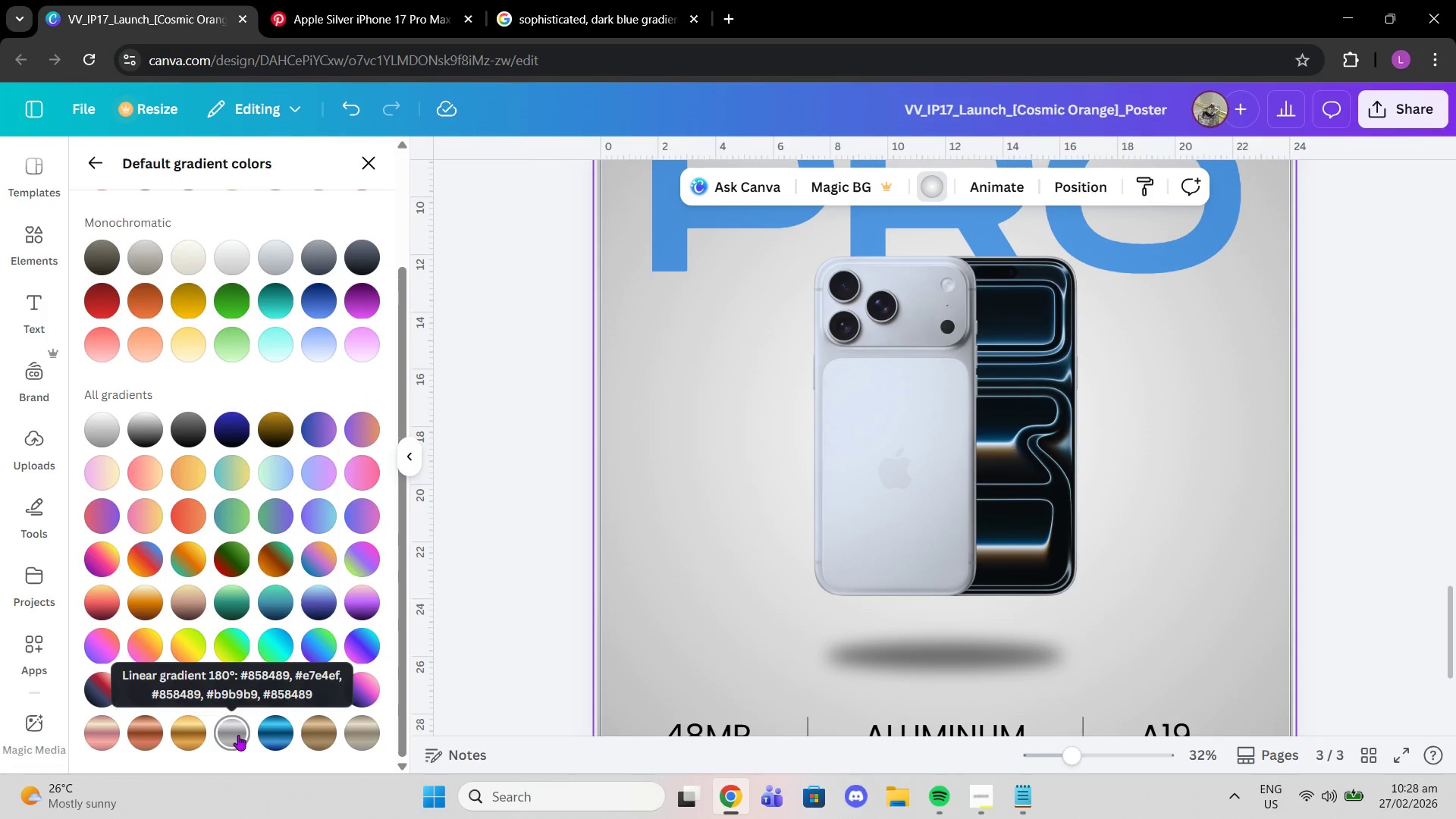 
left_click([238, 735])
 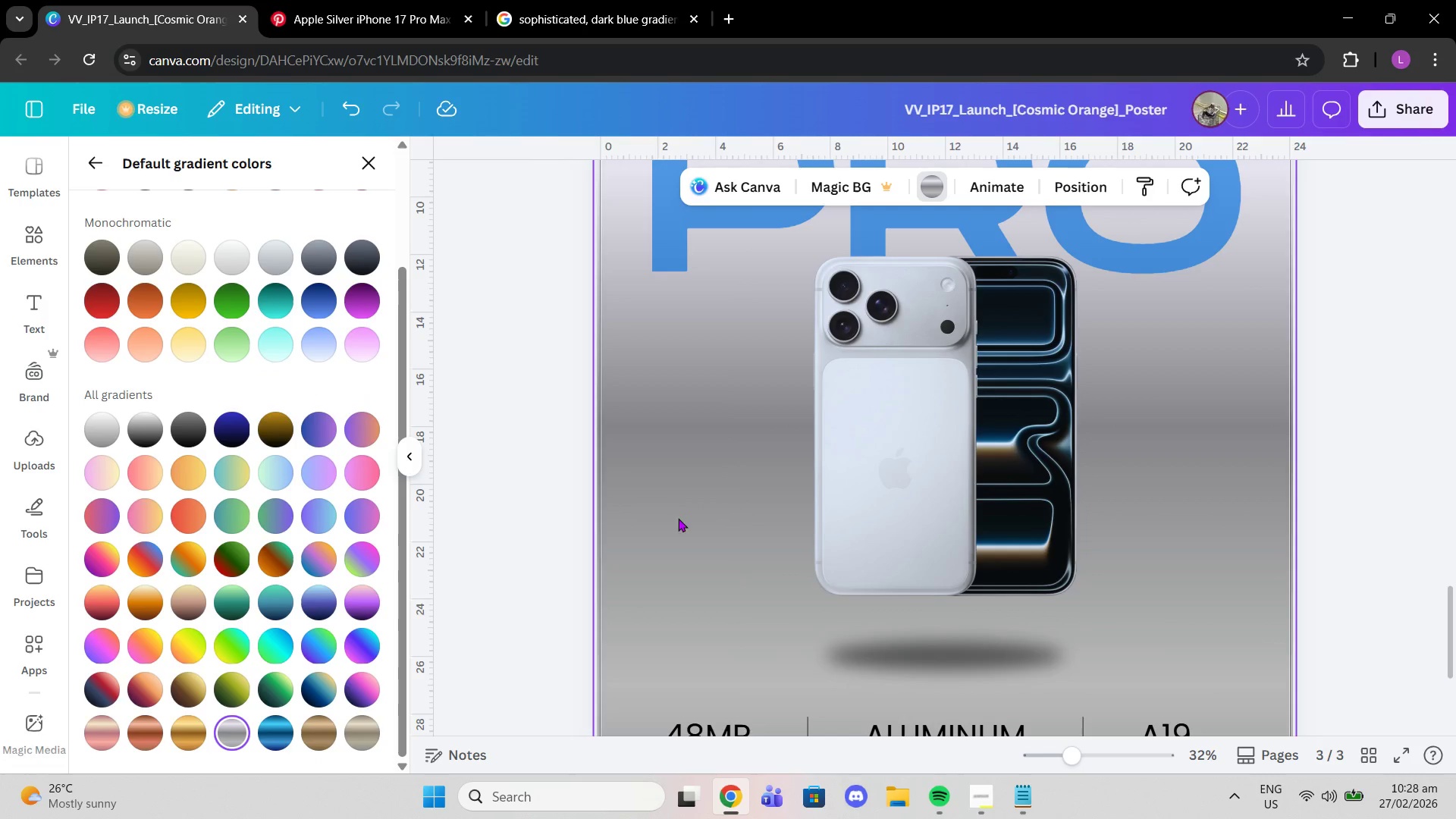 
scroll: coordinate [701, 511], scroll_direction: up, amount: 3.0
 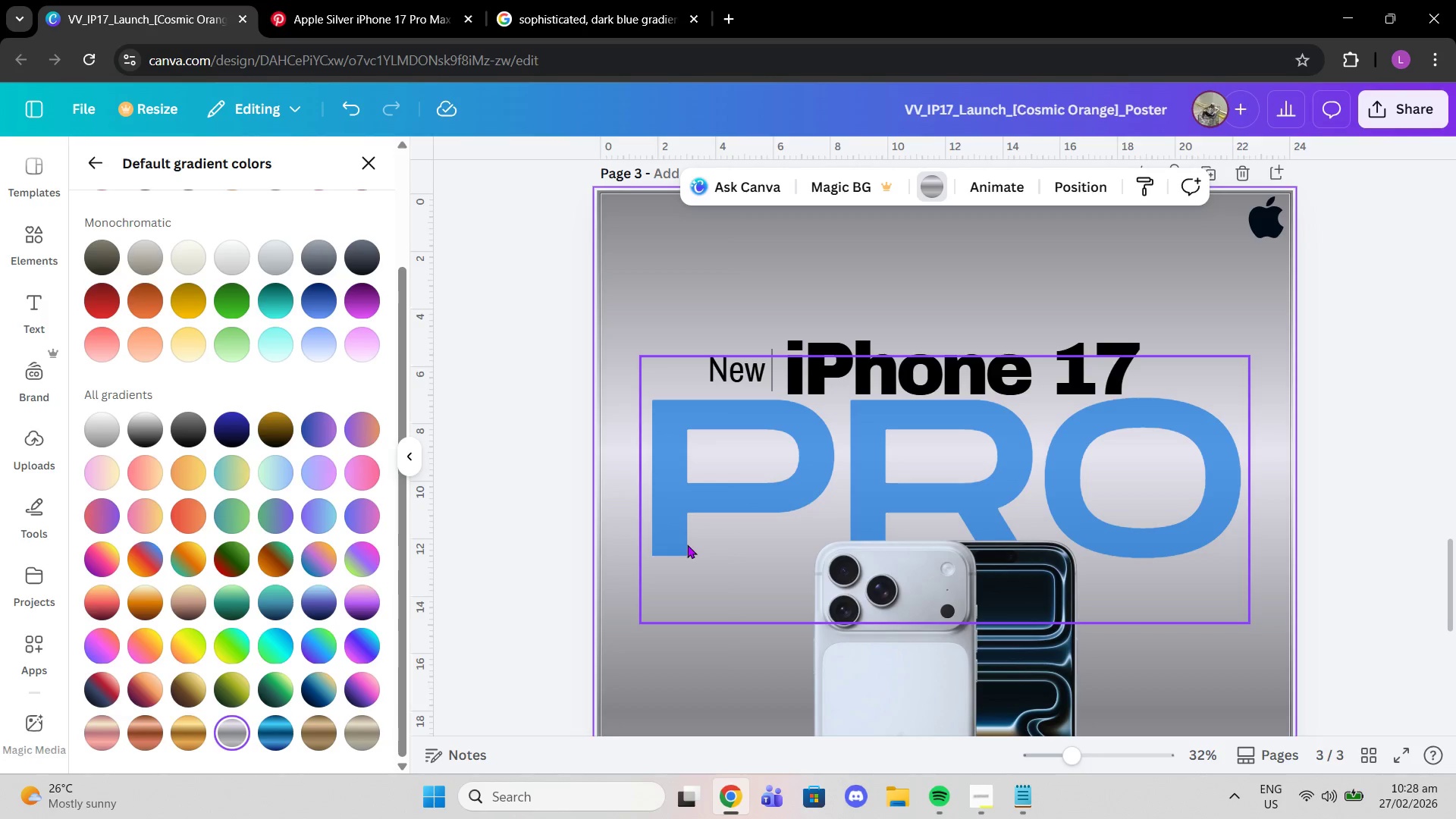 
scroll: coordinate [686, 554], scroll_direction: down, amount: 3.0
 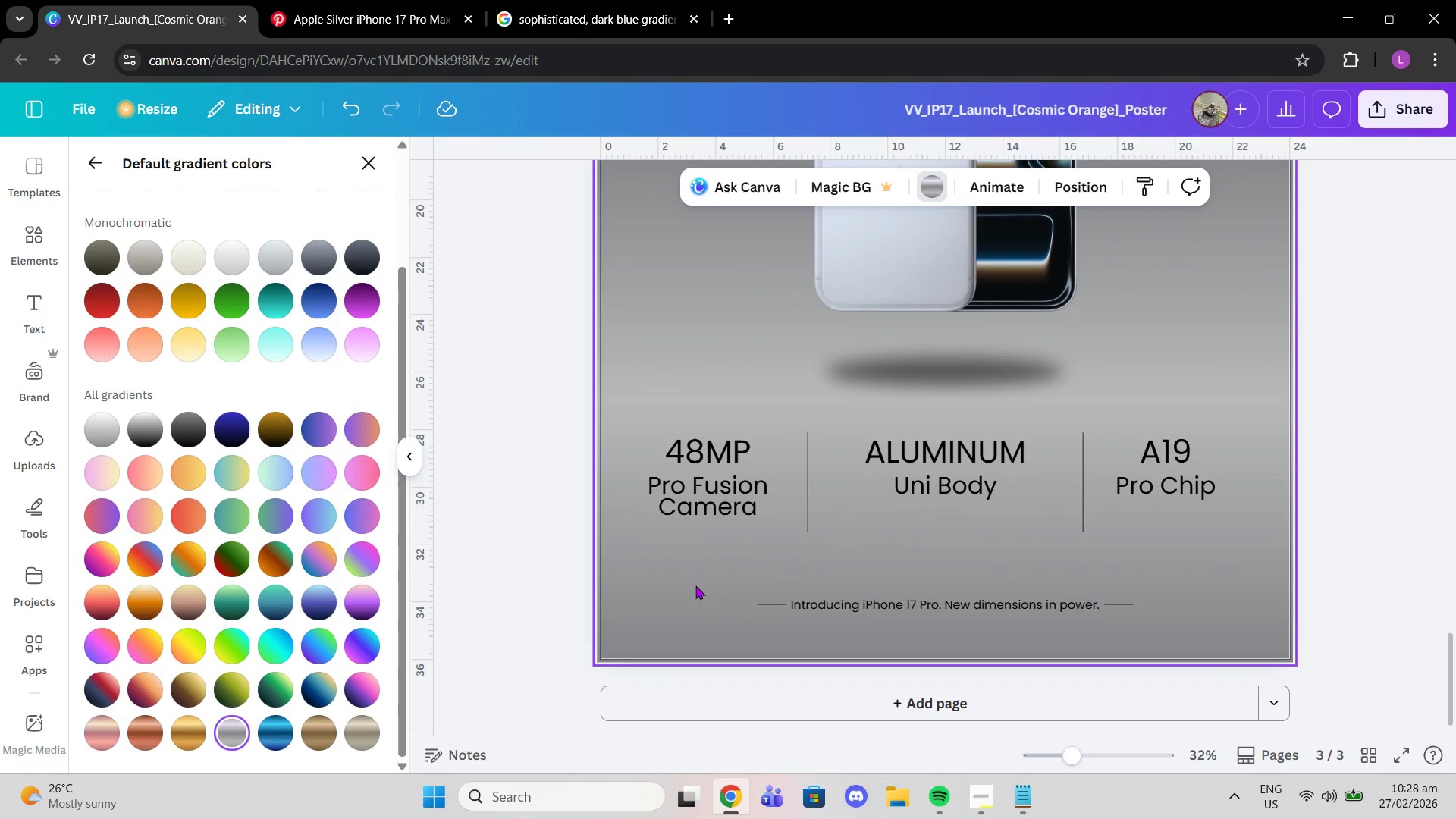 
scroll: coordinate [696, 587], scroll_direction: up, amount: 4.0
 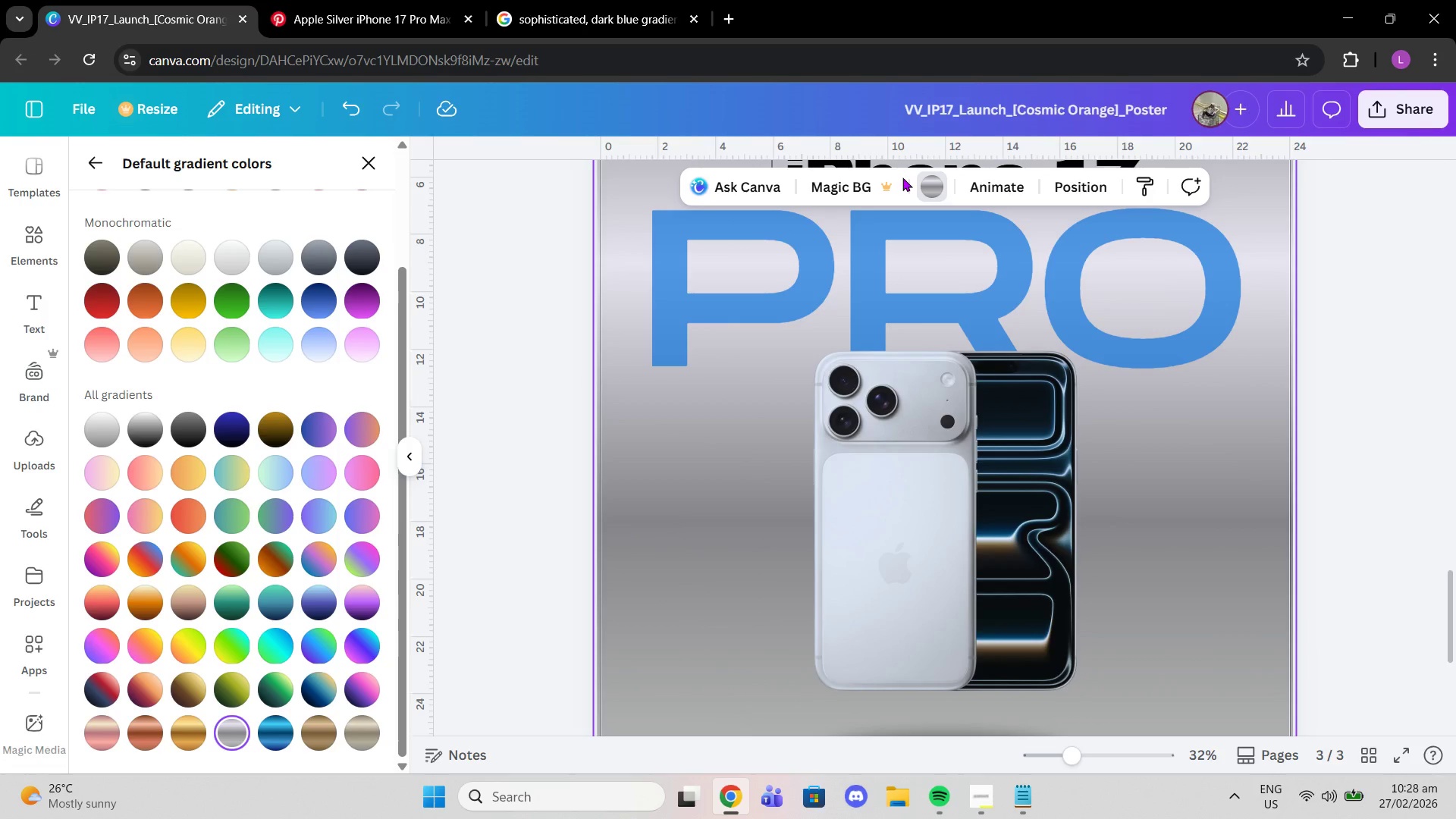 
left_click([924, 188])
 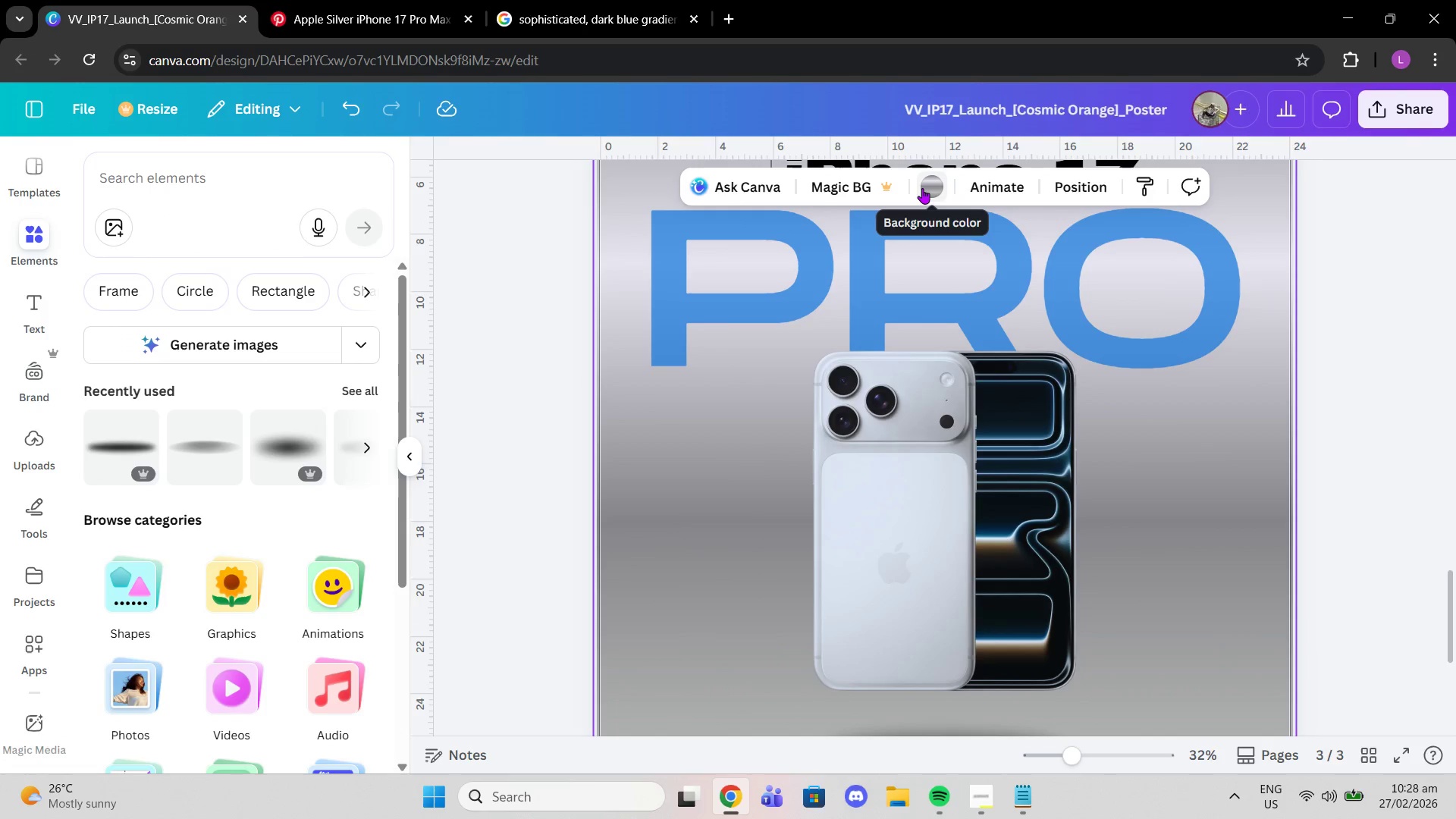 
left_click([922, 188])
 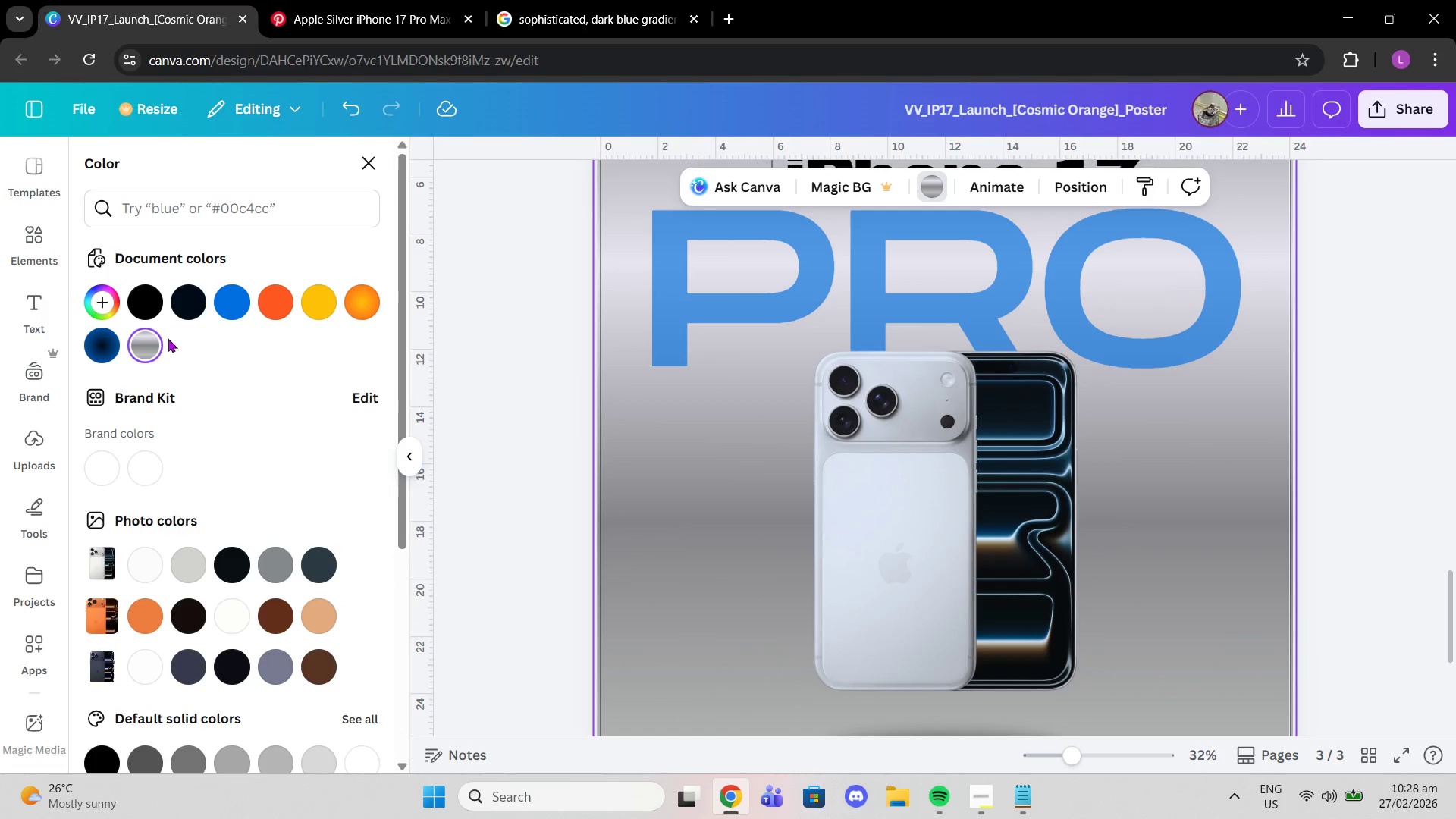 
left_click([142, 344])
 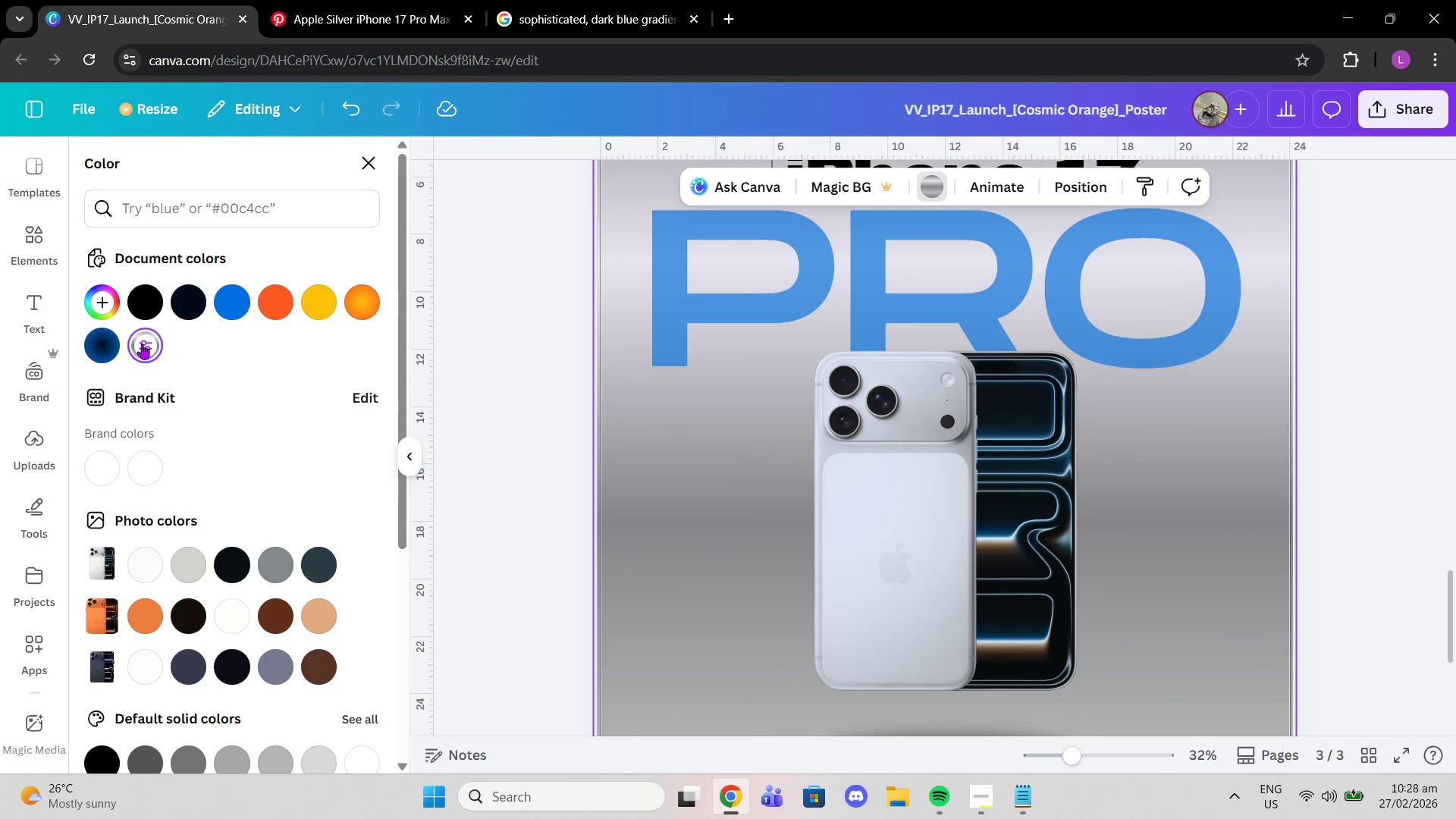 
left_click([142, 344])
 